 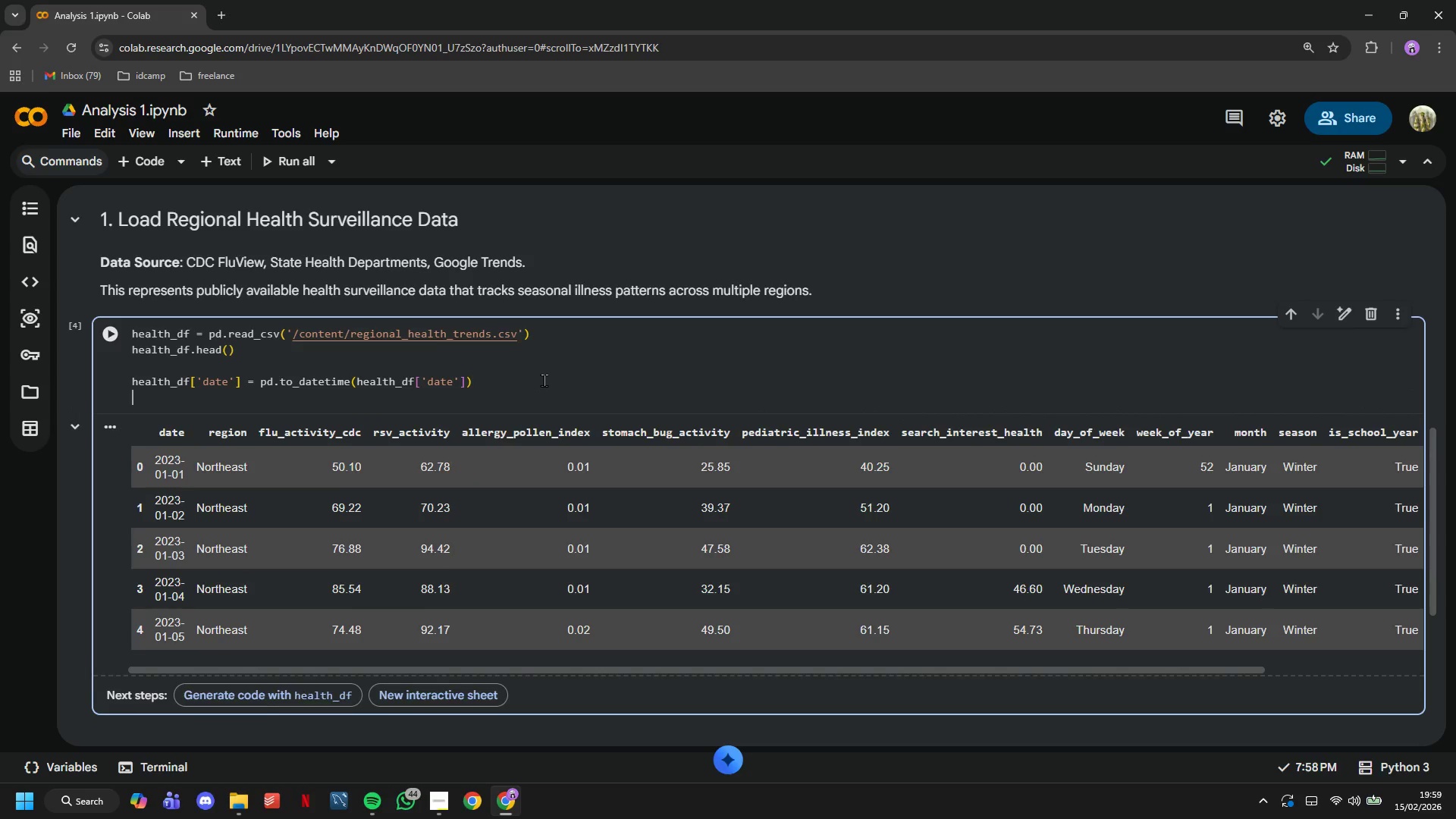 
key(Enter)
 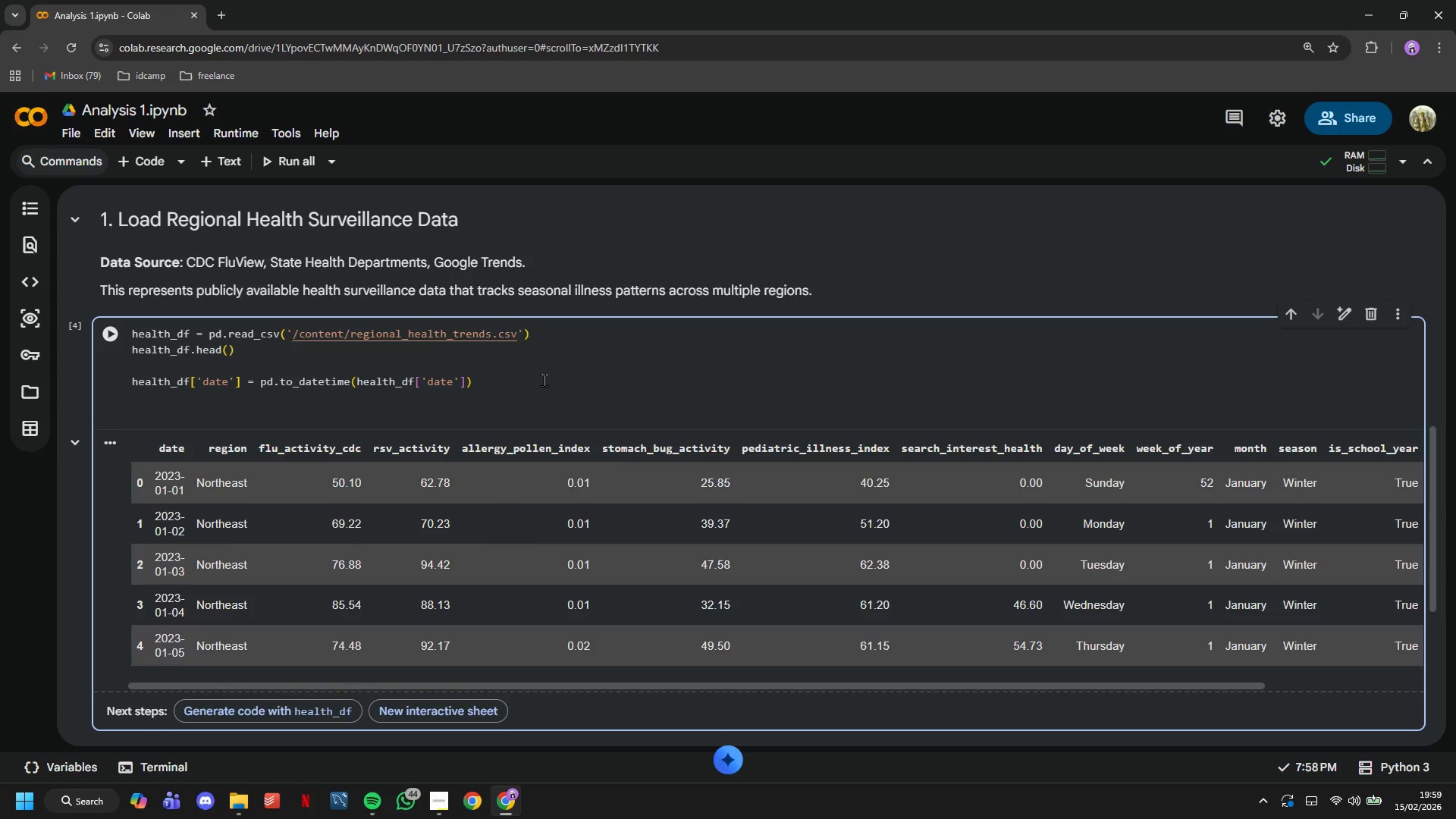 
type(print(" - Reocrds)
 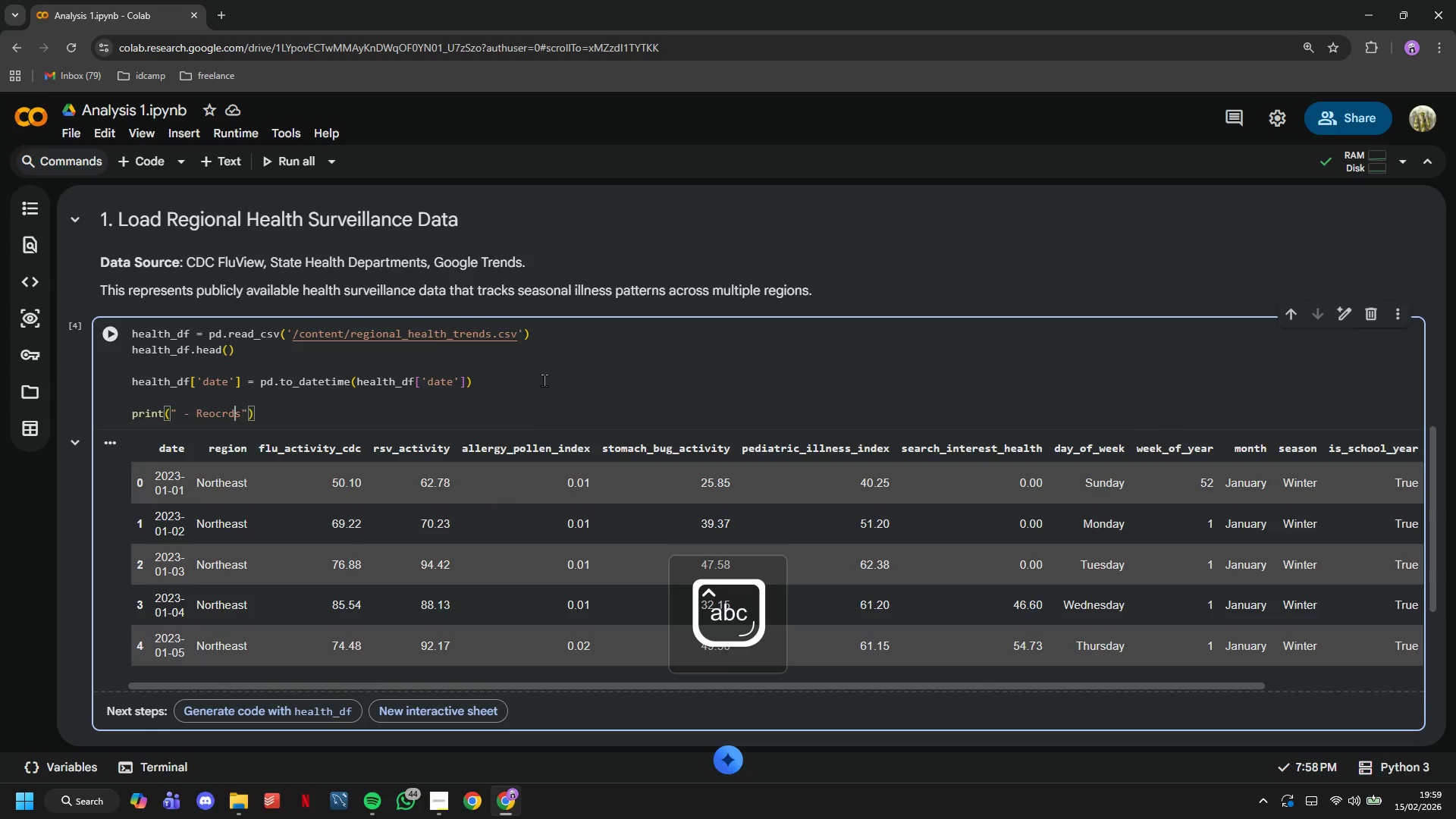 
hold_key(key=ArrowLeft, duration=0.69)
 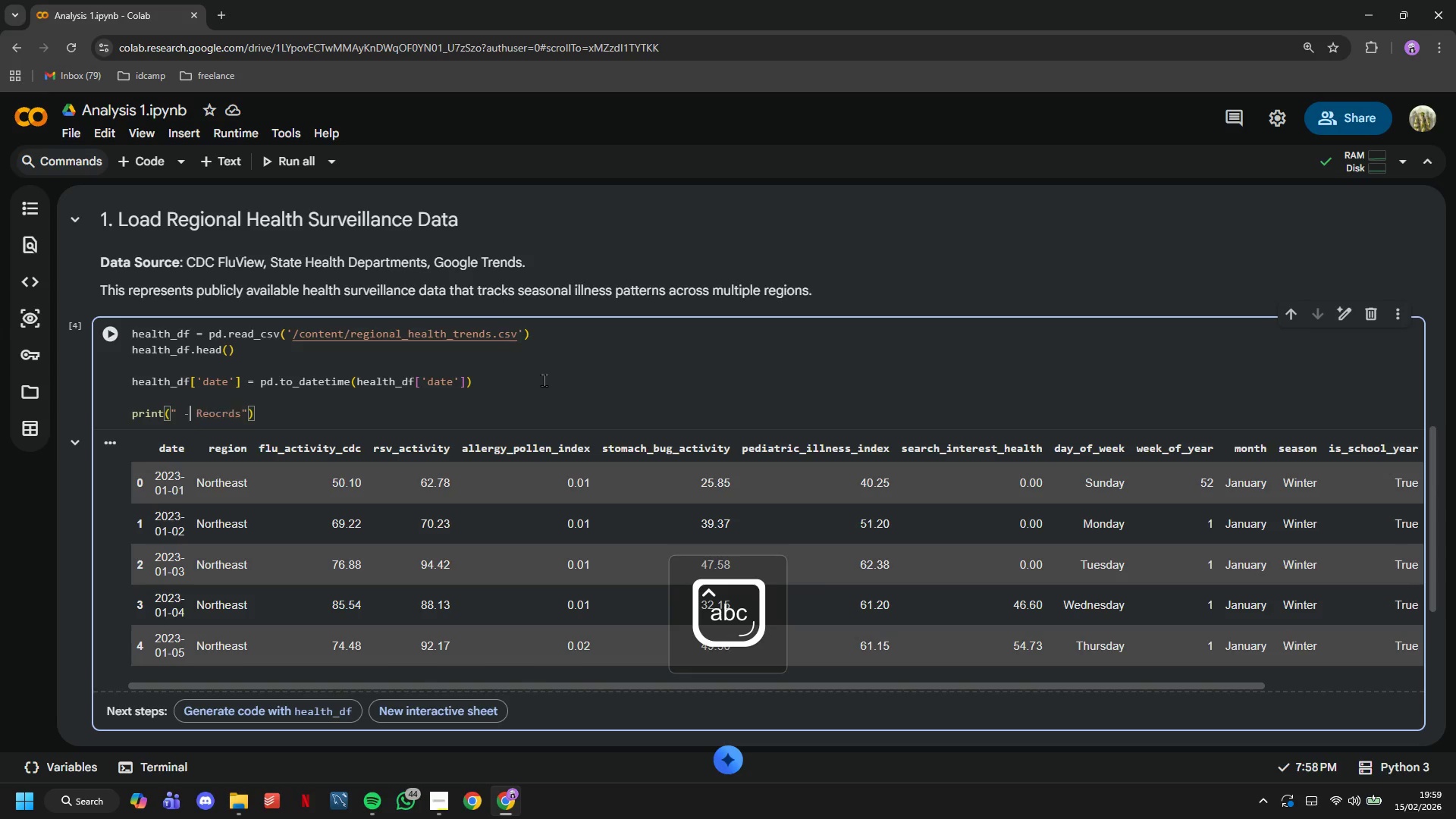 
key(ArrowLeft)
 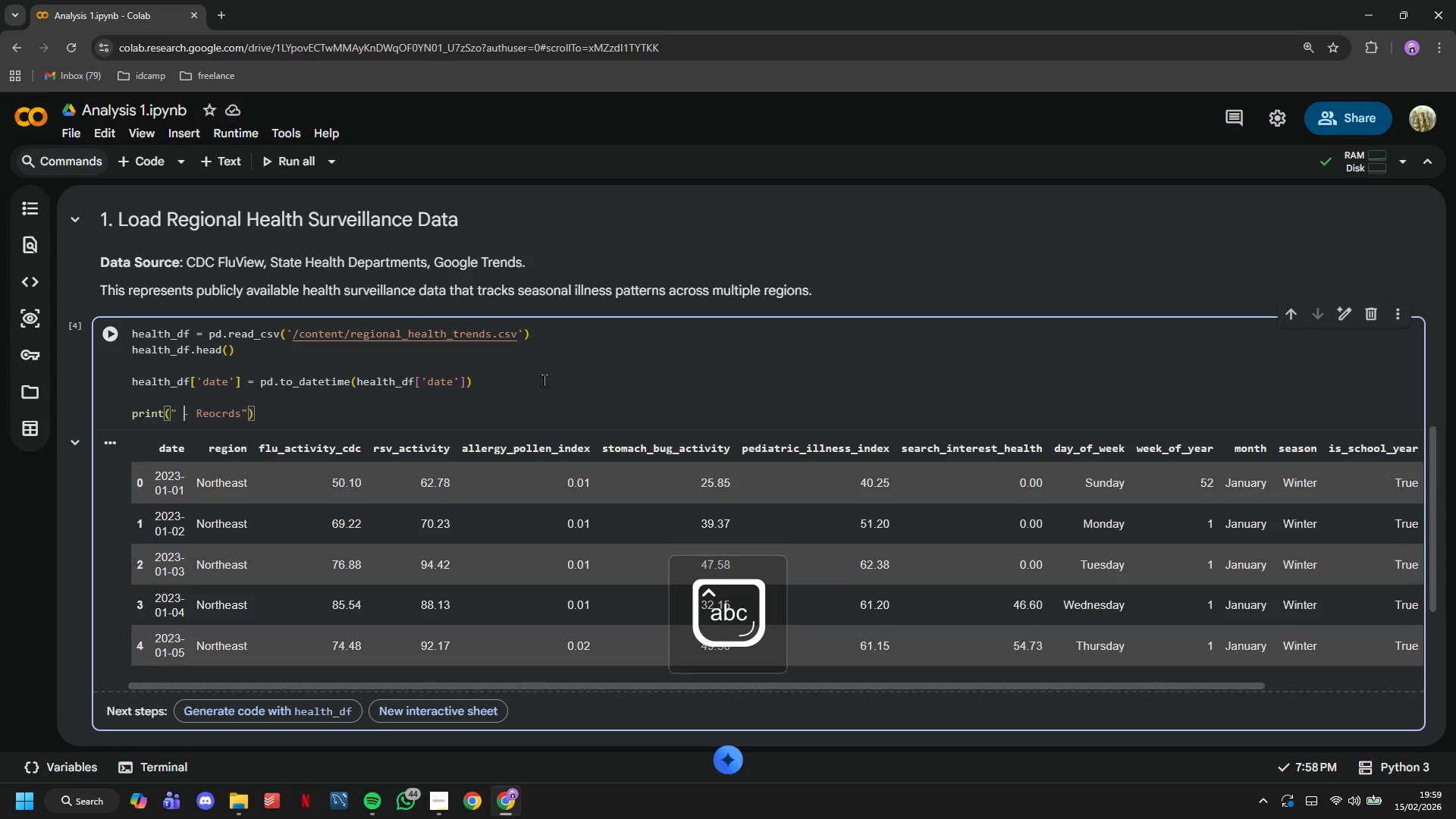 
key(ArrowLeft)
 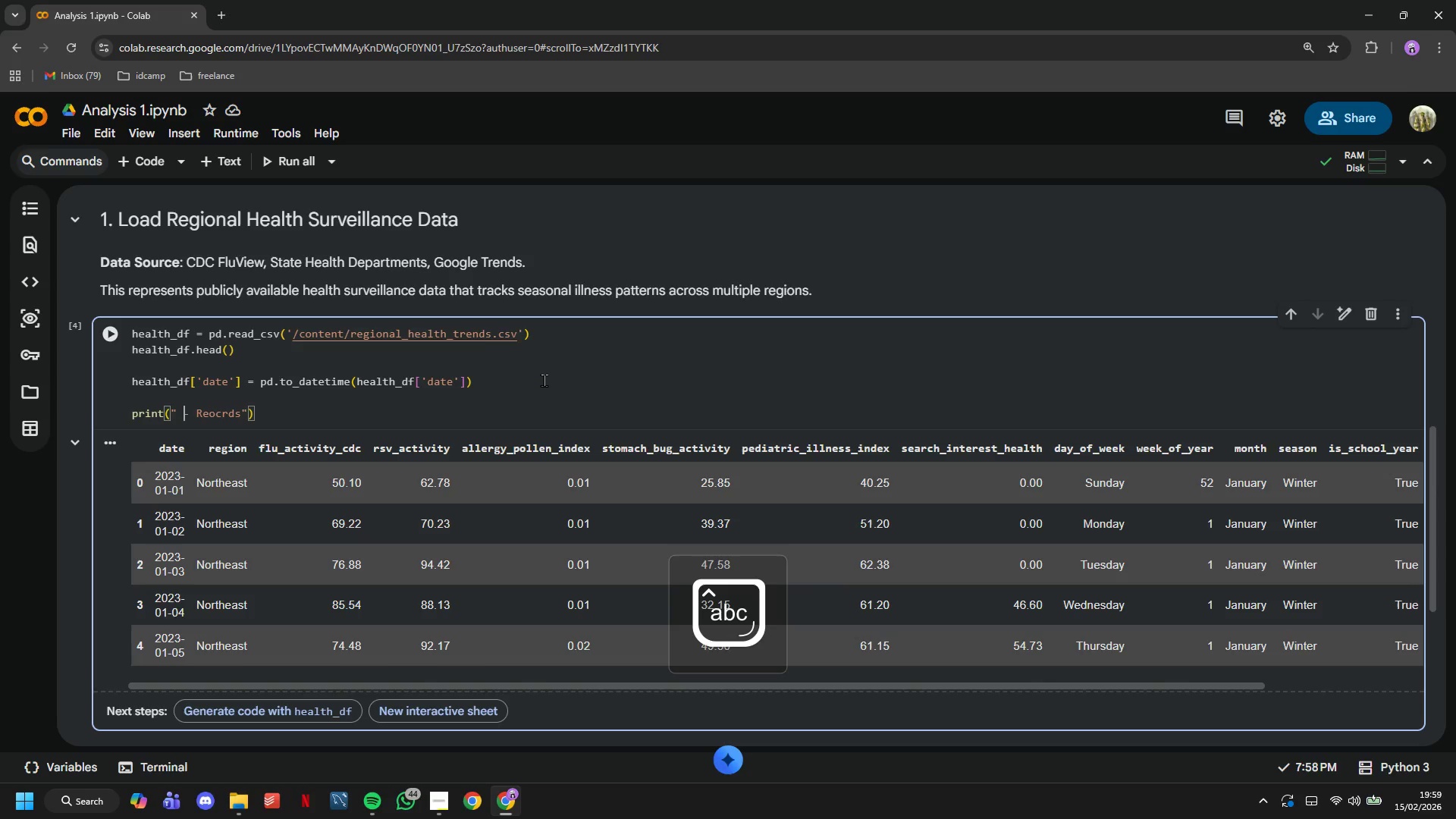 
key(ArrowLeft)
 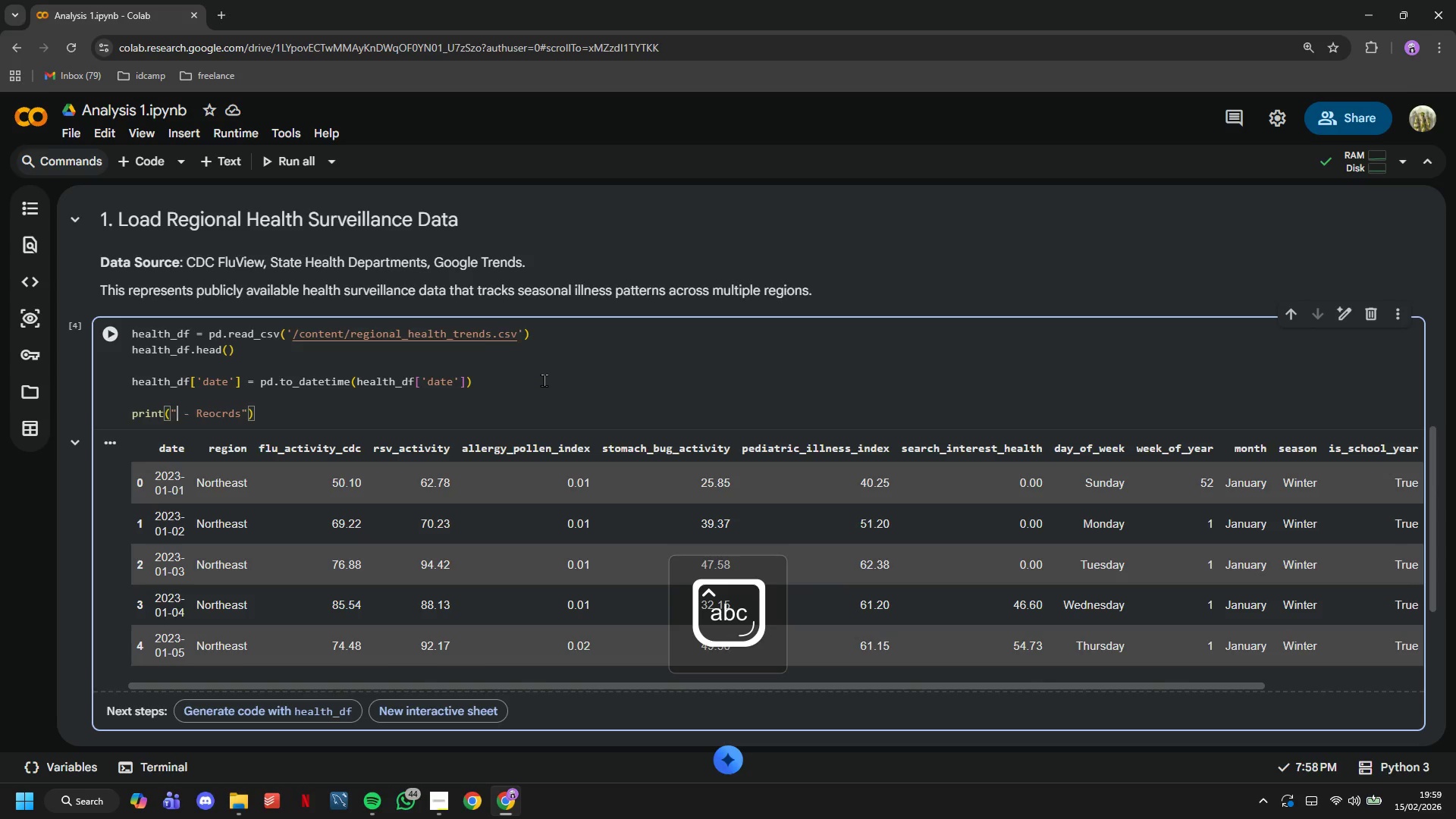 
key(ArrowLeft)
 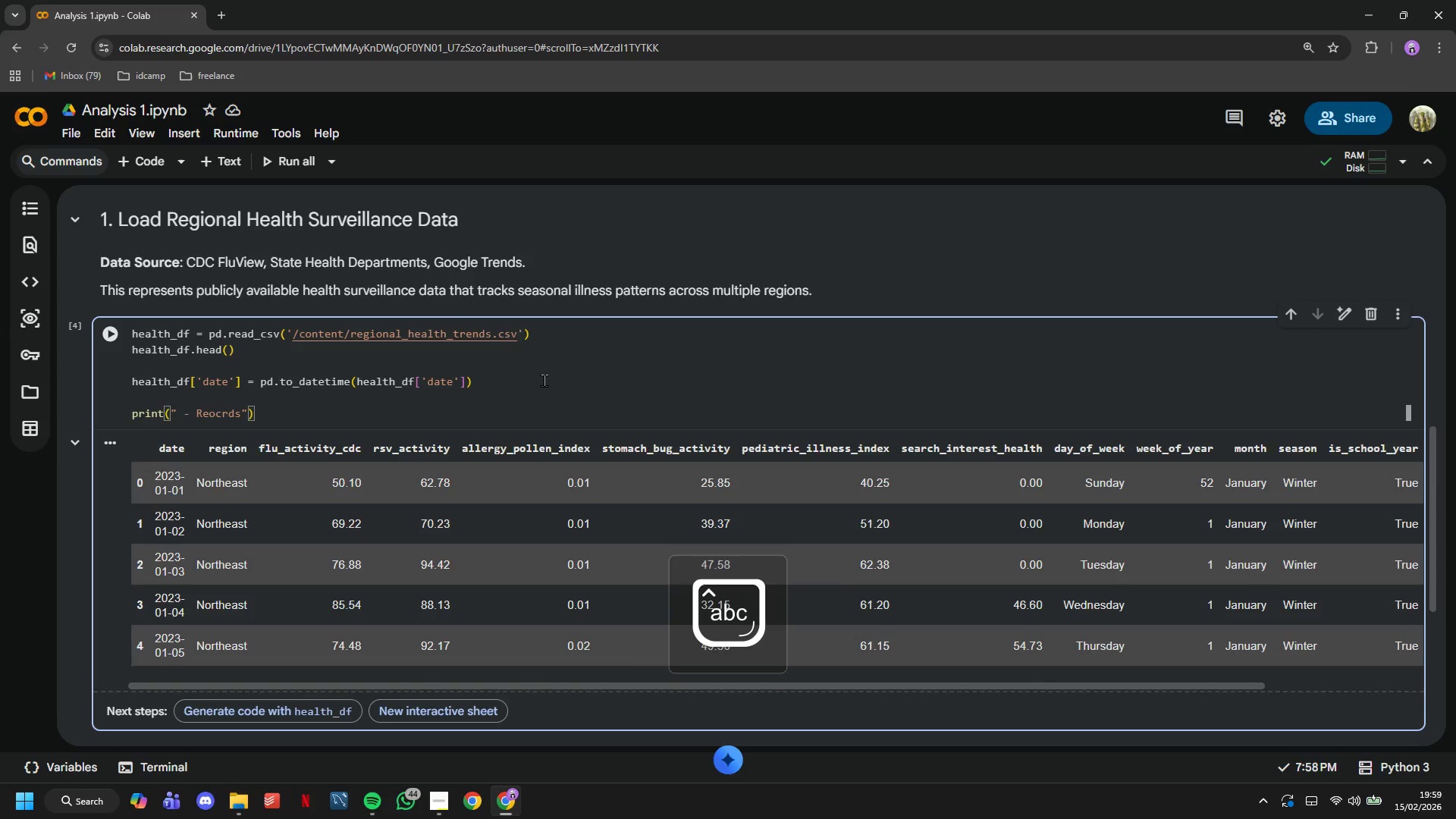 
key(F)
 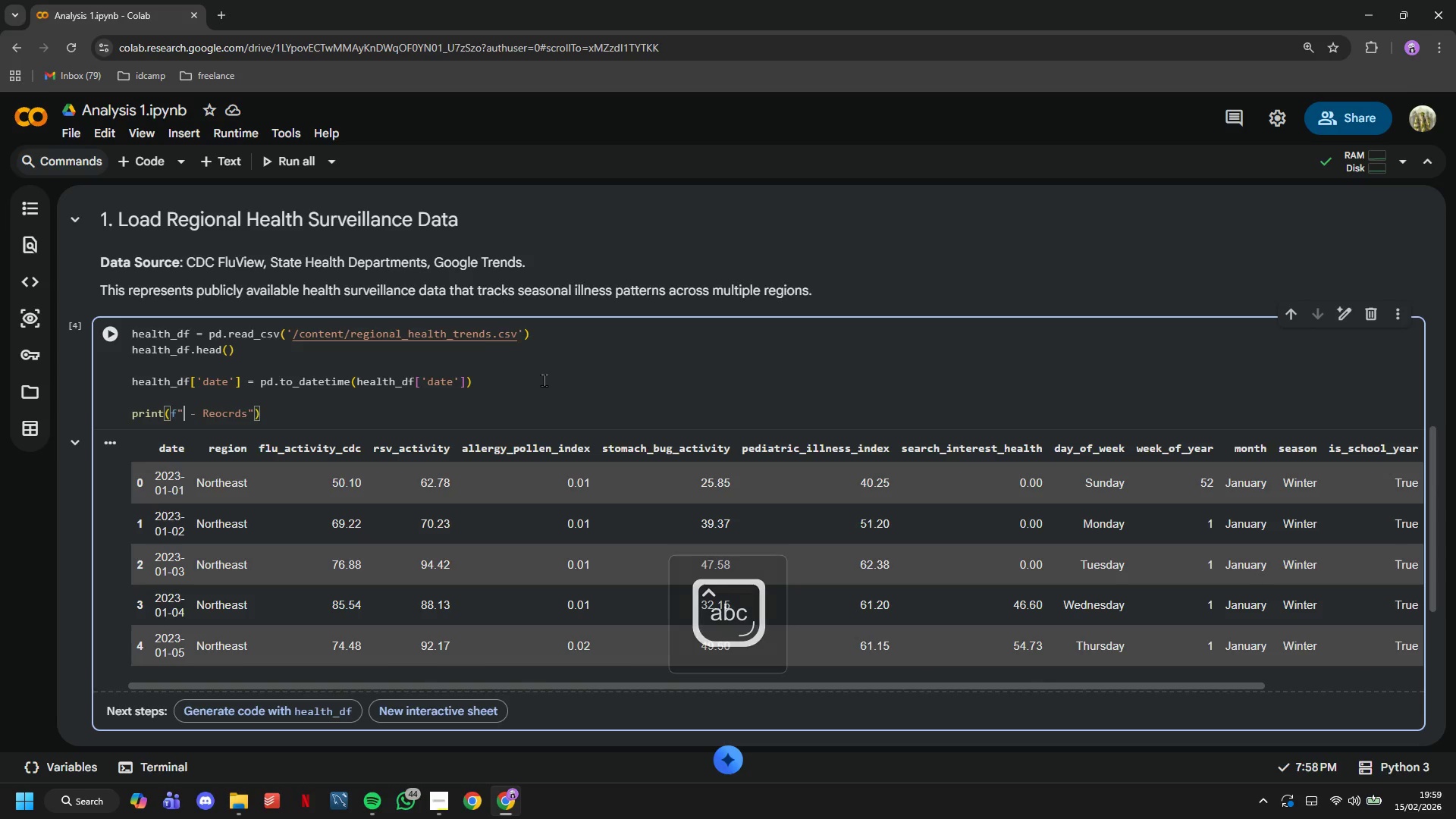 
hold_key(key=ArrowRight, duration=0.66)
 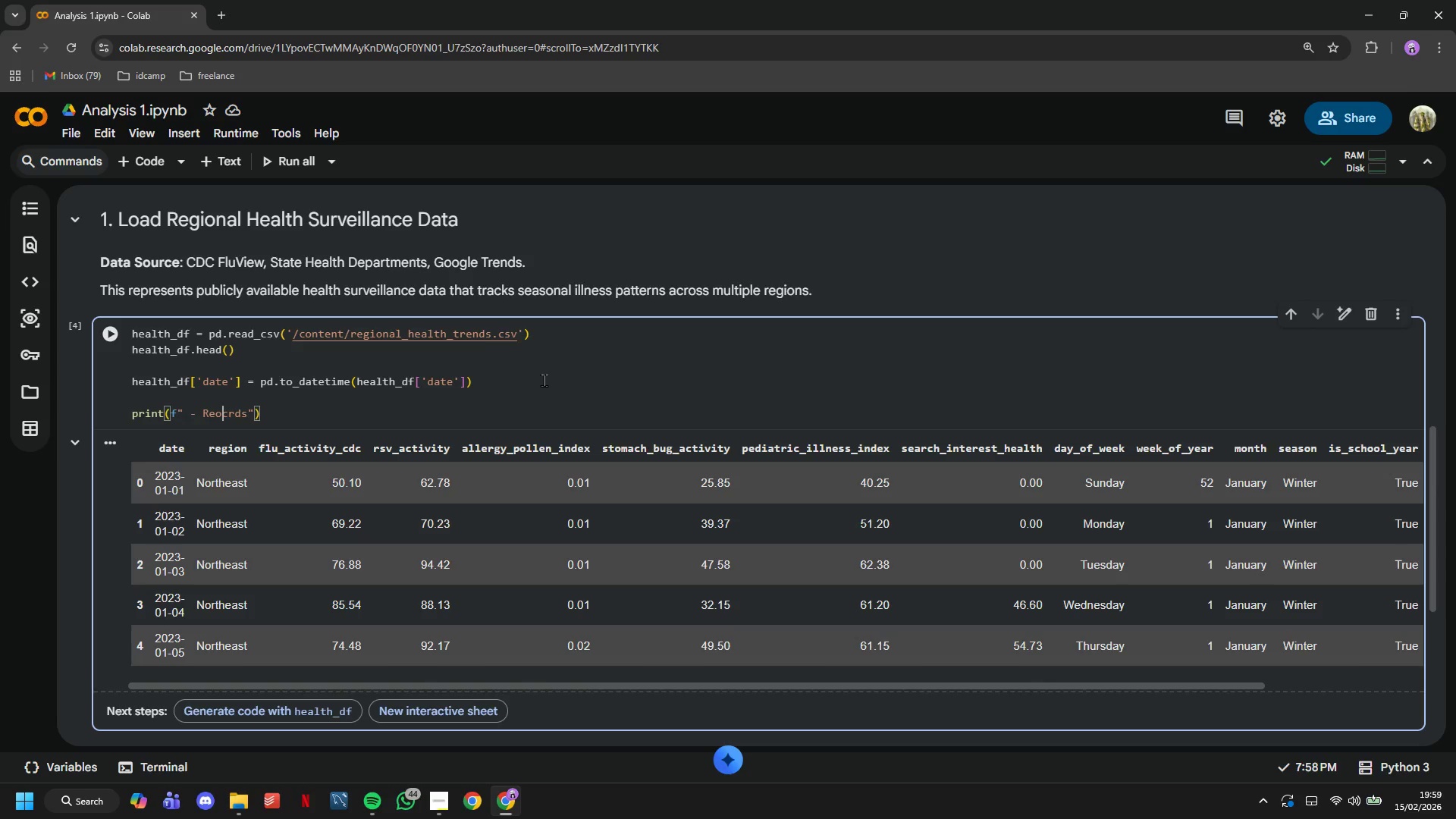 
key(ArrowRight)
 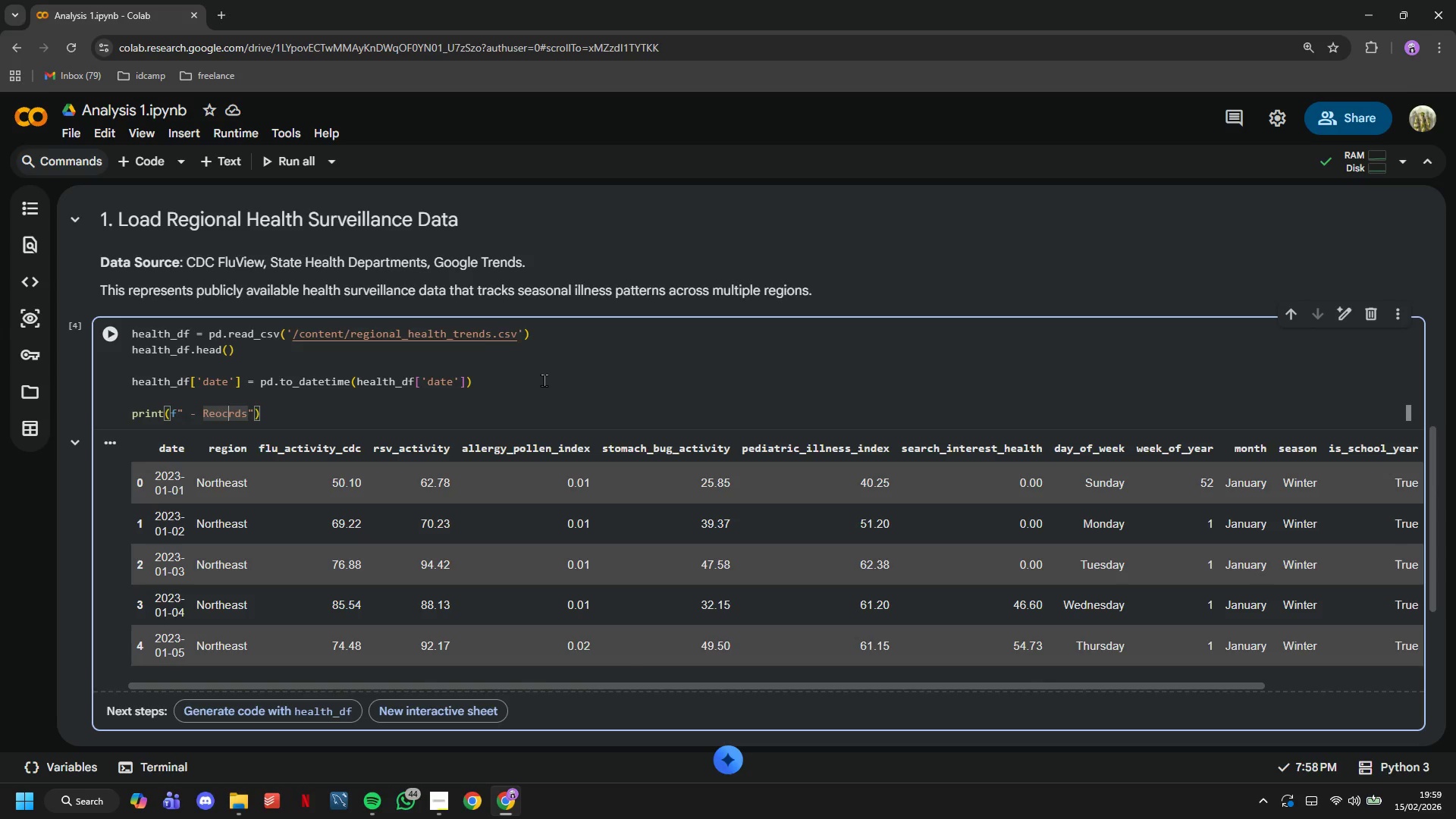 
key(ArrowLeft)
 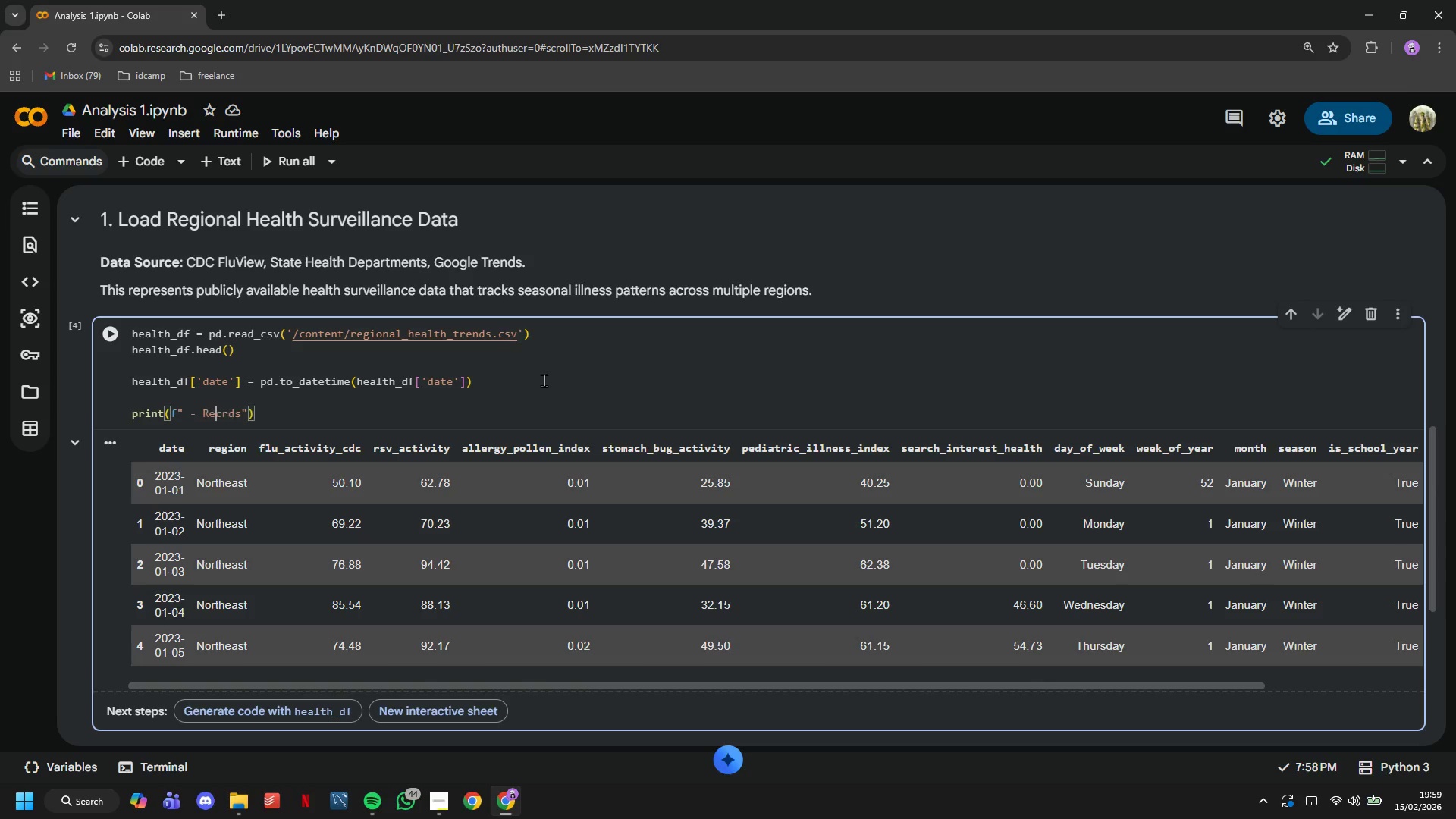 
key(Backspace)
 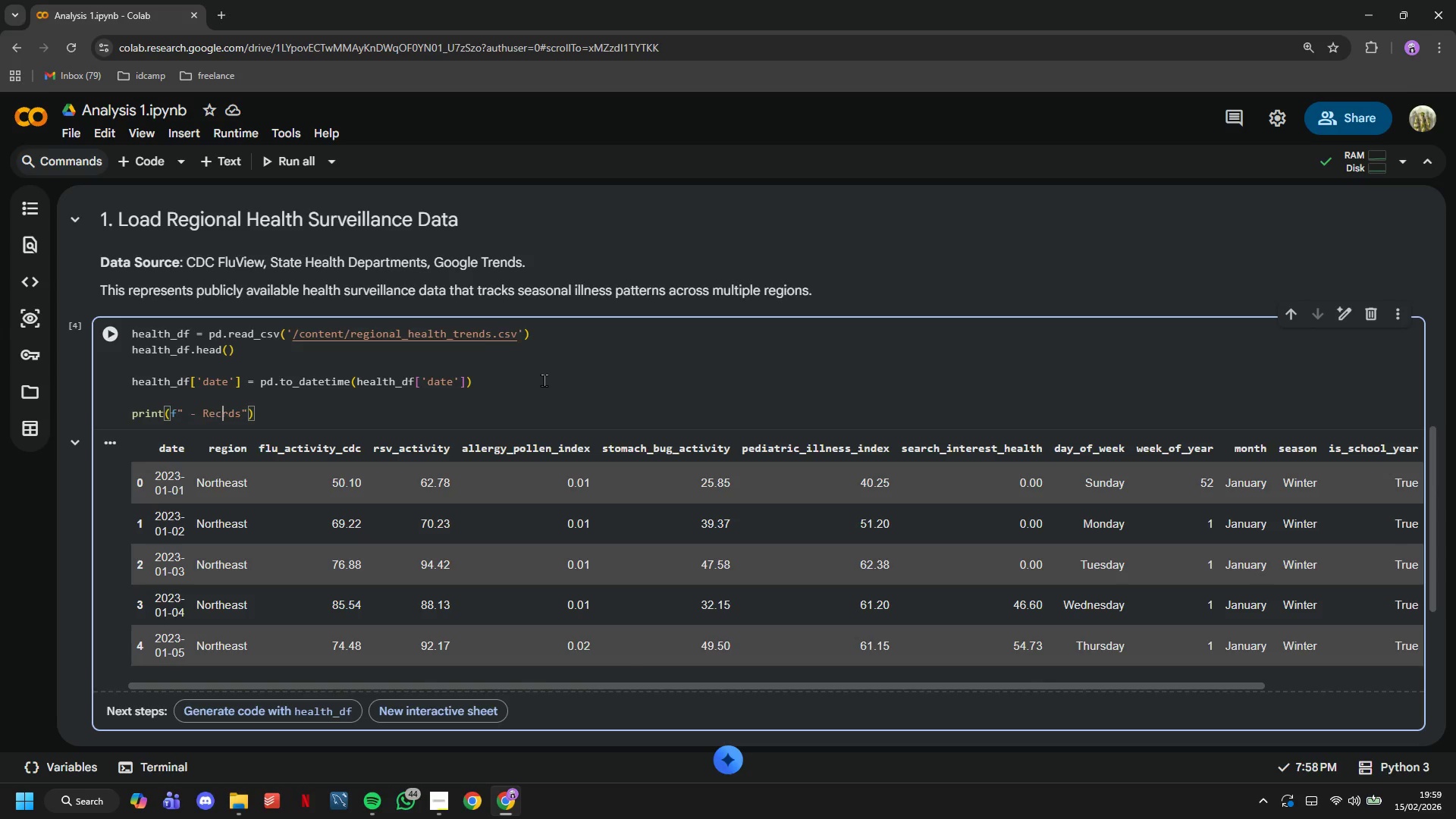 
key(ArrowRight)
 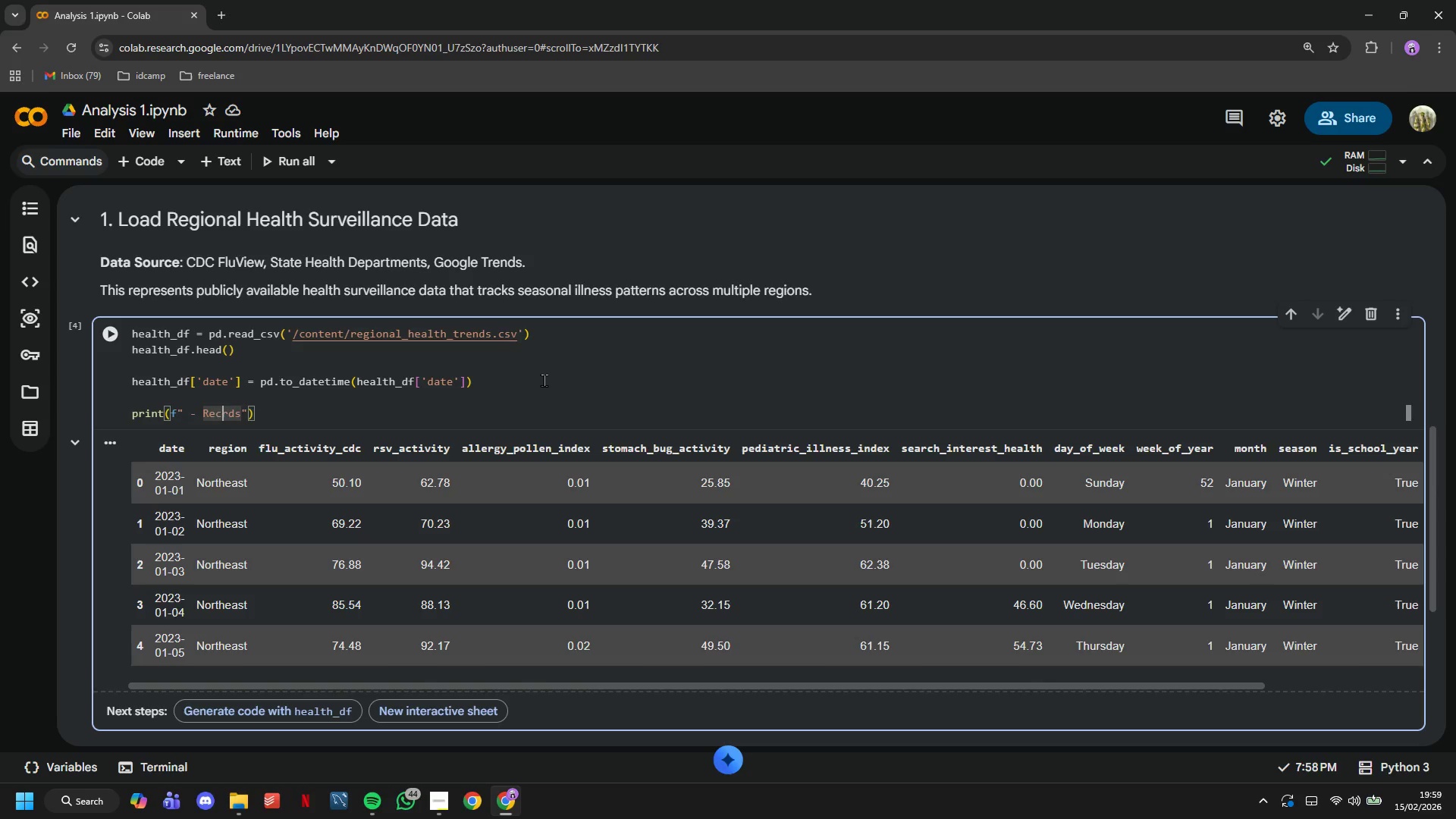 
key(O)
 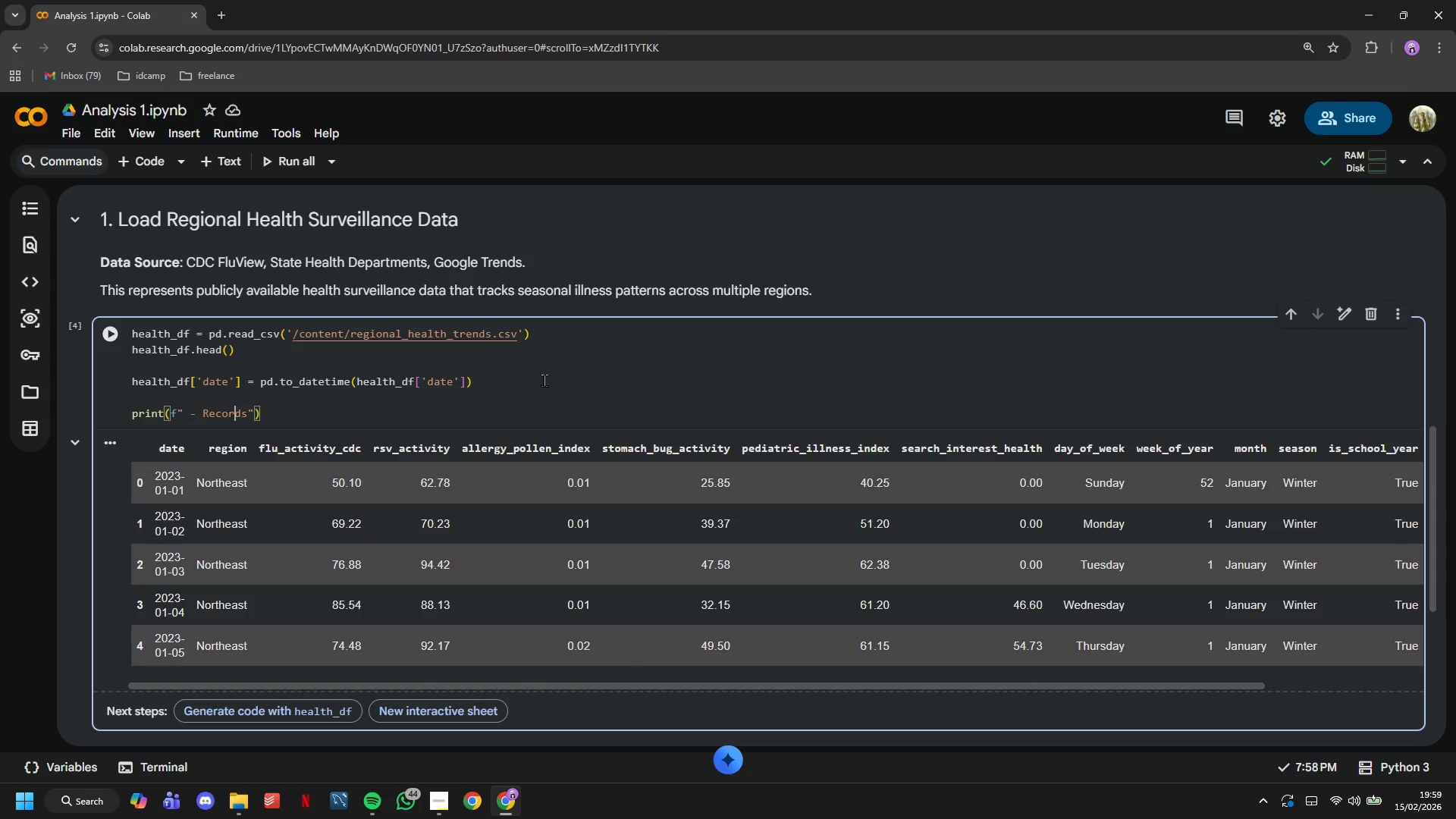 
key(ArrowRight)
 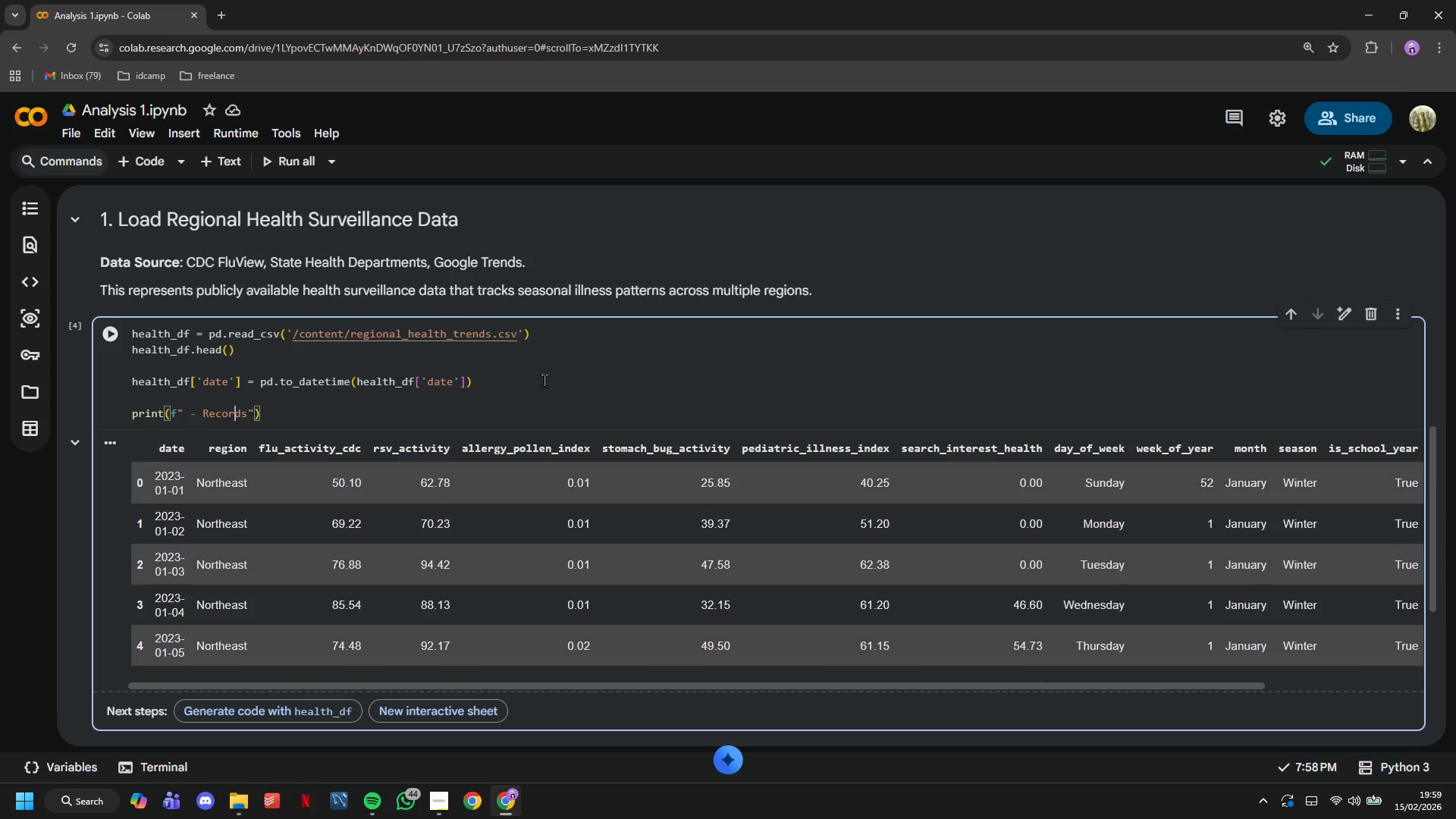 
key(ArrowRight)
 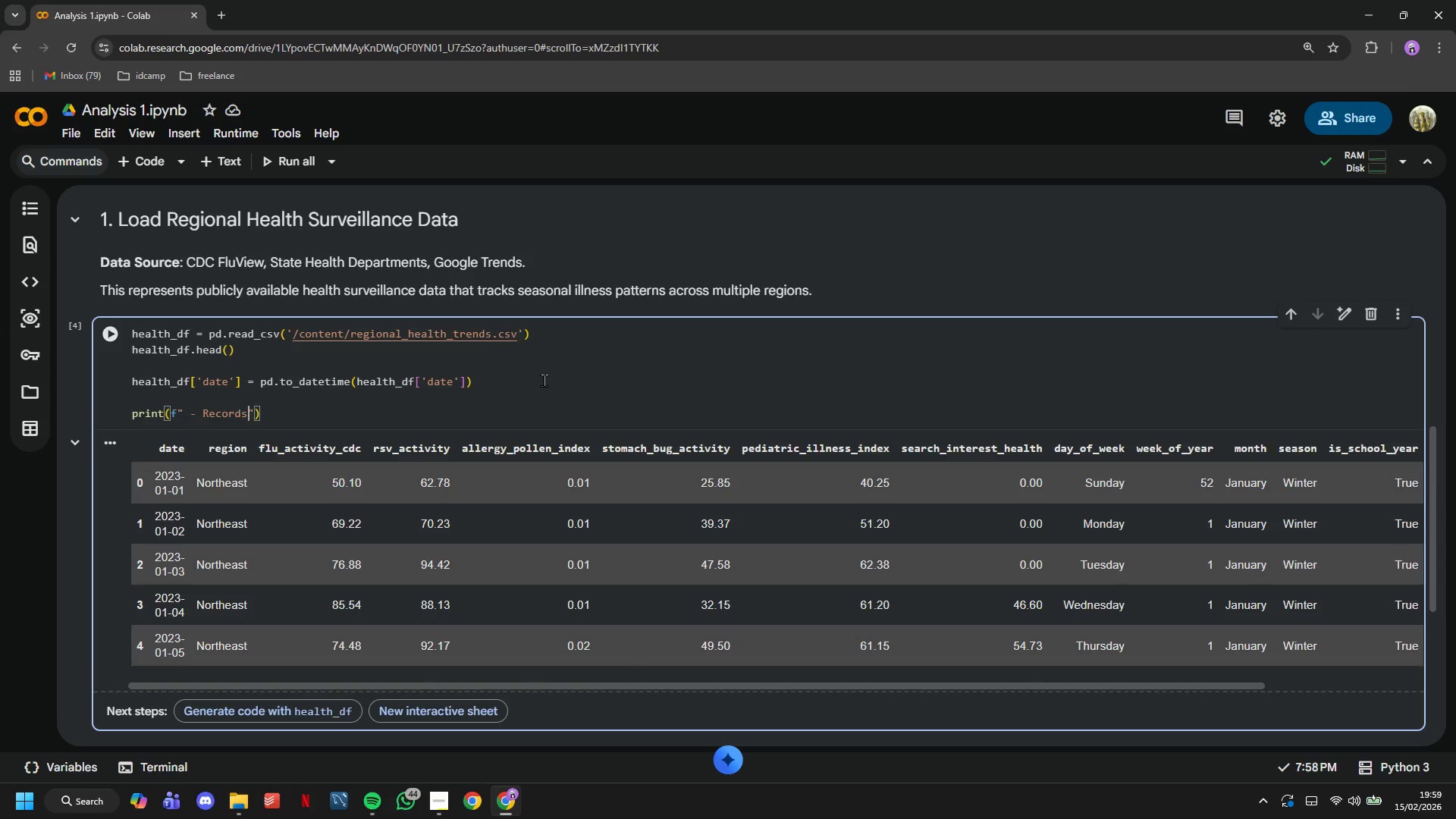 
key(ArrowRight)
 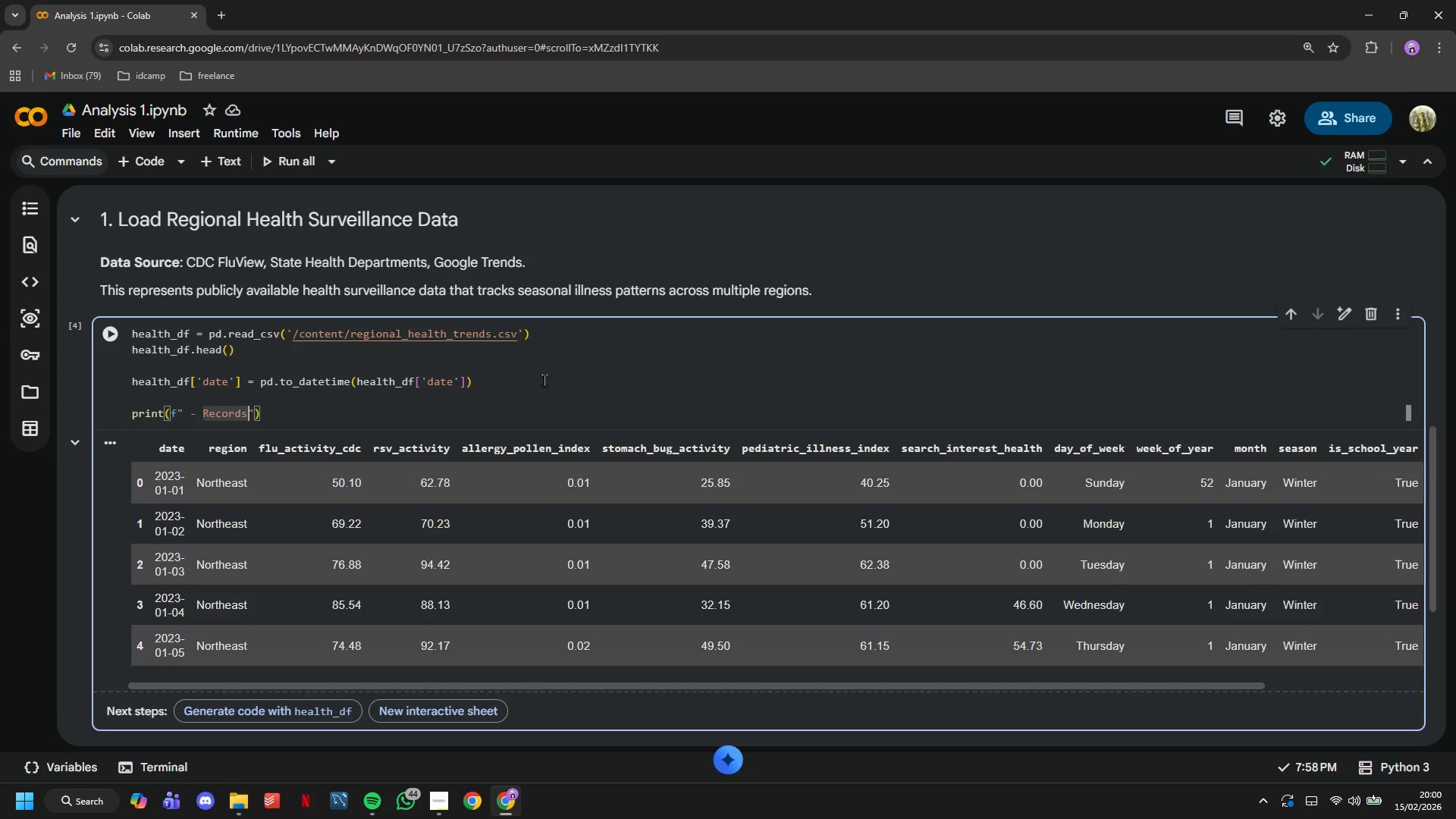 
wait(20.2)
 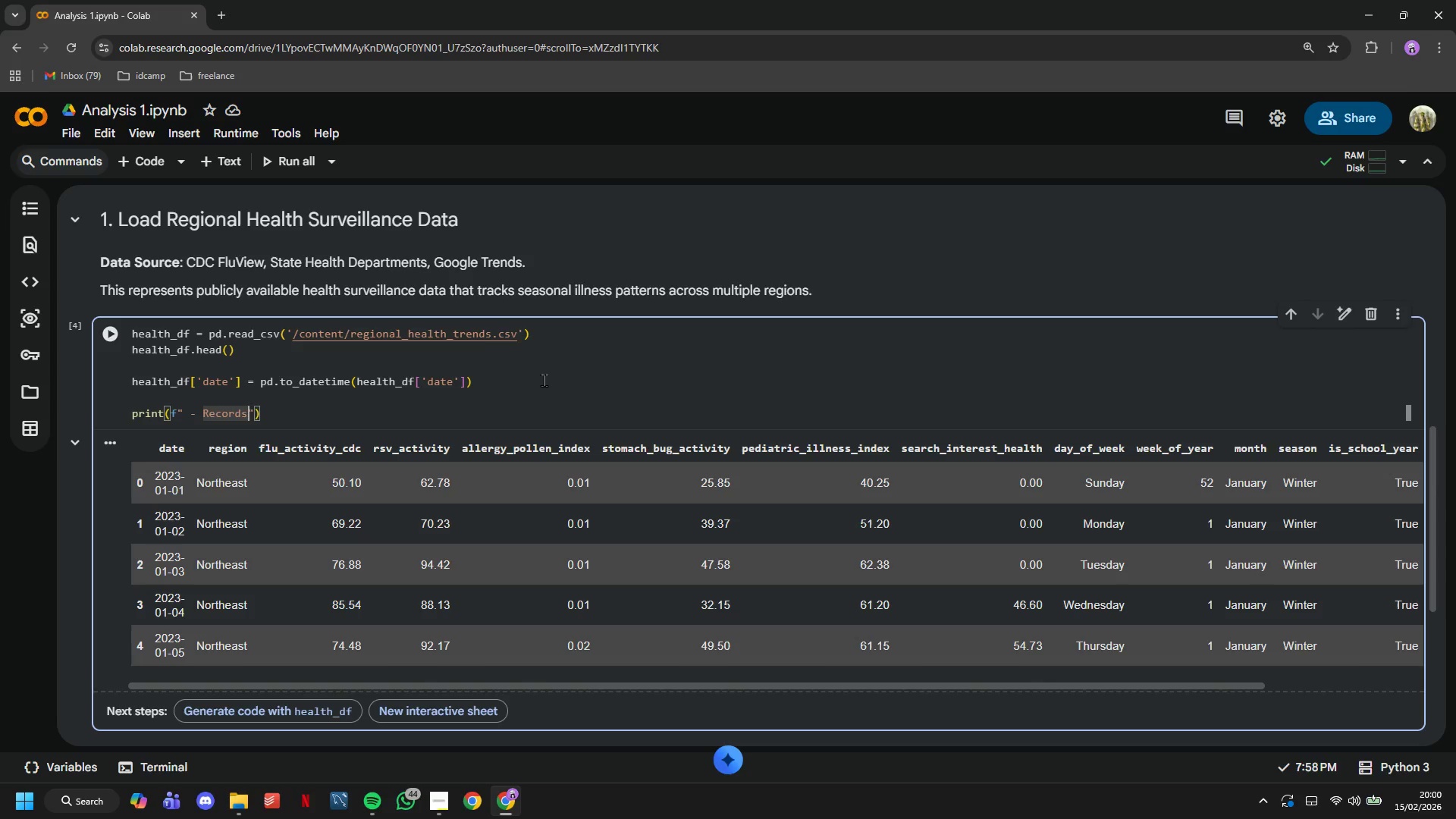 
type(: {len(health_df)
 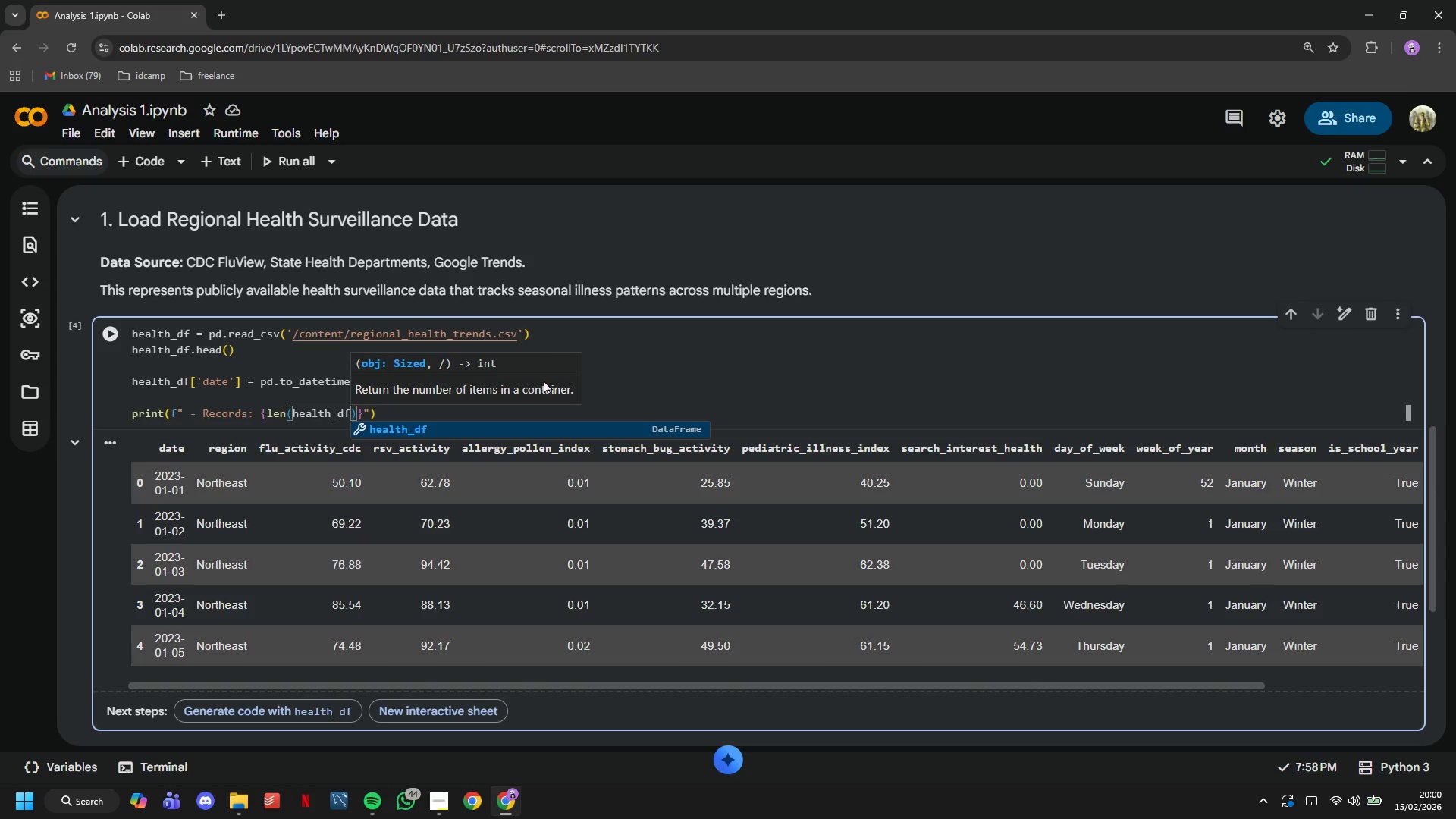 
wait(7.42)
 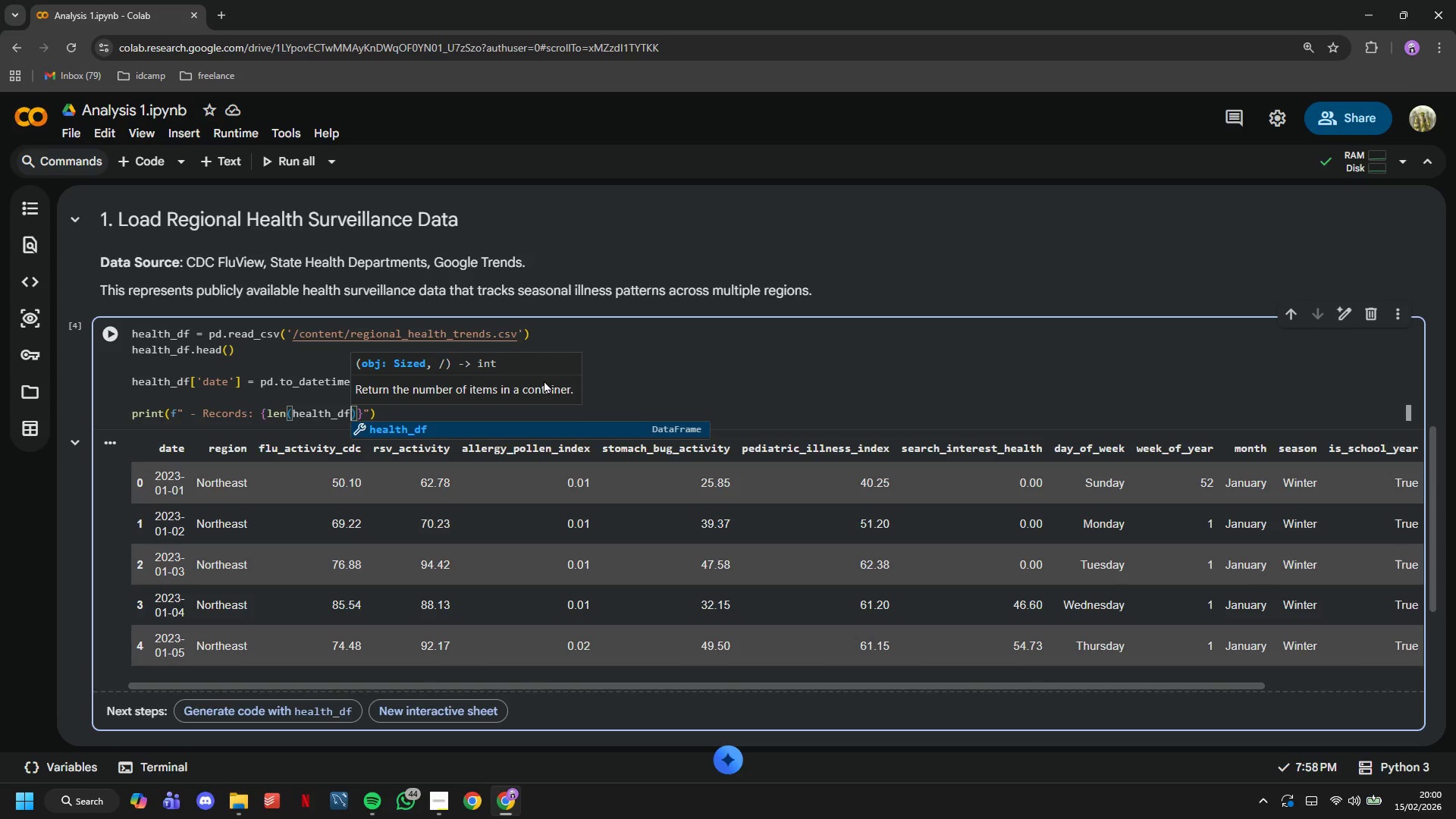 
key(ArrowRight)
 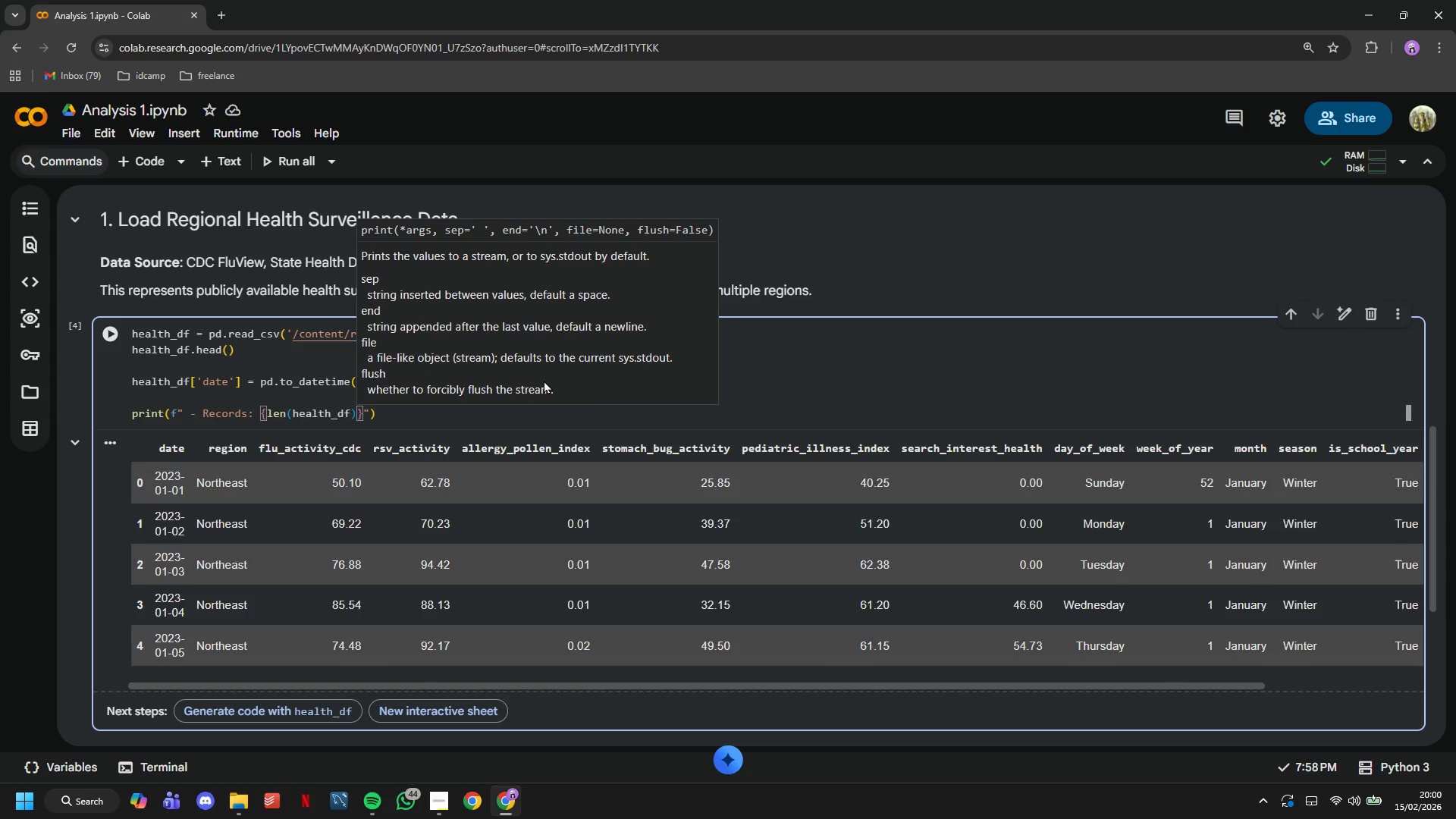 
key(Shift+Semicolon)
 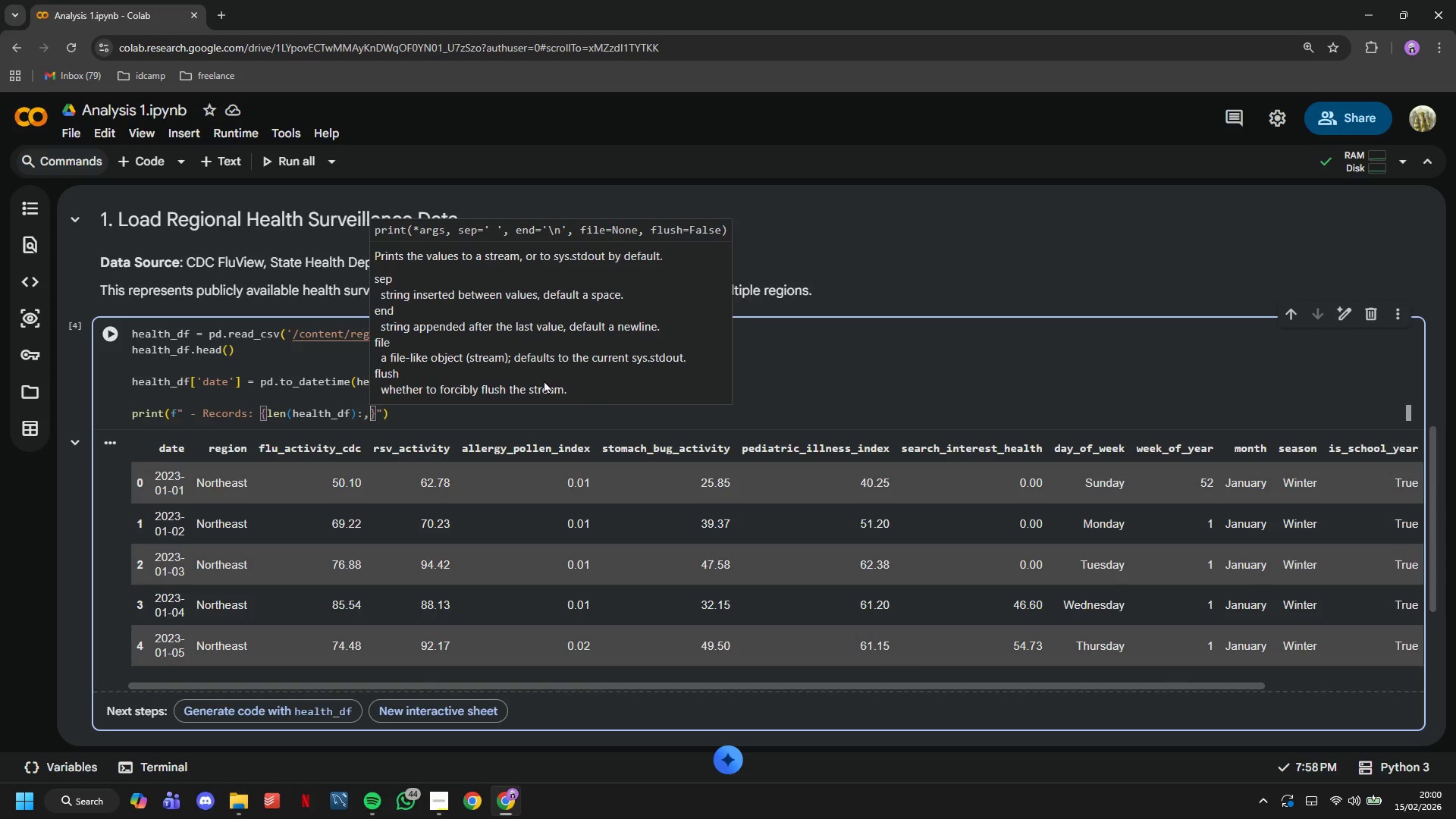 
key(Comma)
 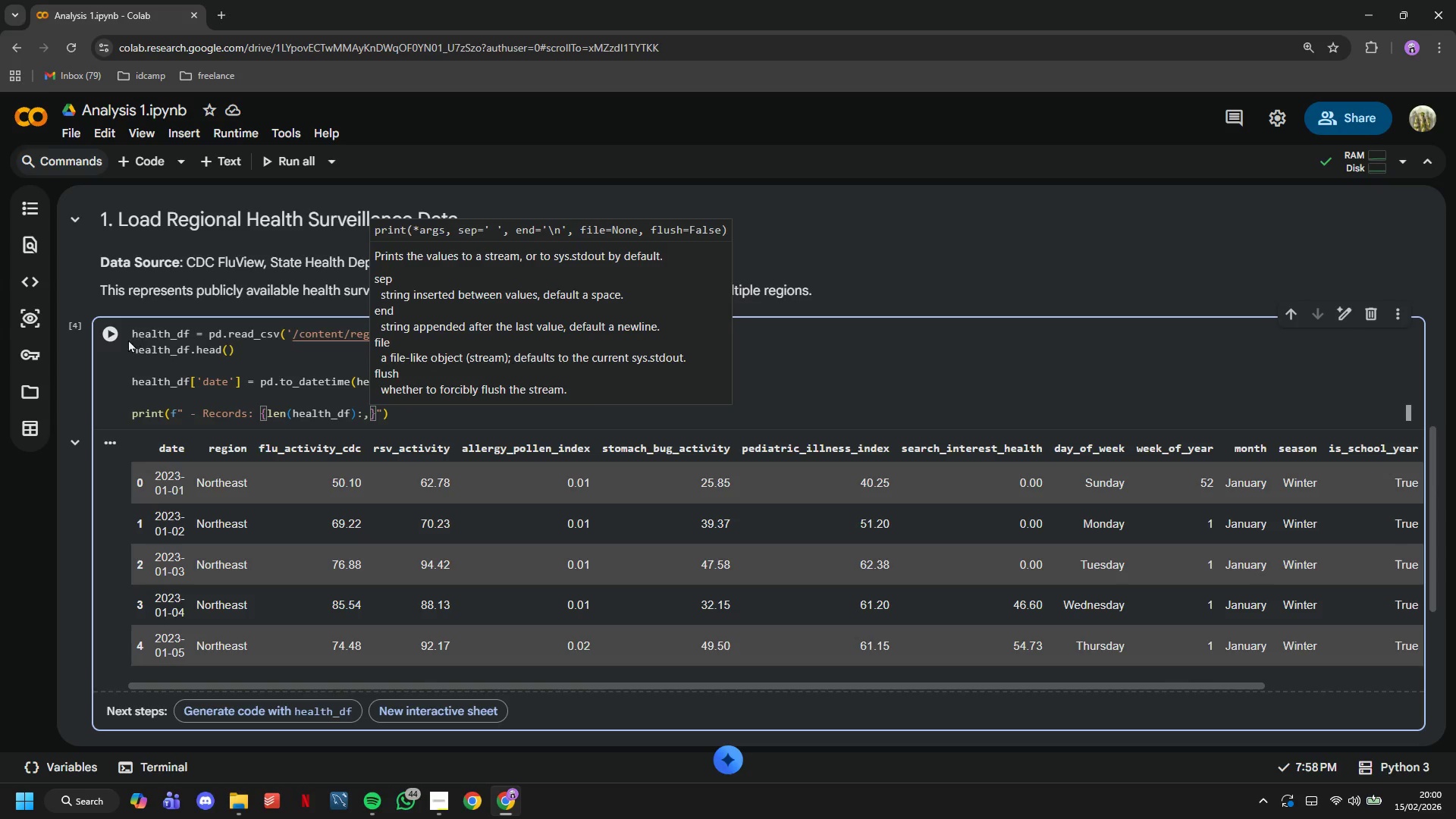 
left_click([105, 334])
 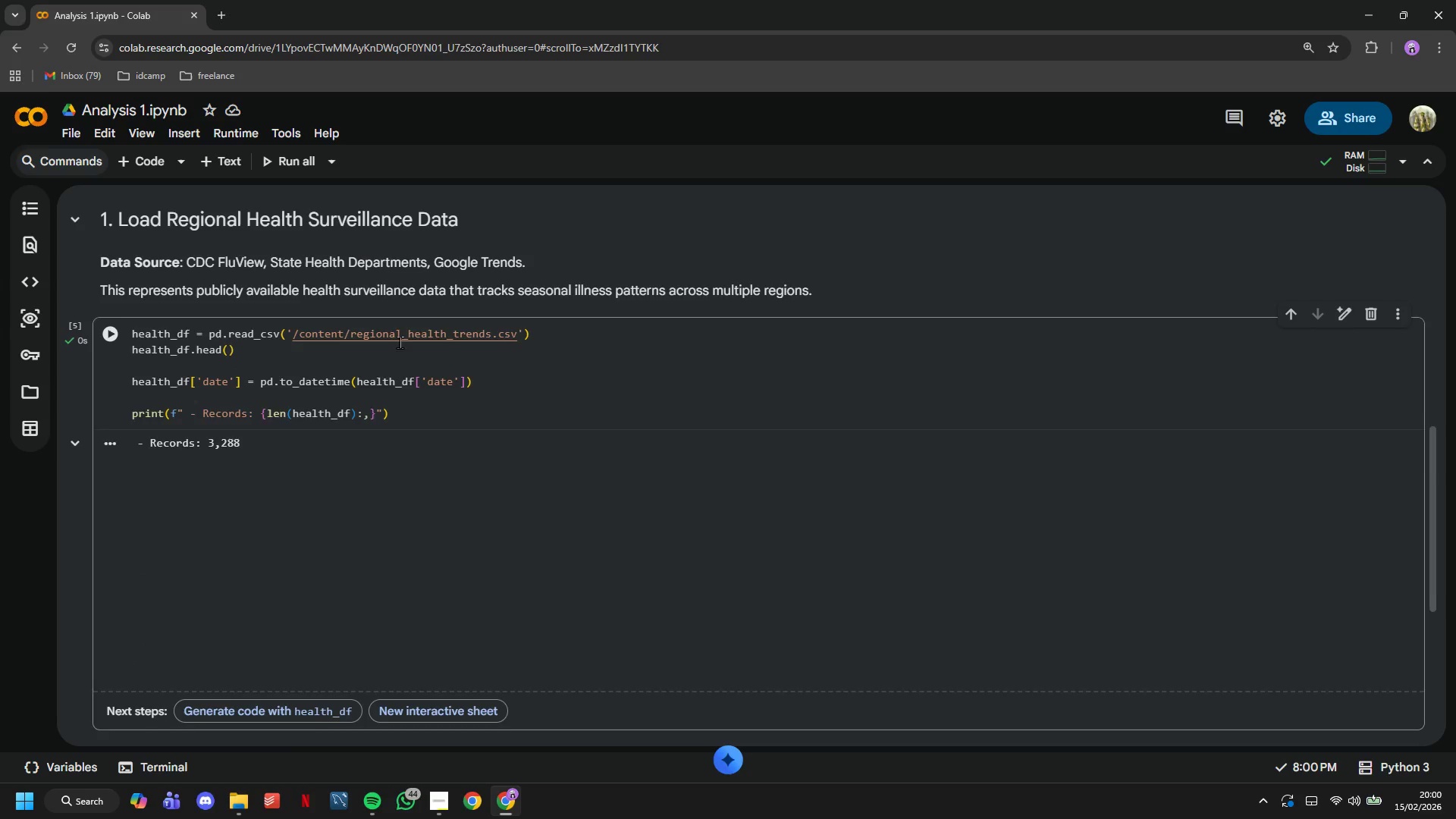 
scroll: coordinate [400, 339], scroll_direction: down, amount: 2.0
 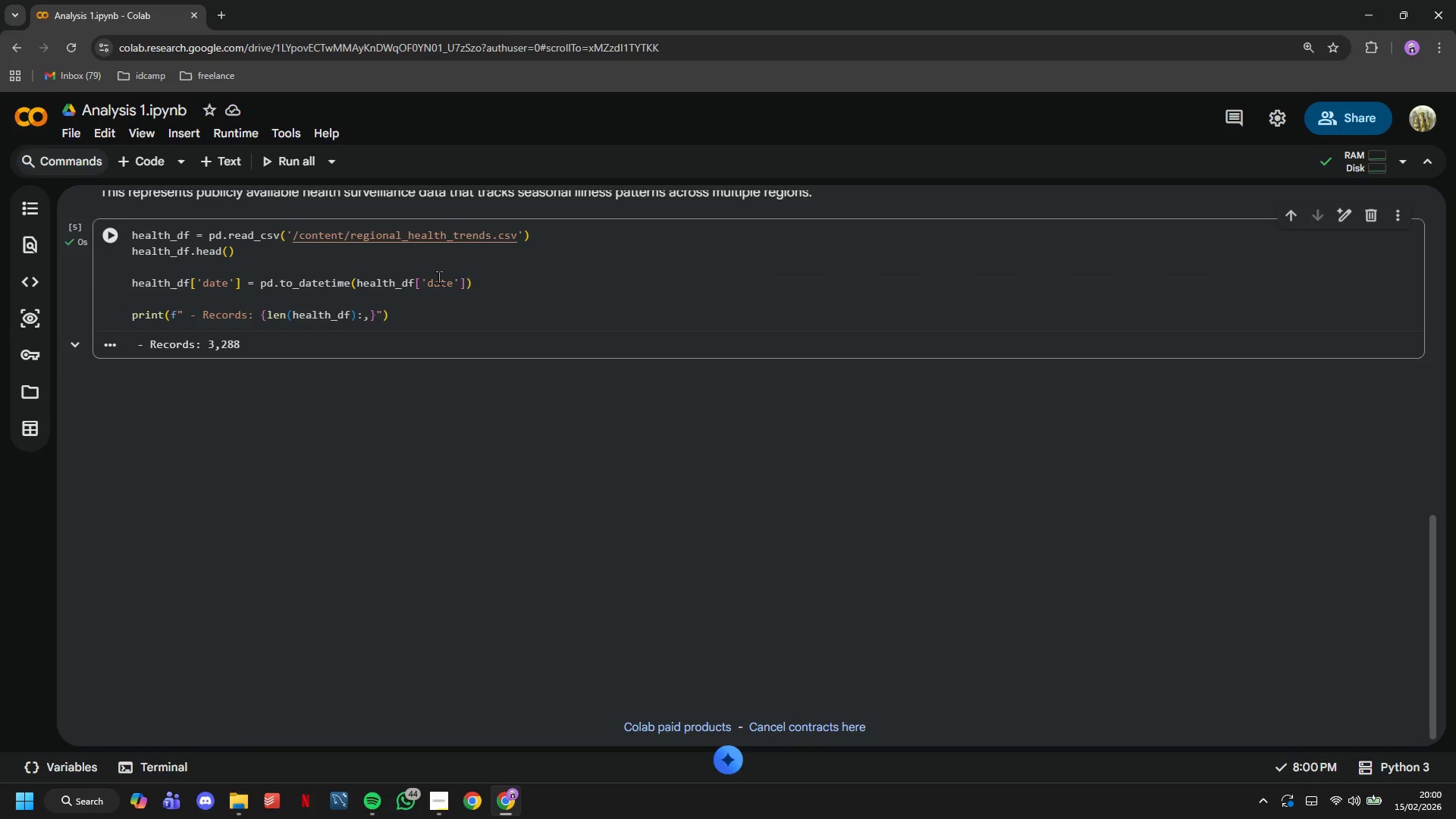 
left_click([435, 270])
 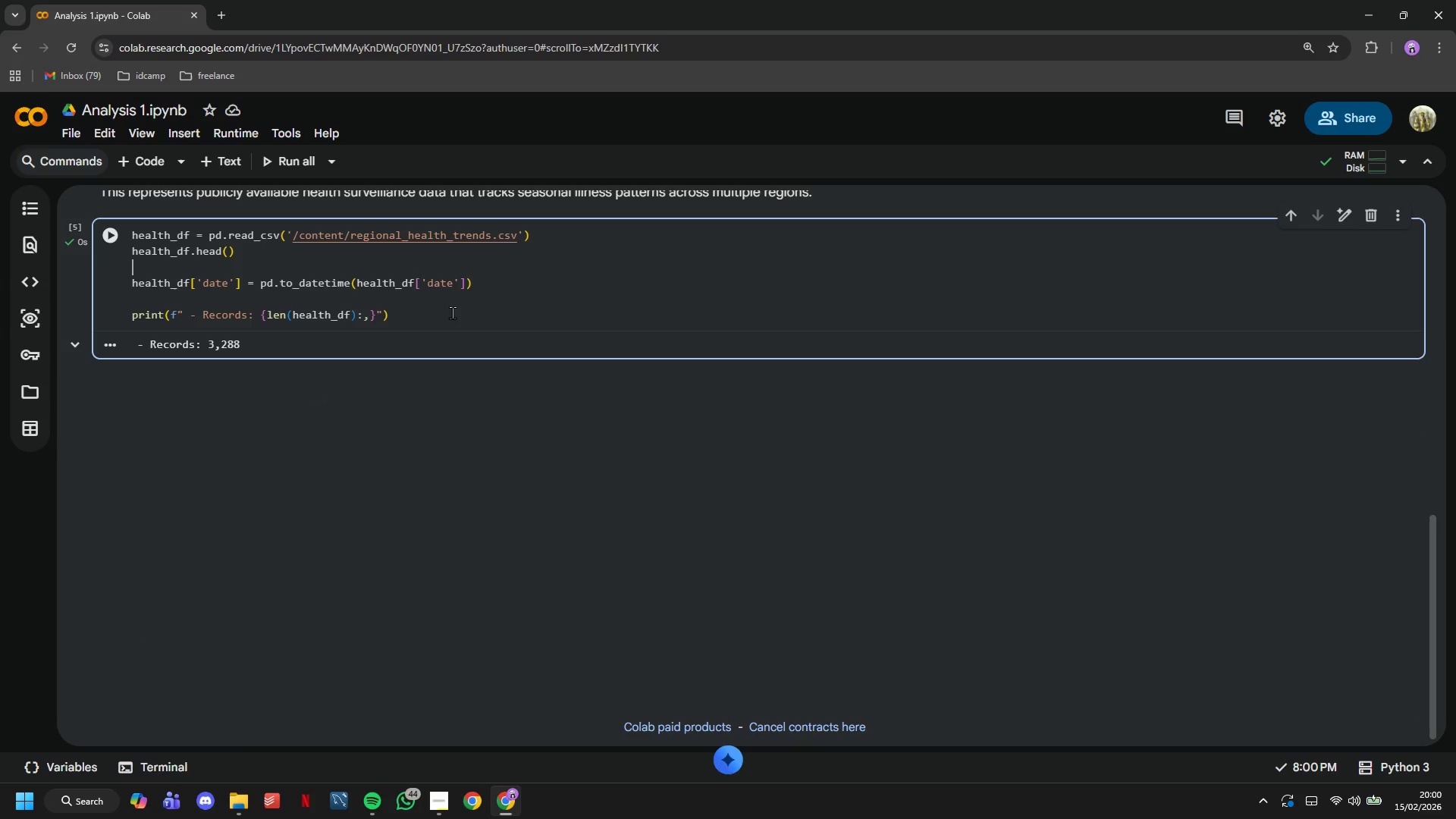 
left_click([452, 312])
 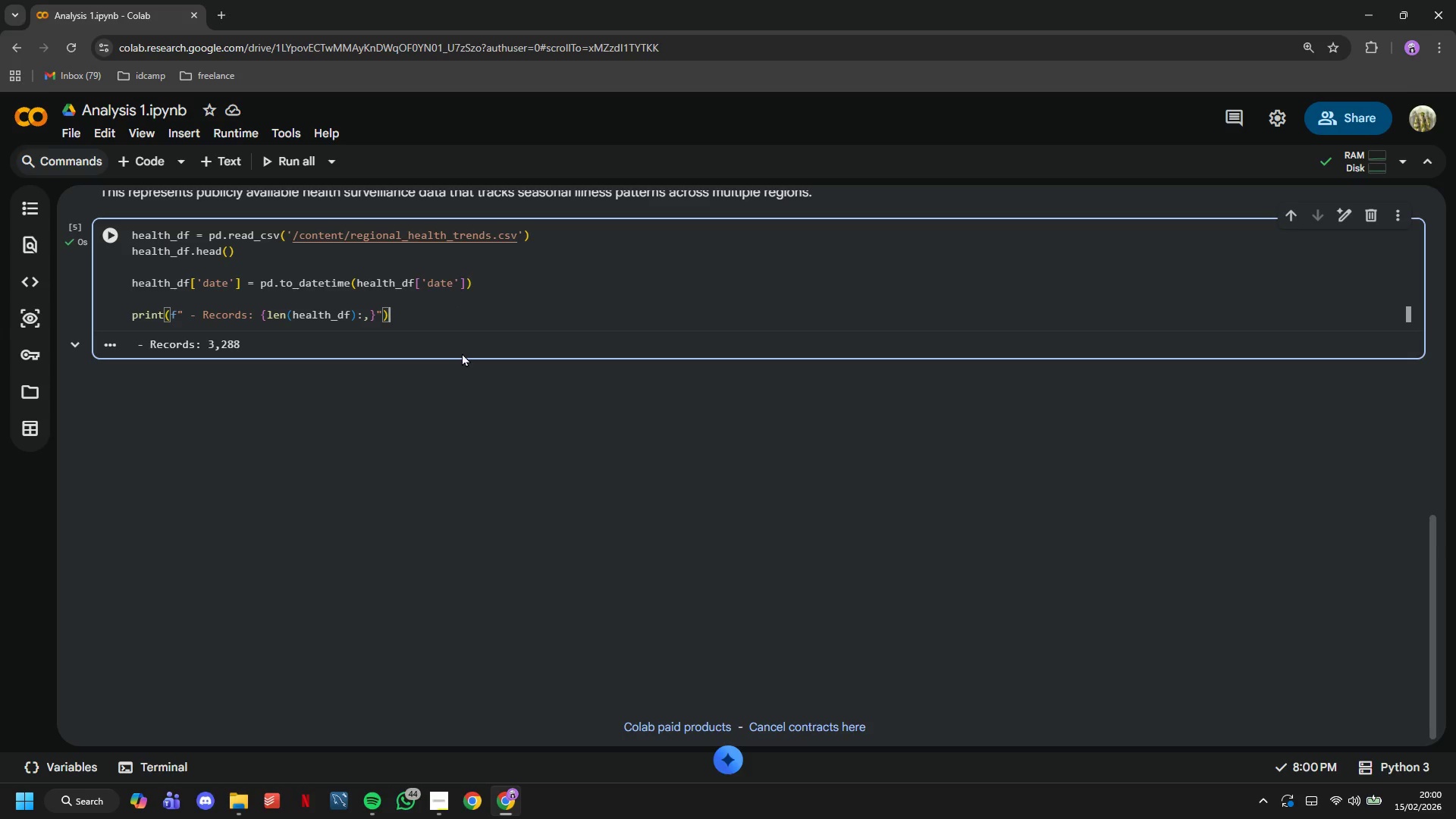 
key(Enter)
 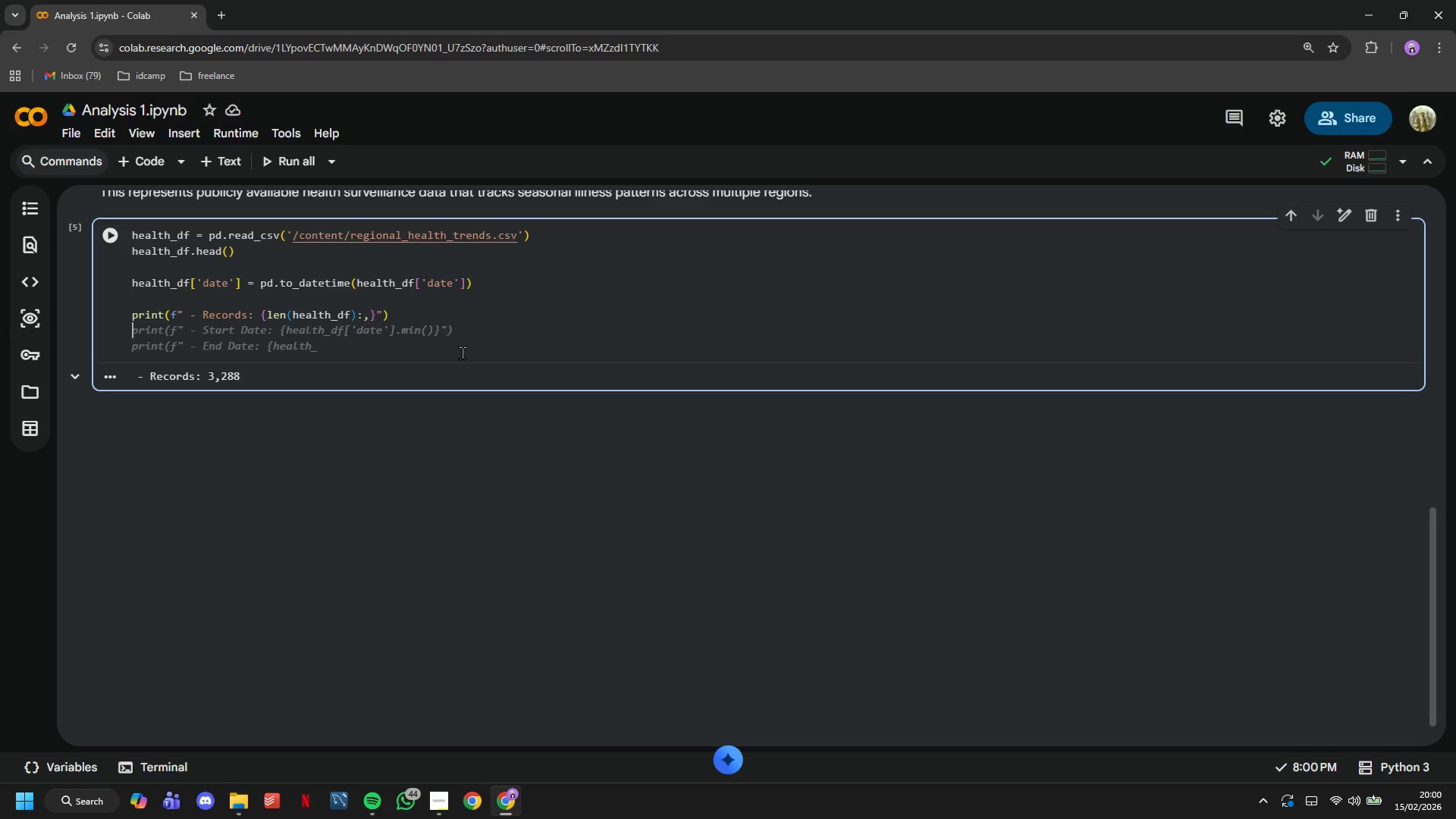 
key(Tab)
 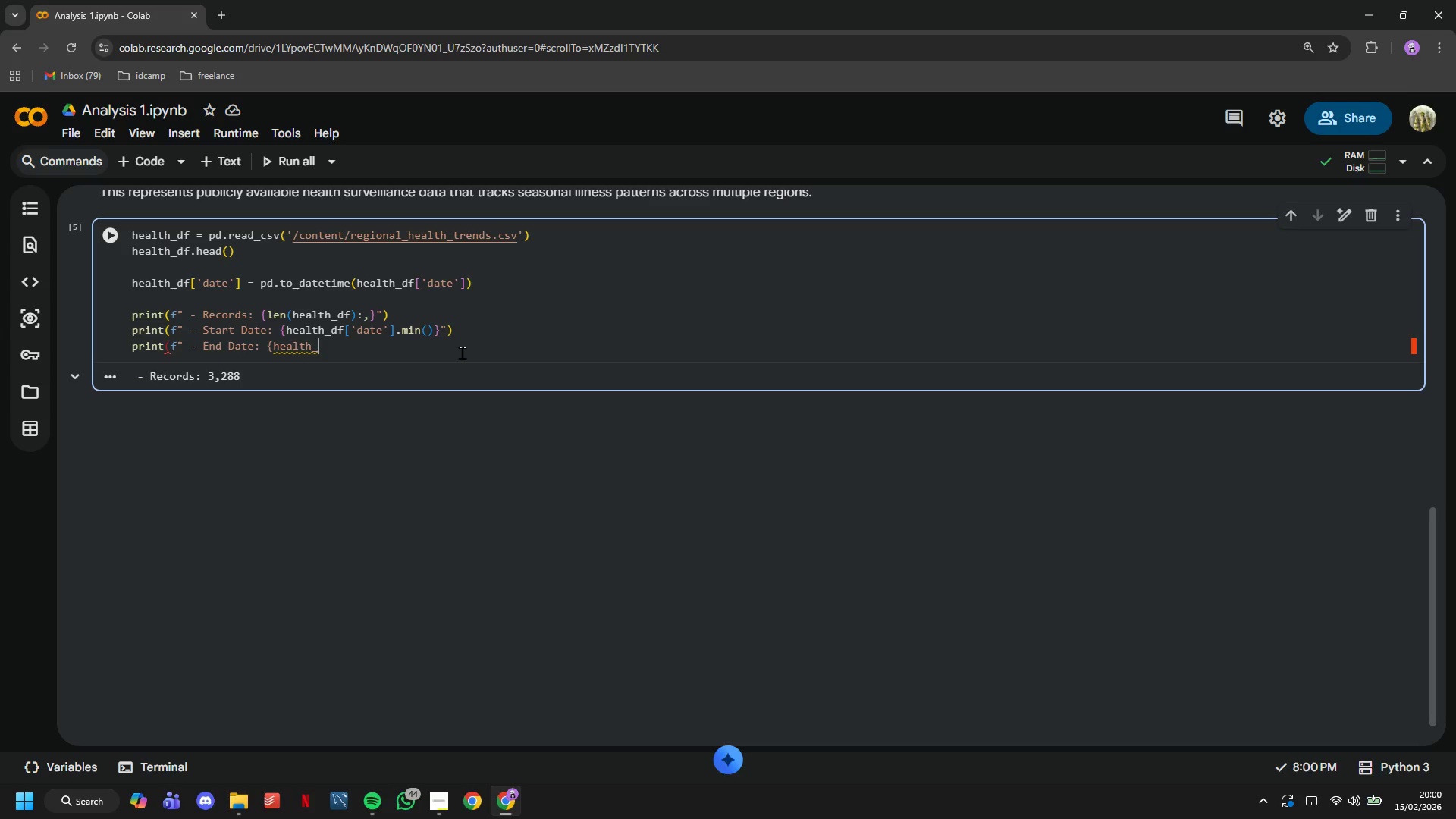 
type(df['date)
 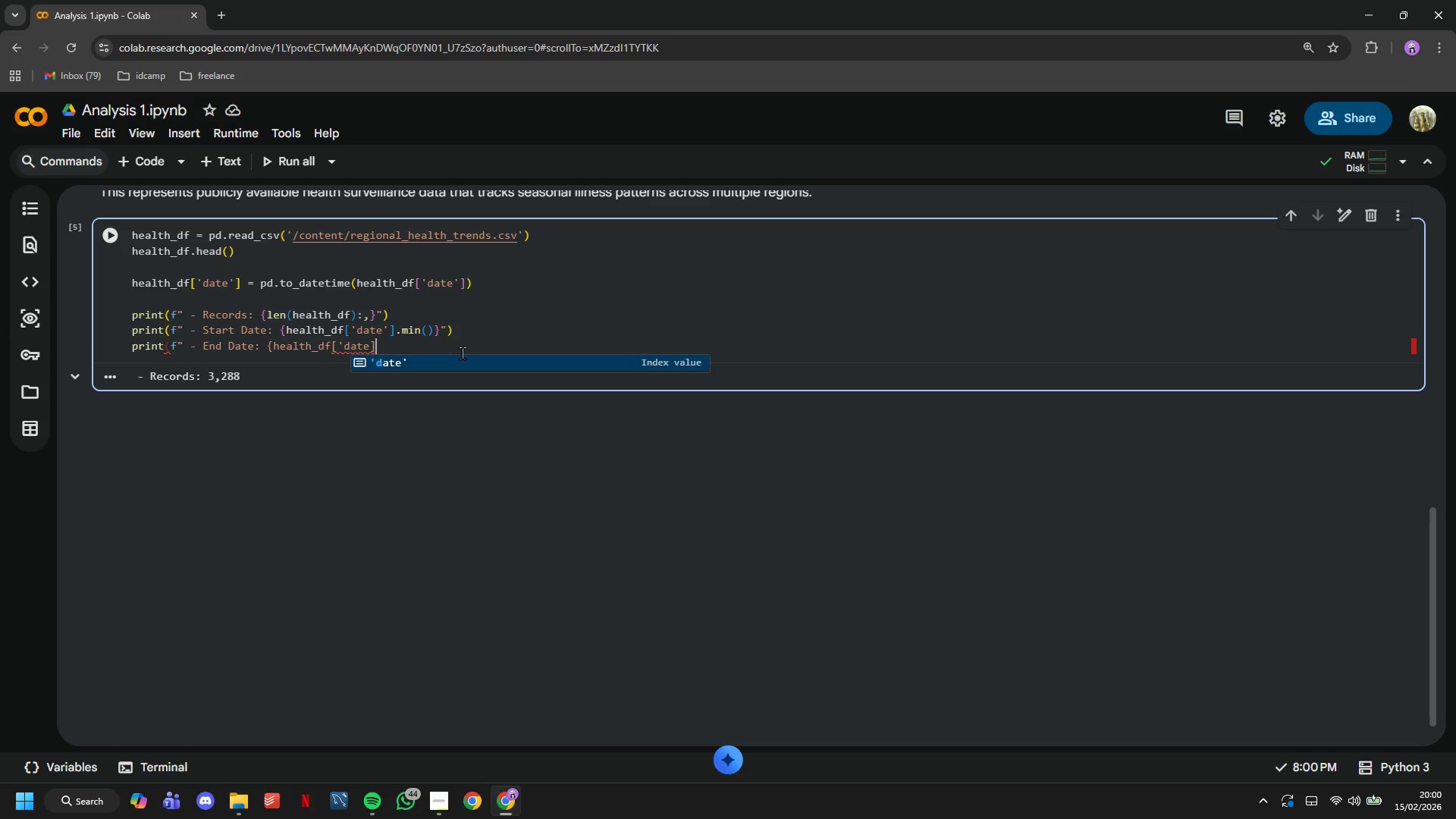 
key(ArrowRight)
 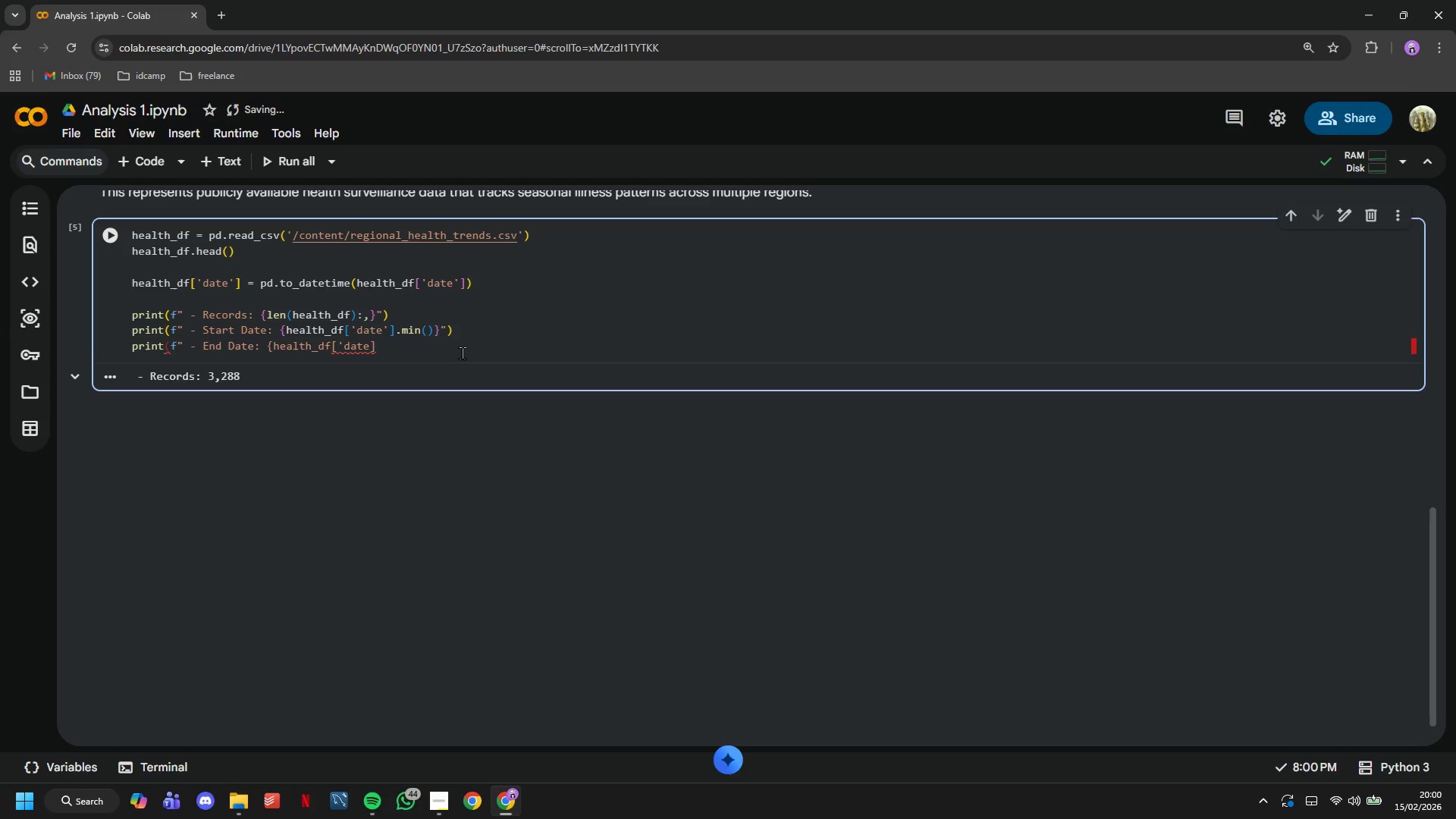 
type(.max()
 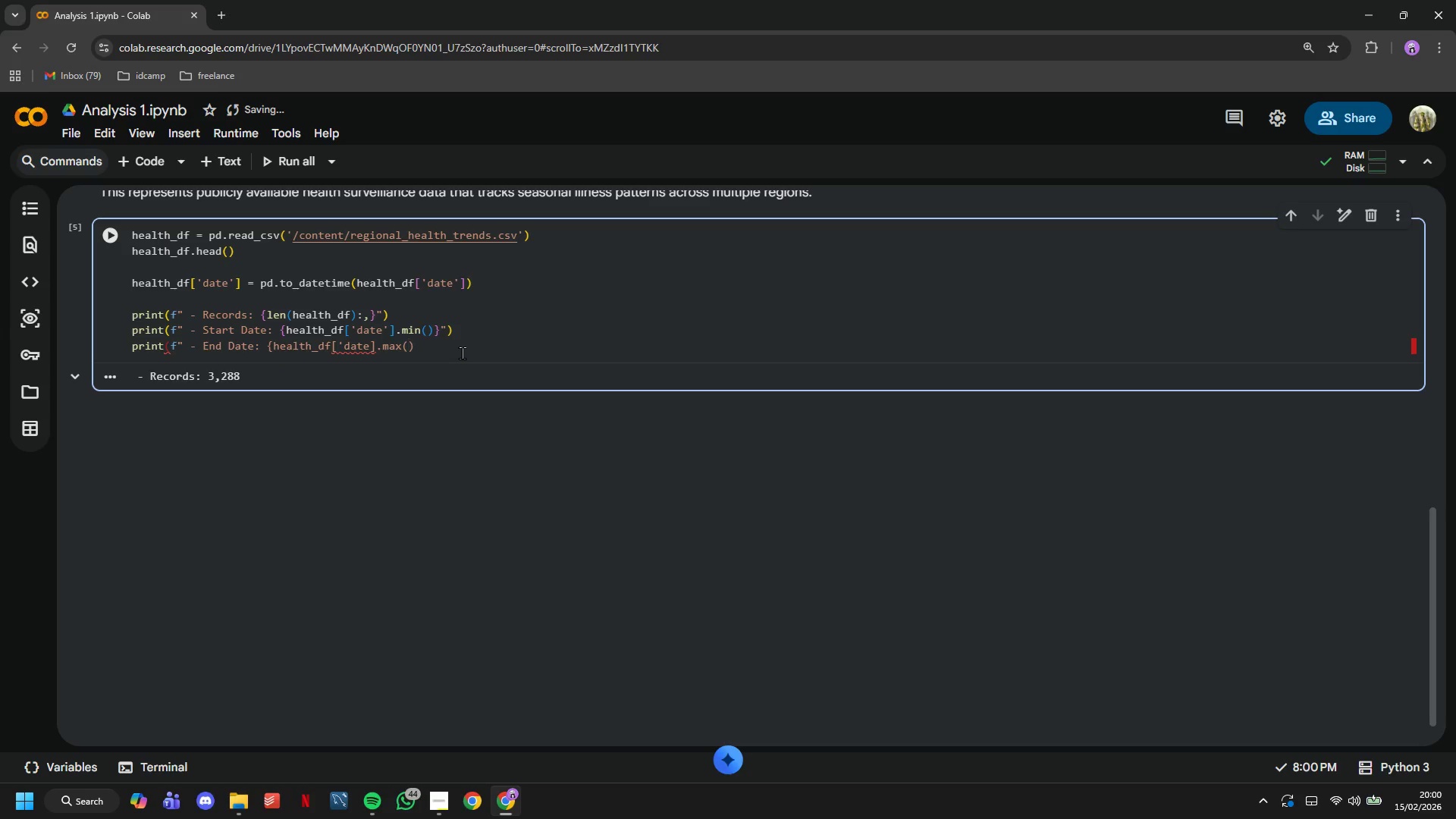 
key(ArrowRight)
 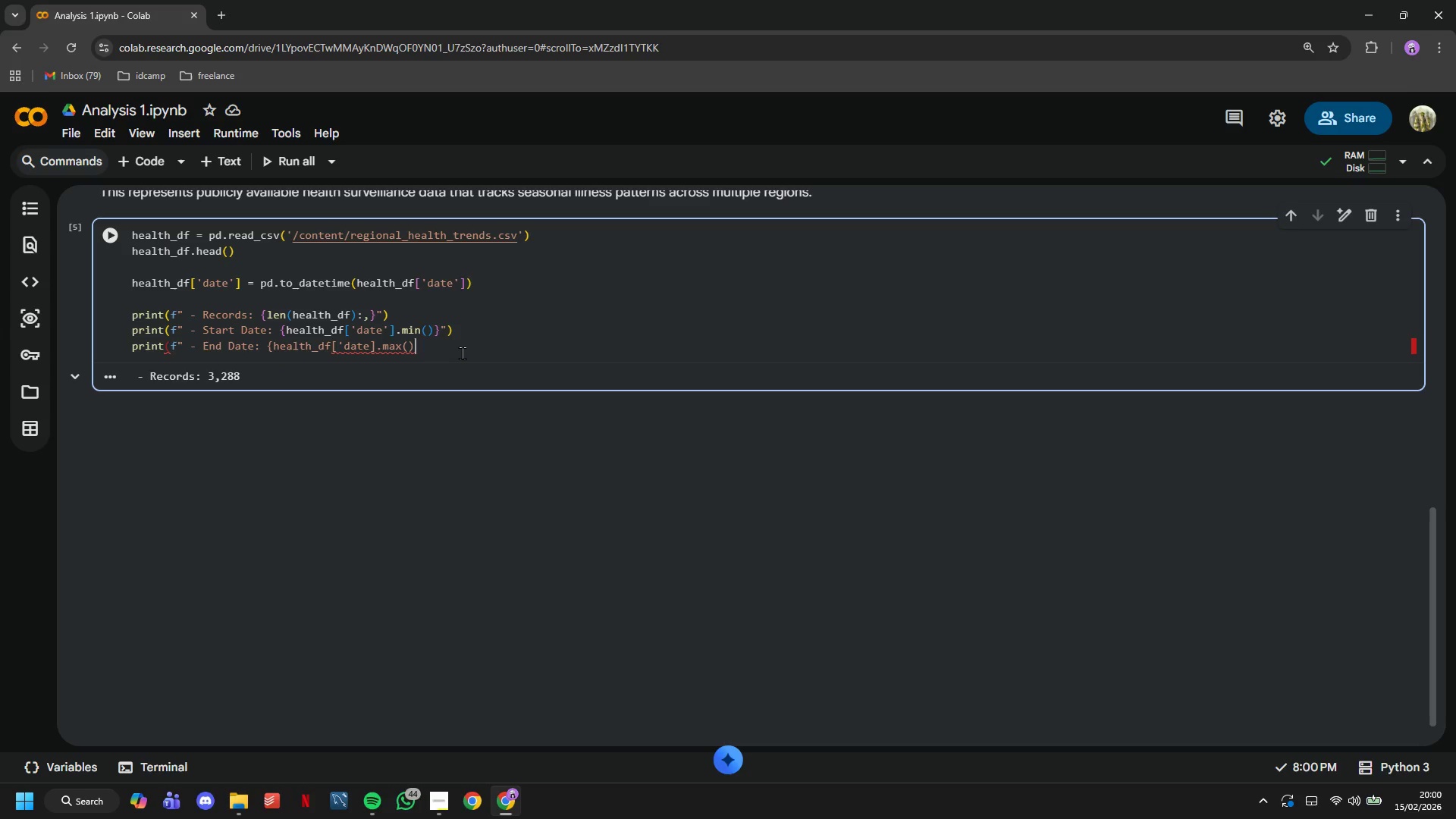 
key(Shift+BracketRight)
 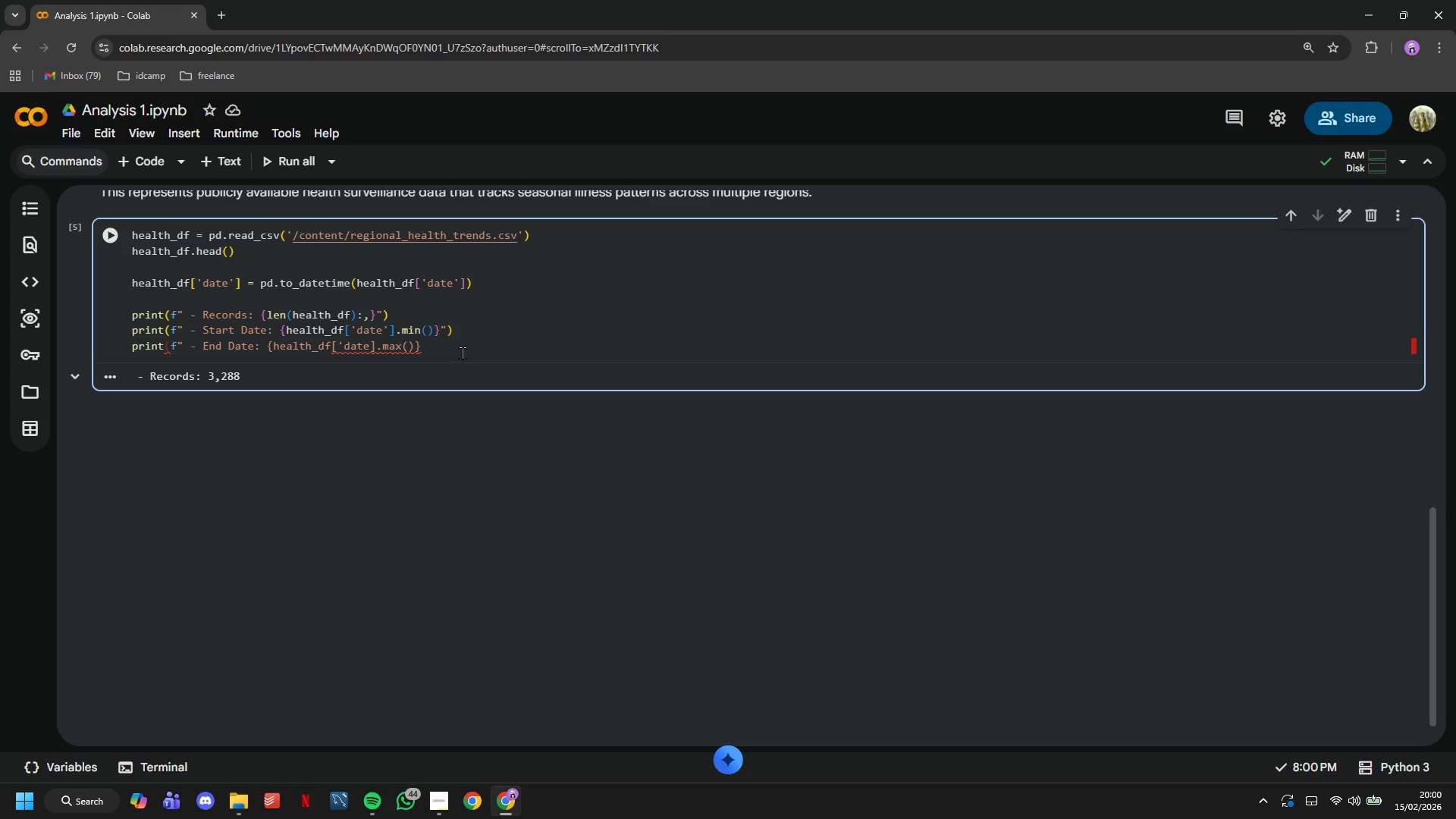 
key(Shift+Quote)
 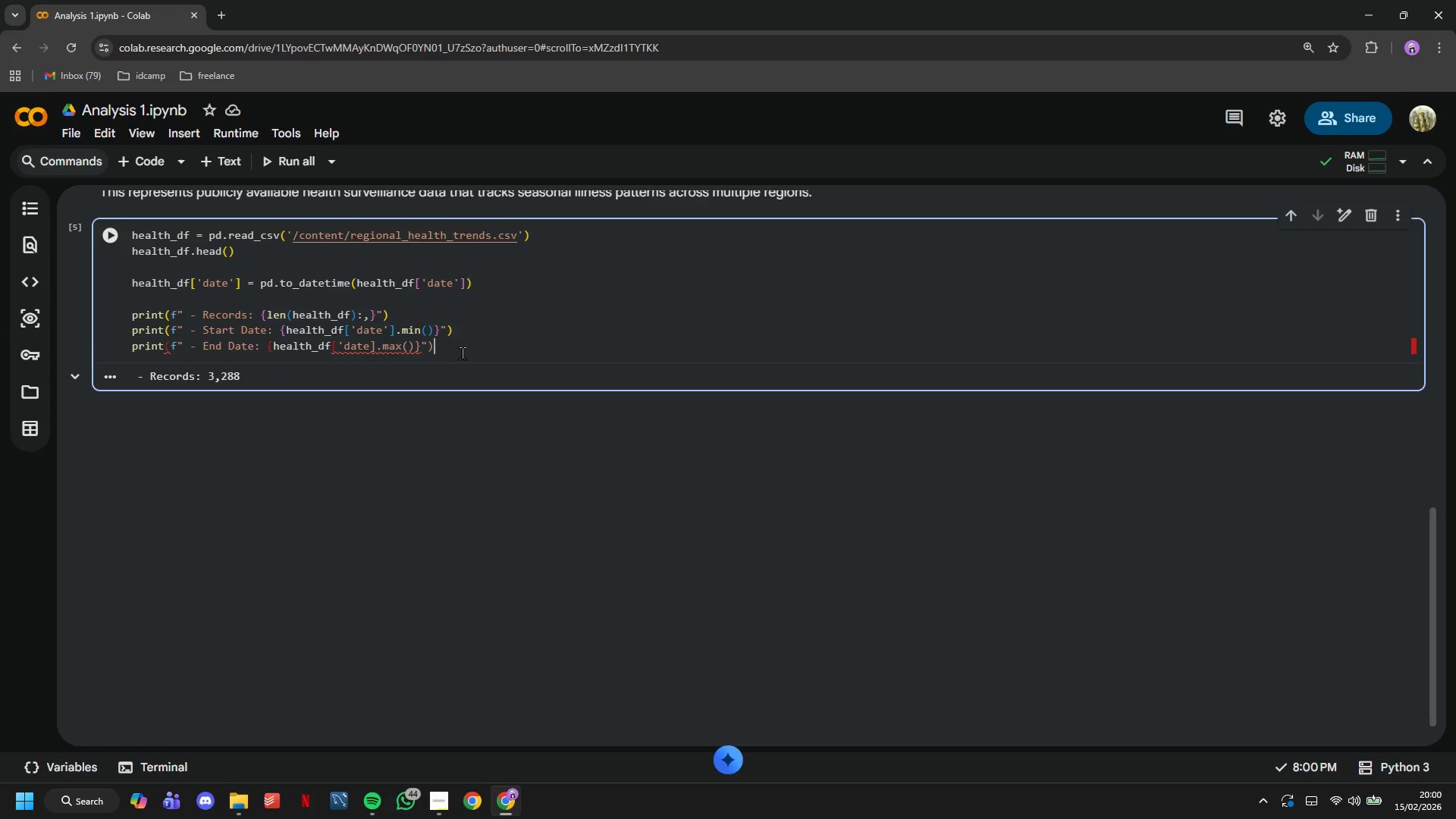 
key(Shift+0)
 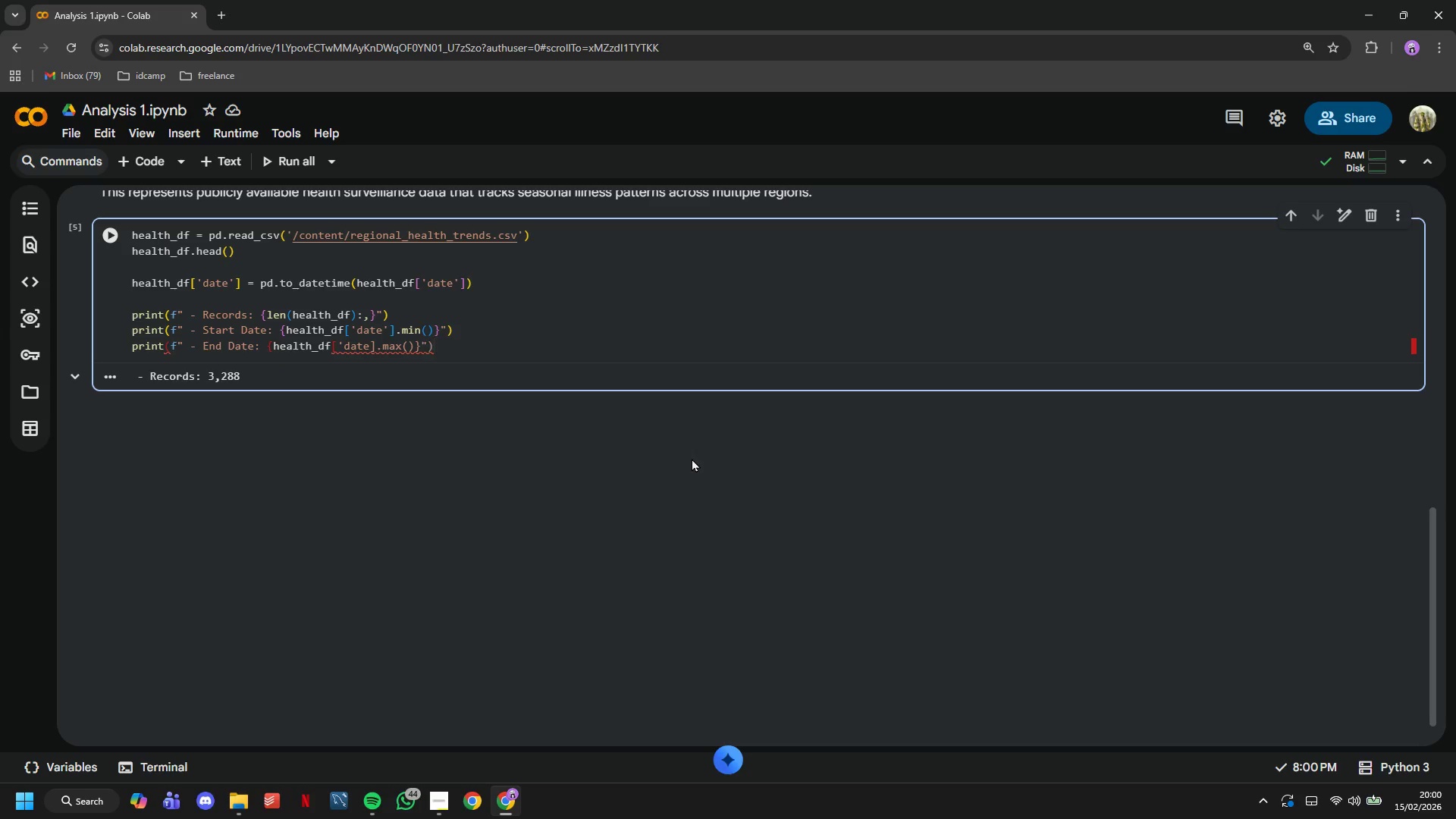 
key(ArrowLeft)
 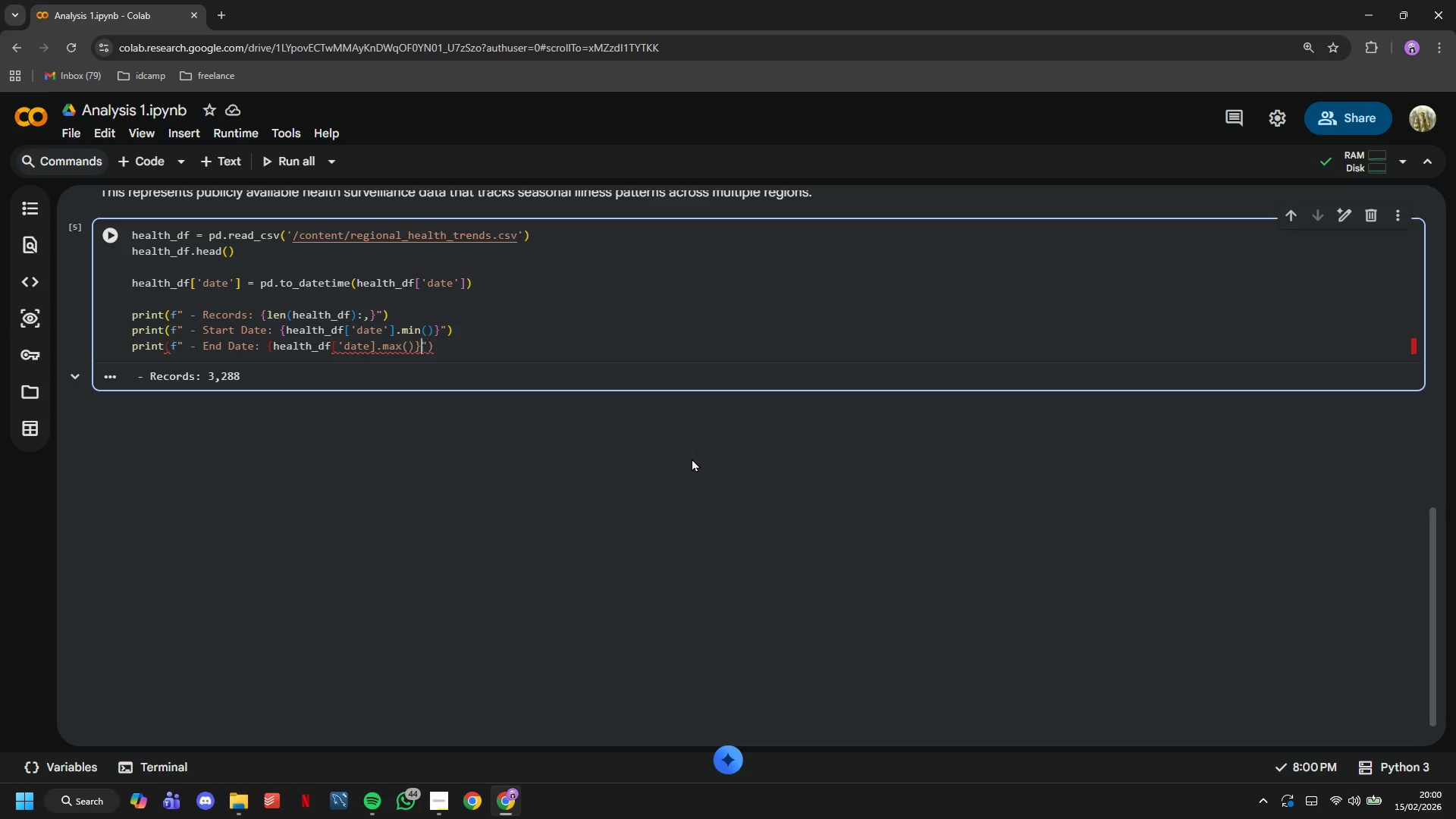 
key(ArrowLeft)
 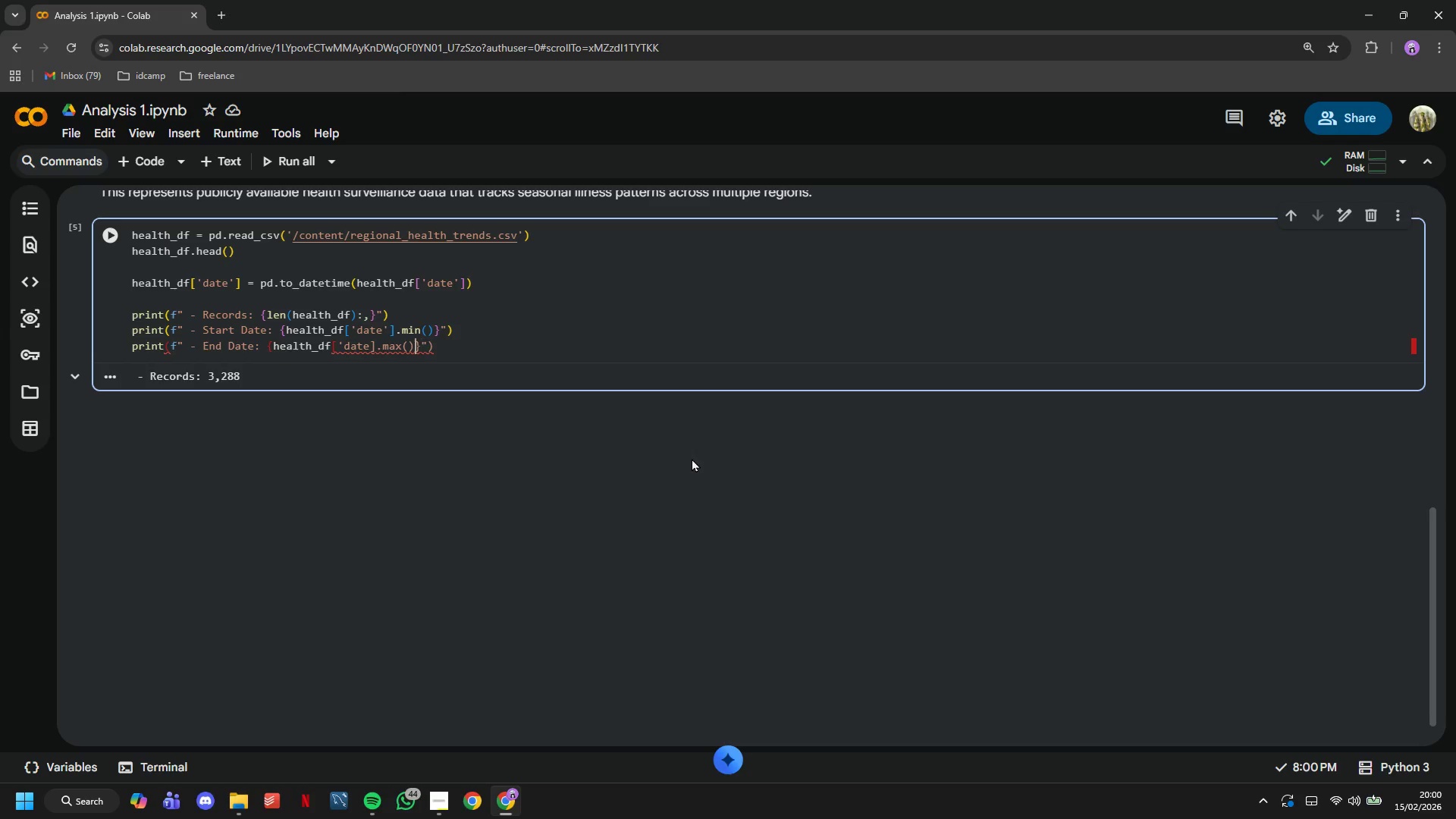 
key(ArrowLeft)
 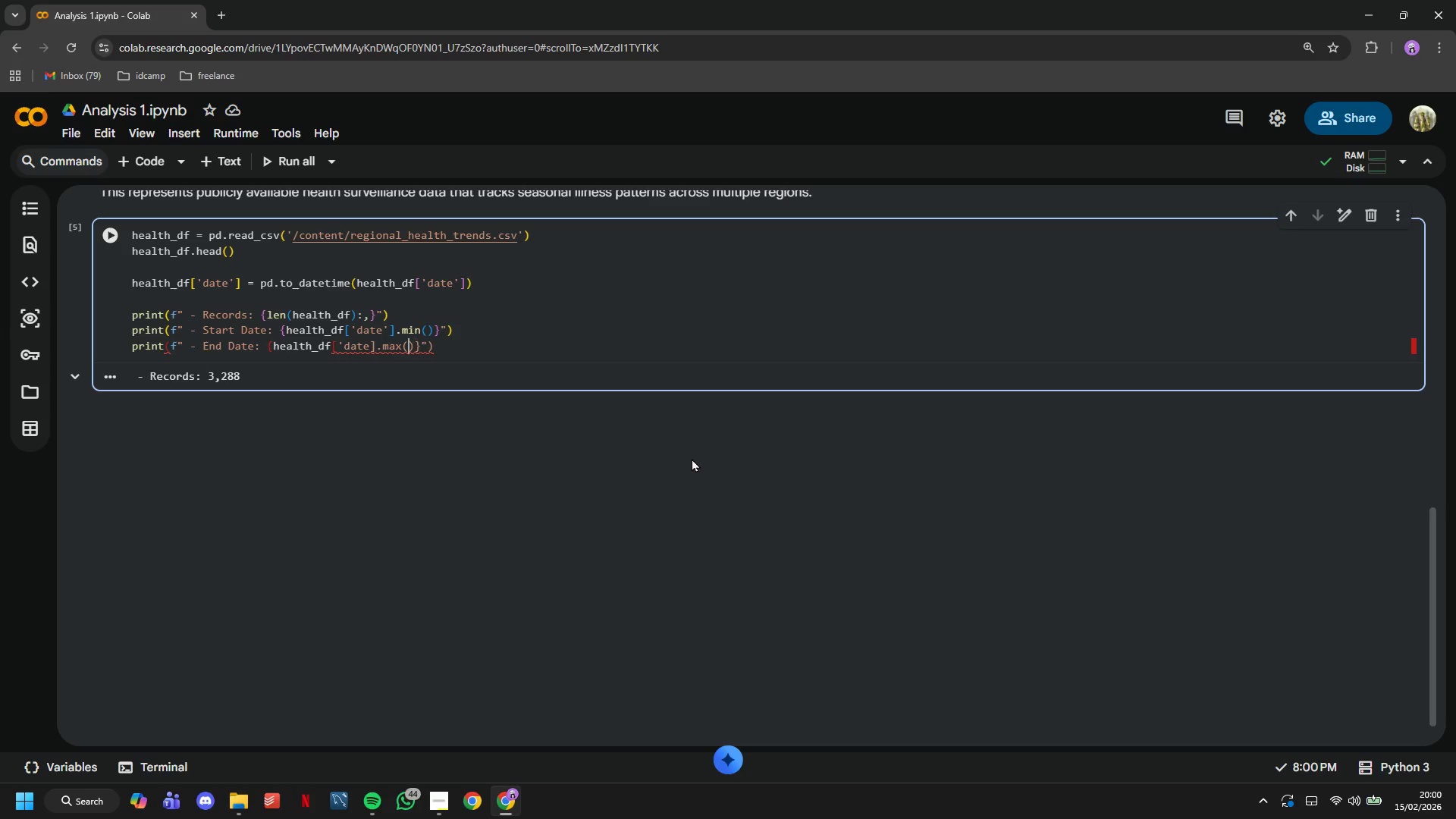 
key(ArrowLeft)
 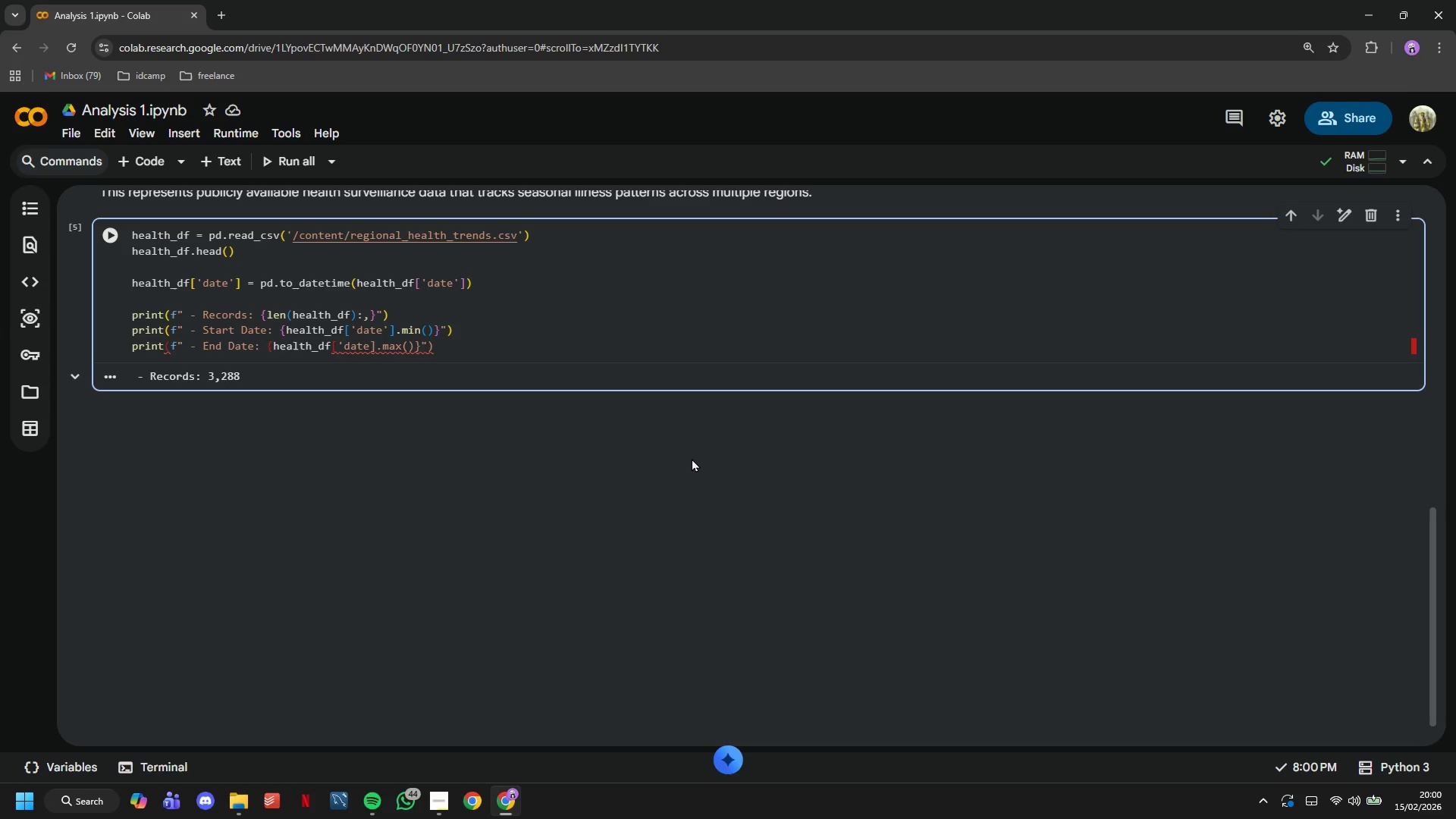 
key(ArrowRight)
 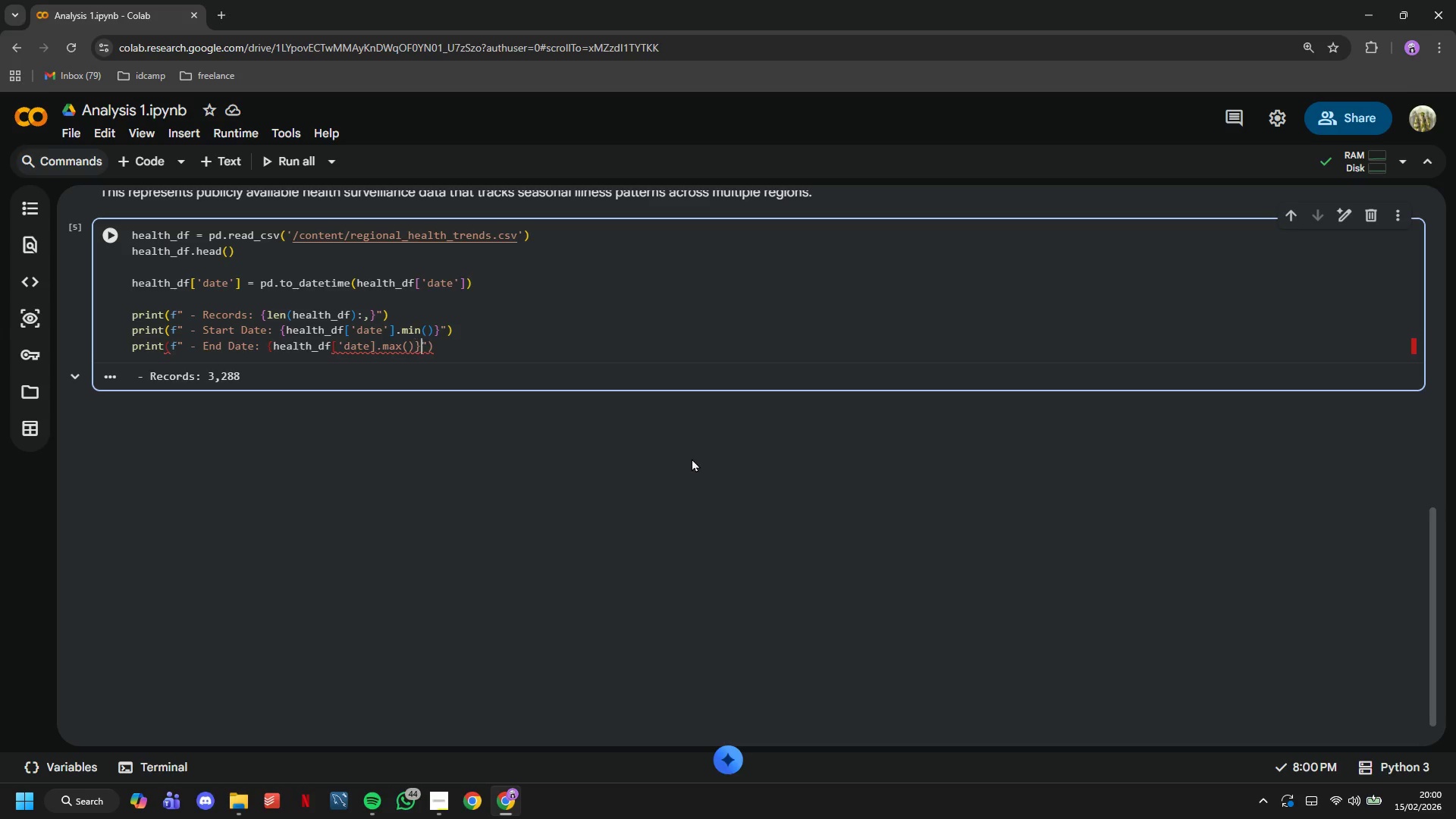 
key(ArrowRight)
 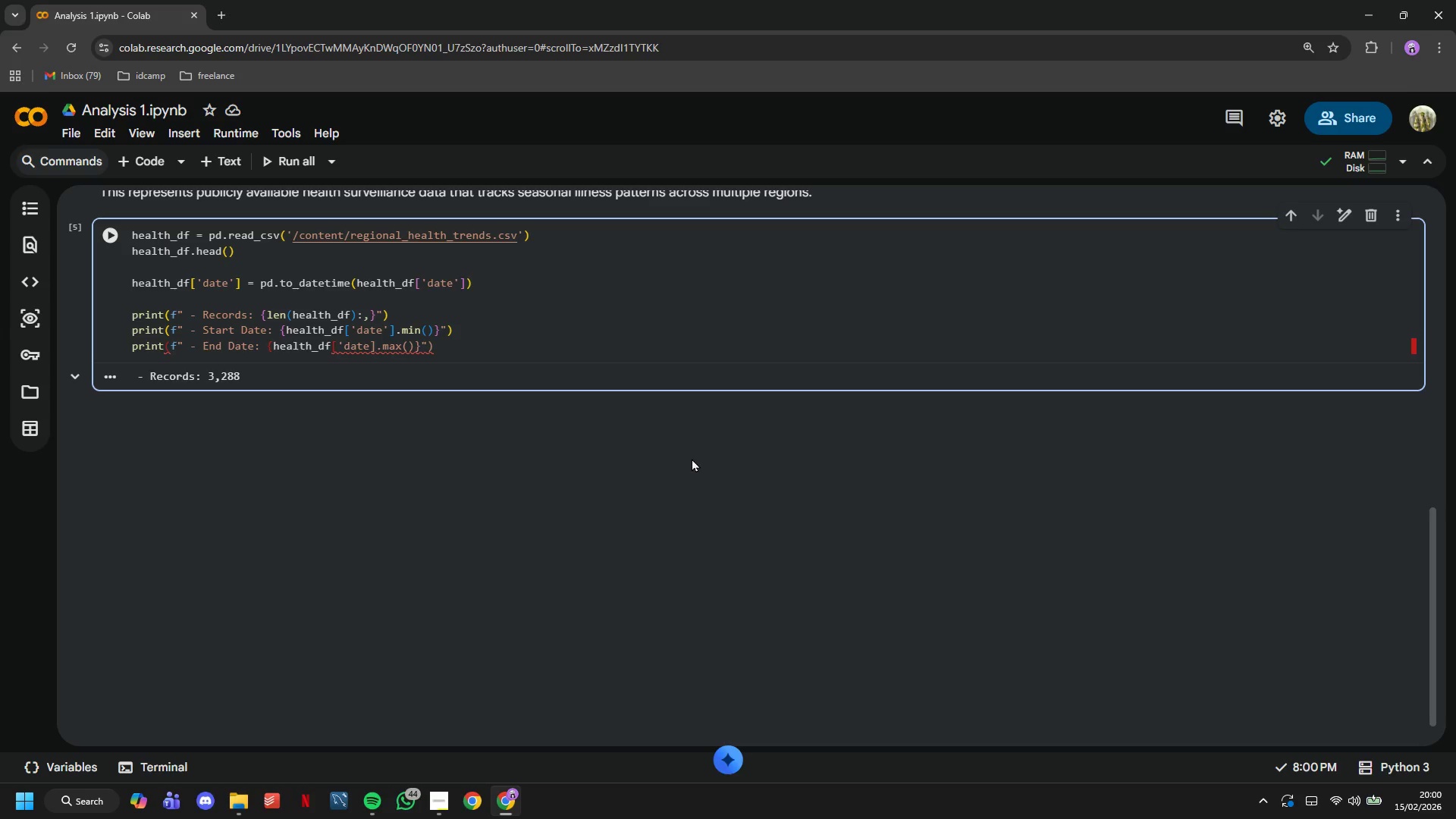 
wait(6.05)
 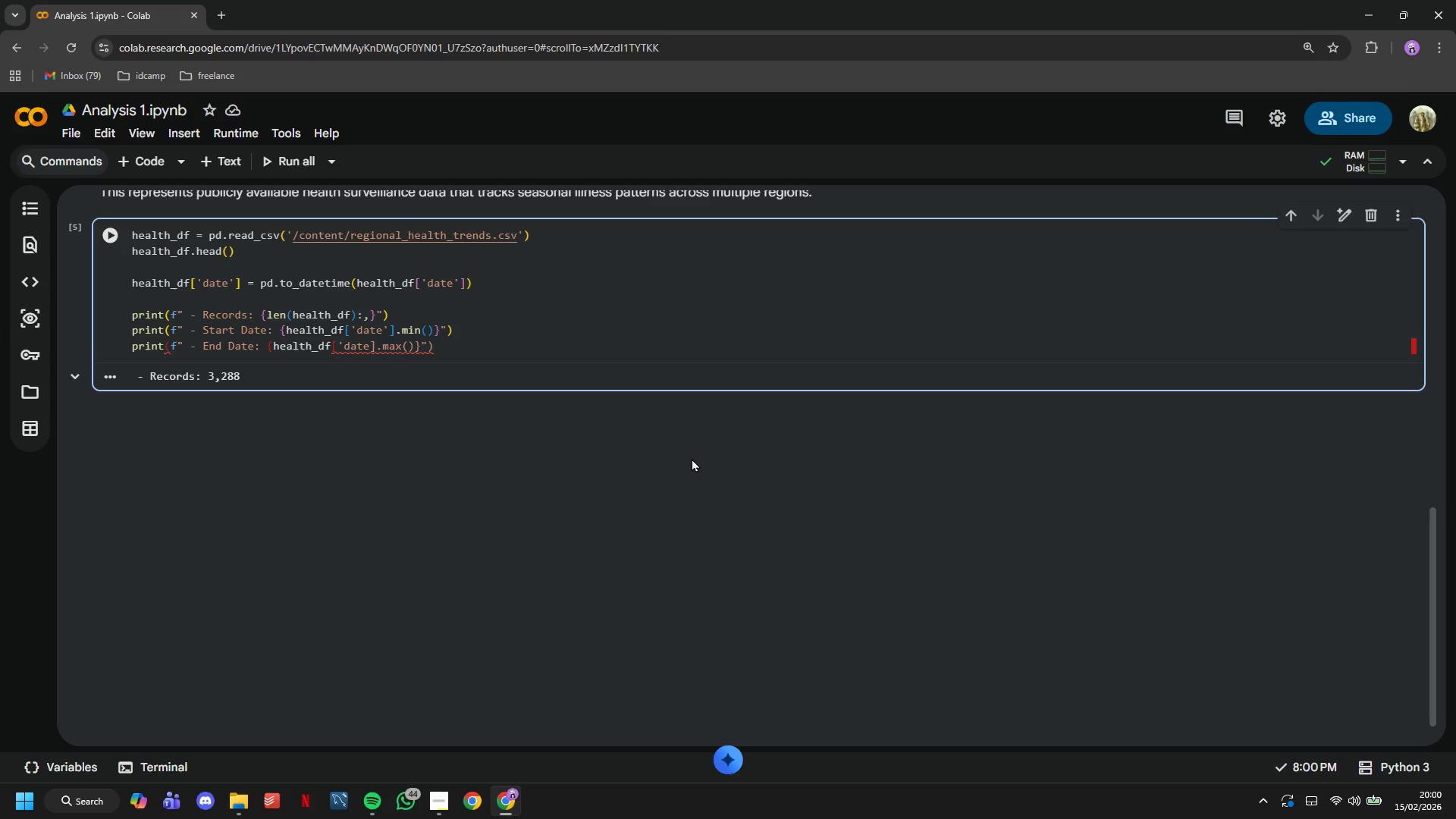 
hold_key(key=ArrowLeft, duration=0.81)
 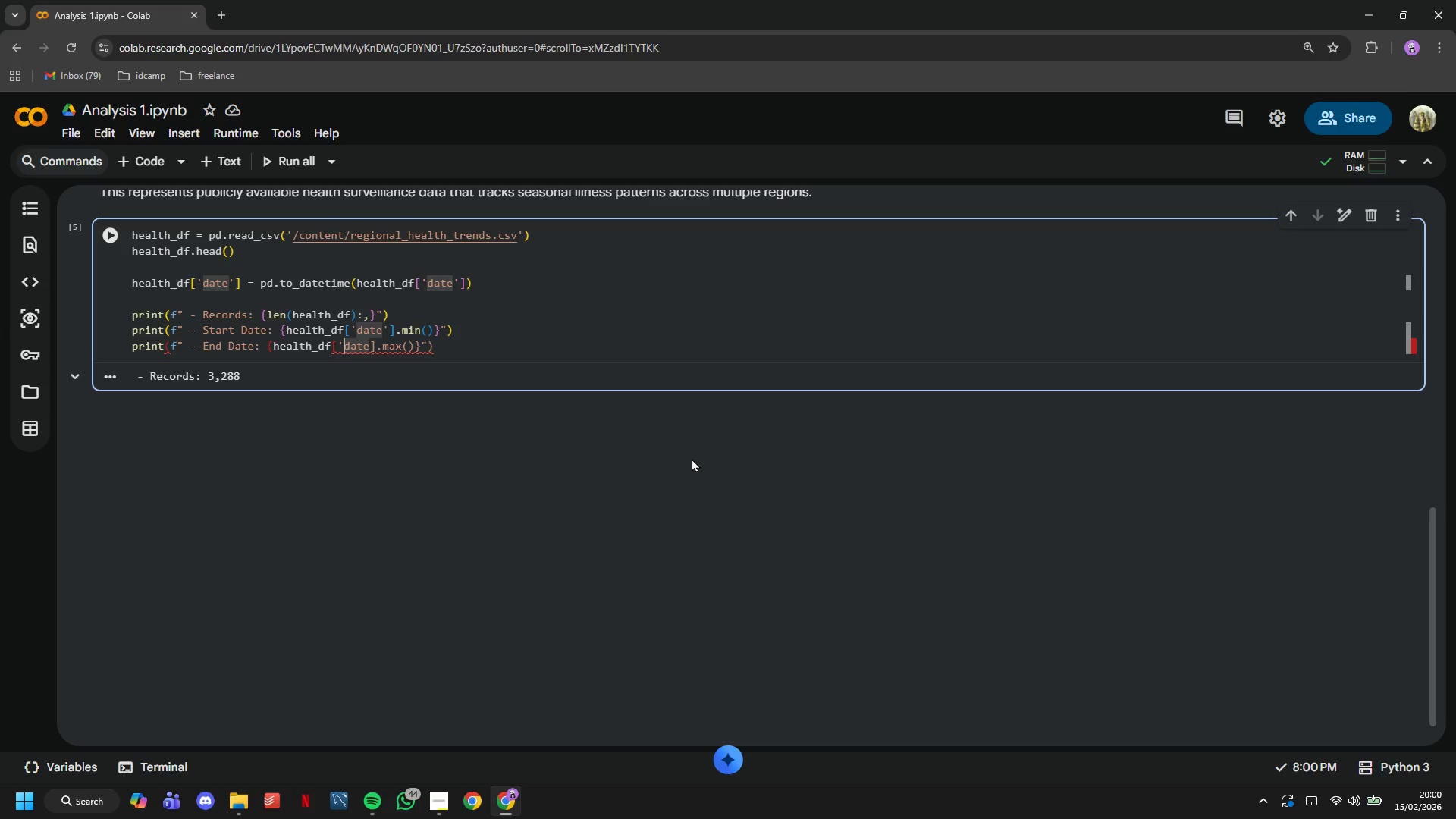 
hold_key(key=ArrowRight, duration=0.61)
 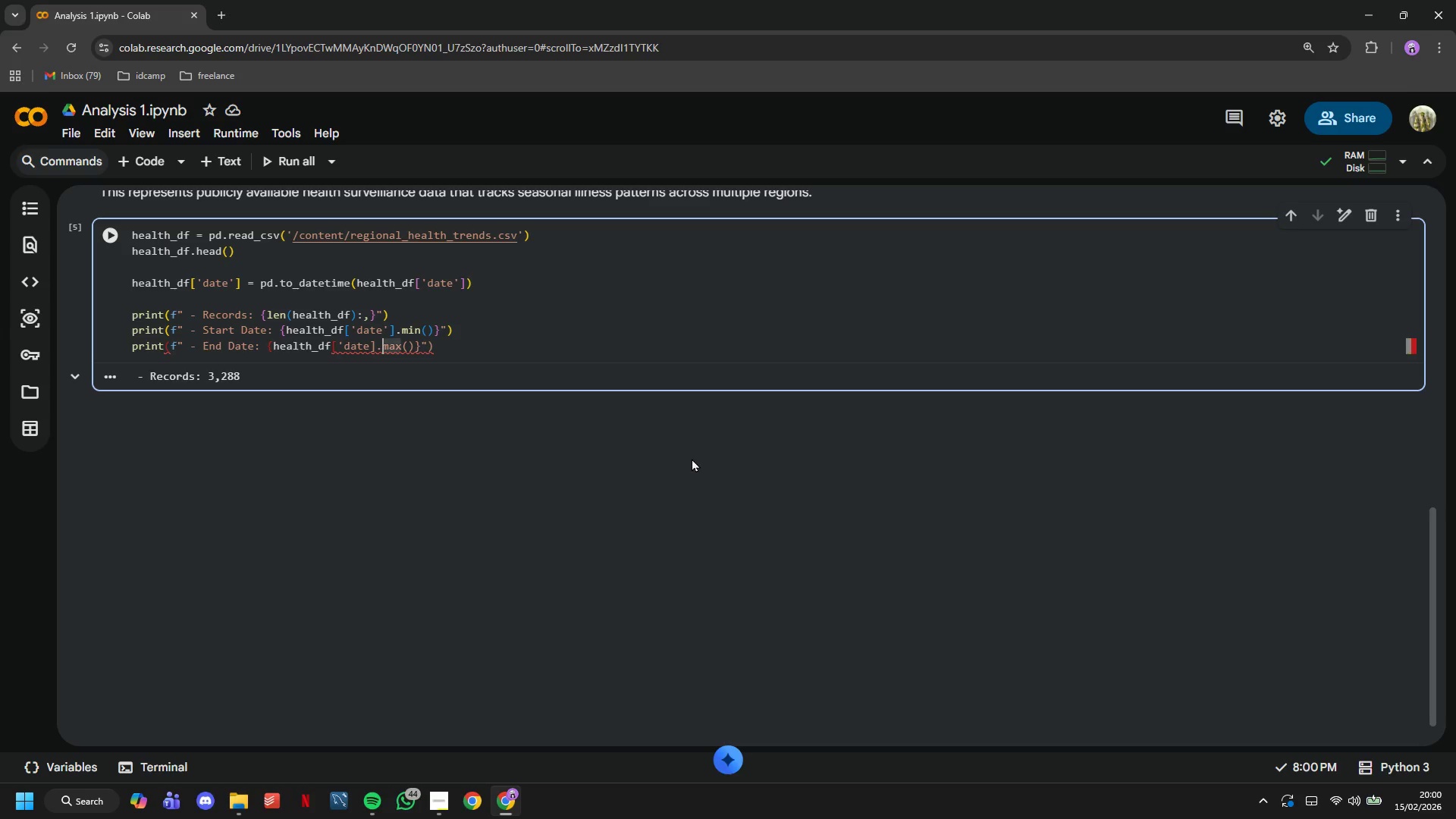 
hold_key(key=ArrowRight, duration=0.97)
 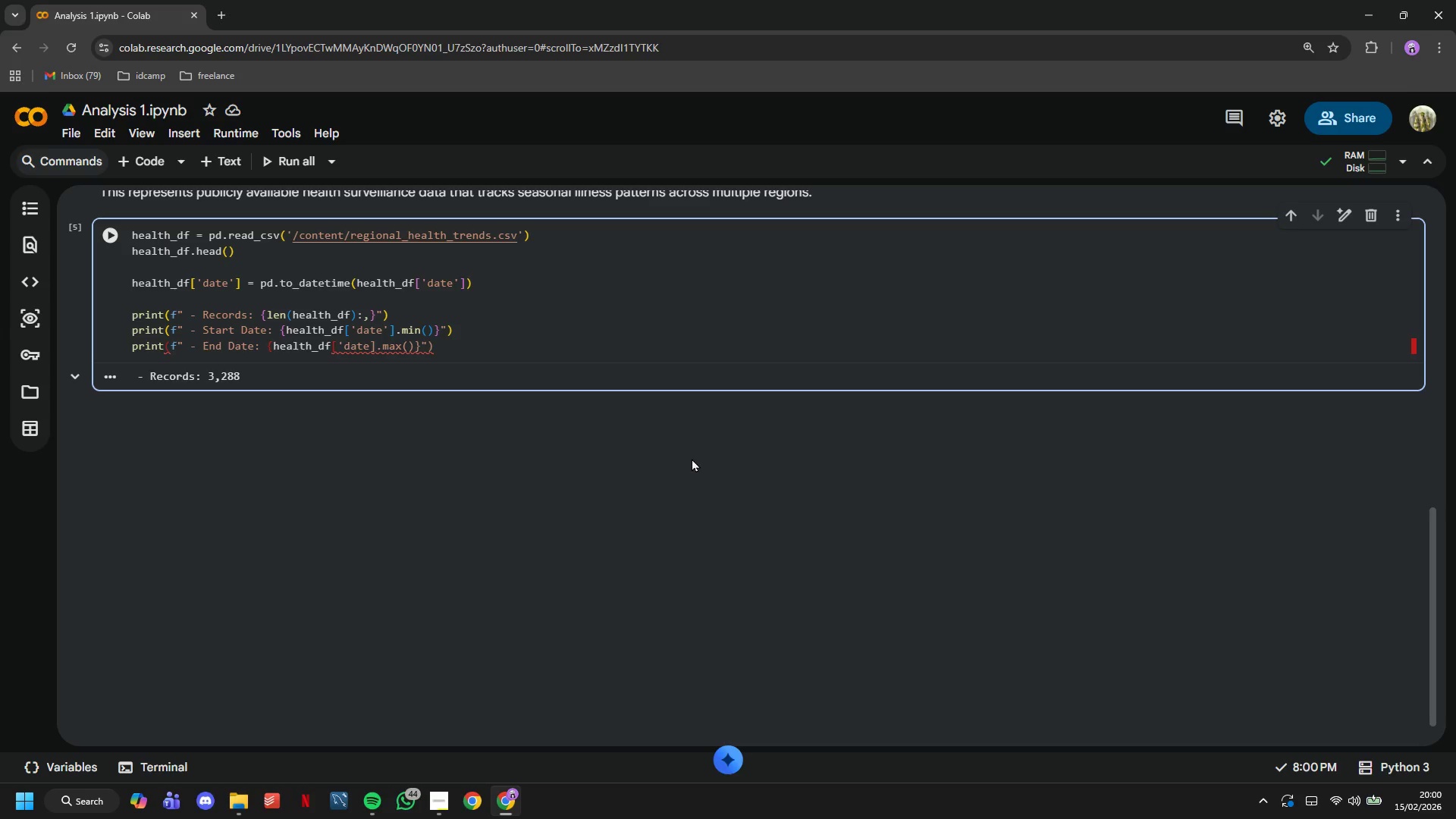 
key(ArrowRight)
 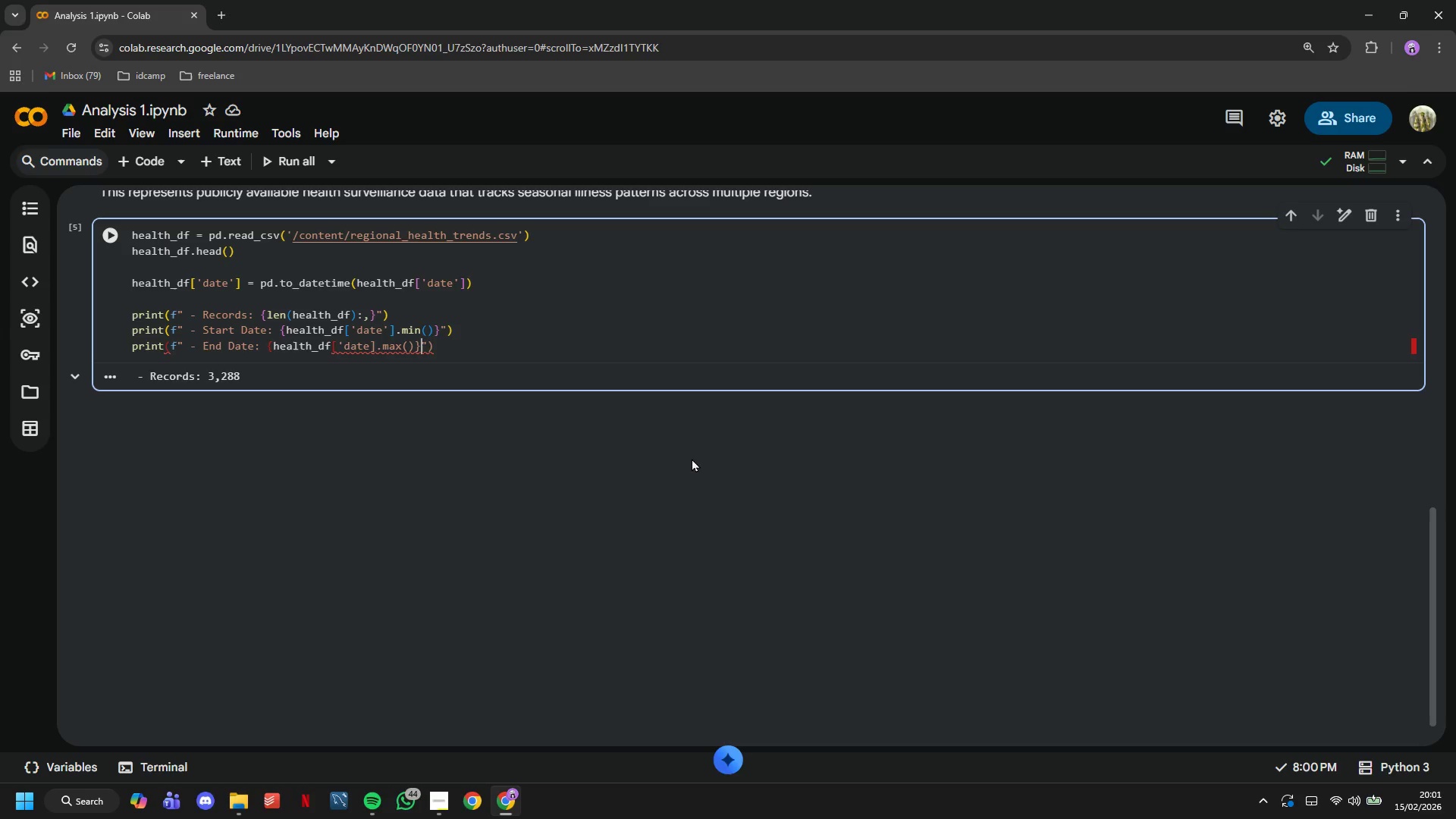 
key(ArrowRight)
 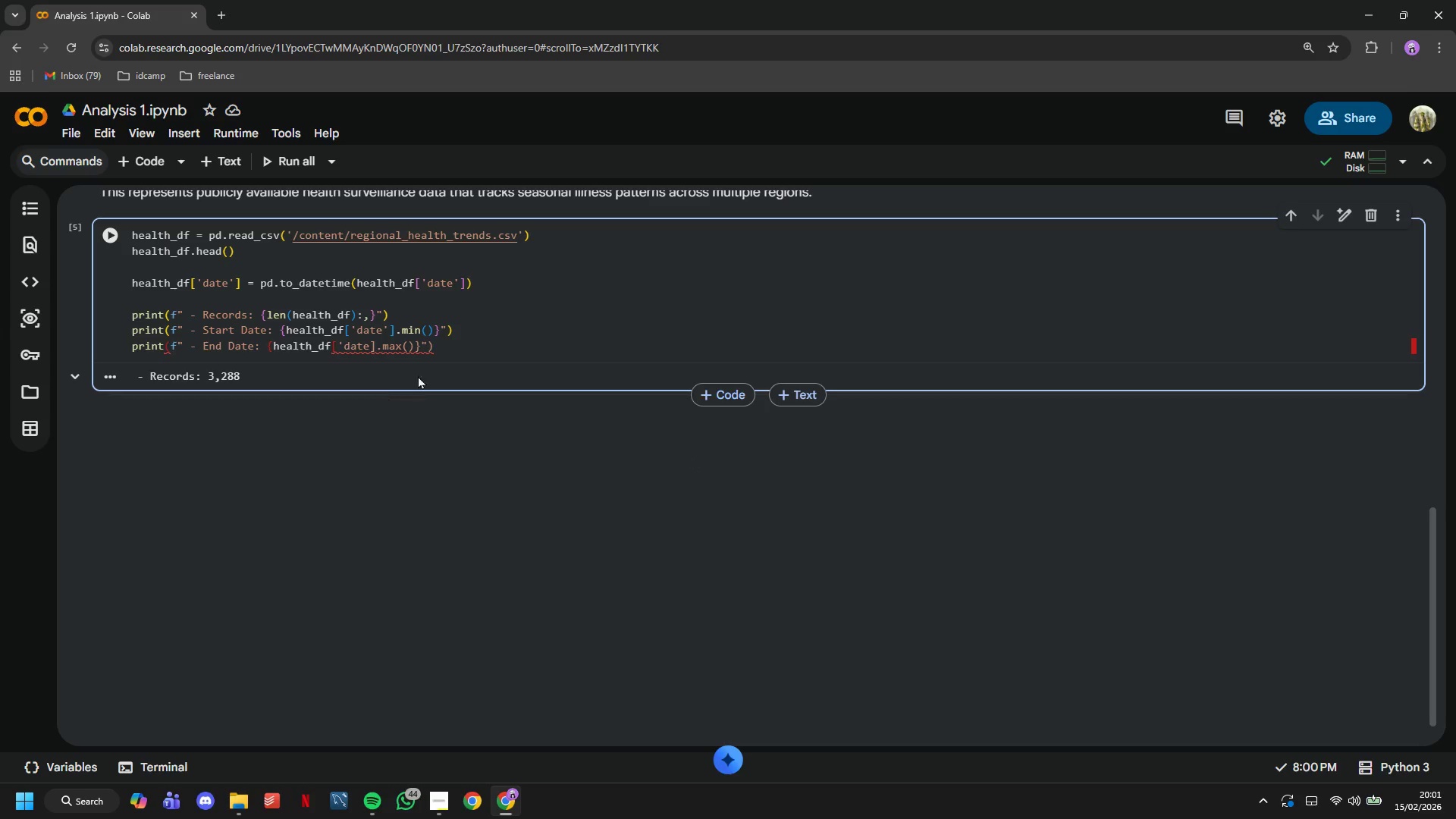 
left_click([441, 348])
 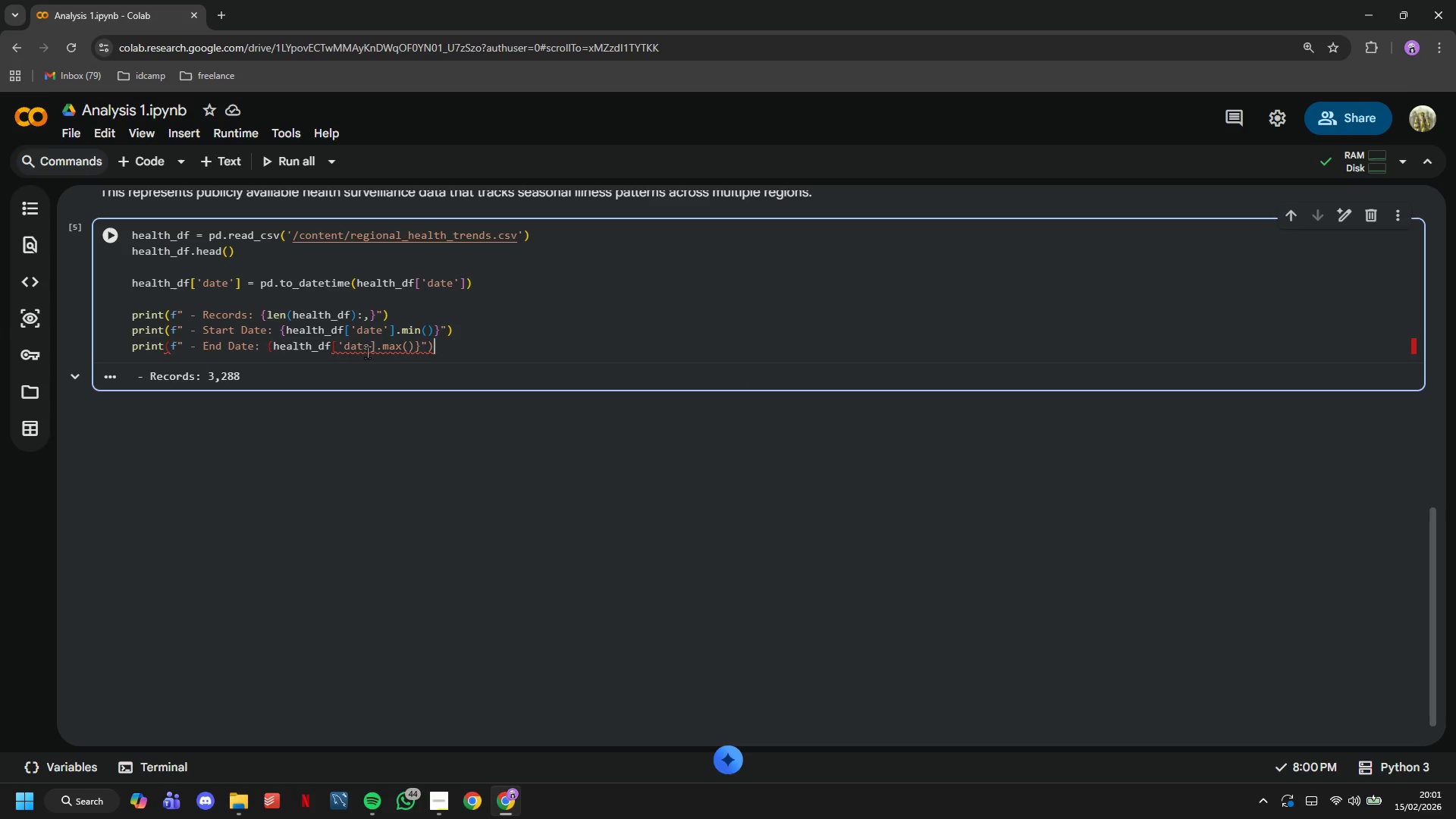 
left_click([366, 347])
 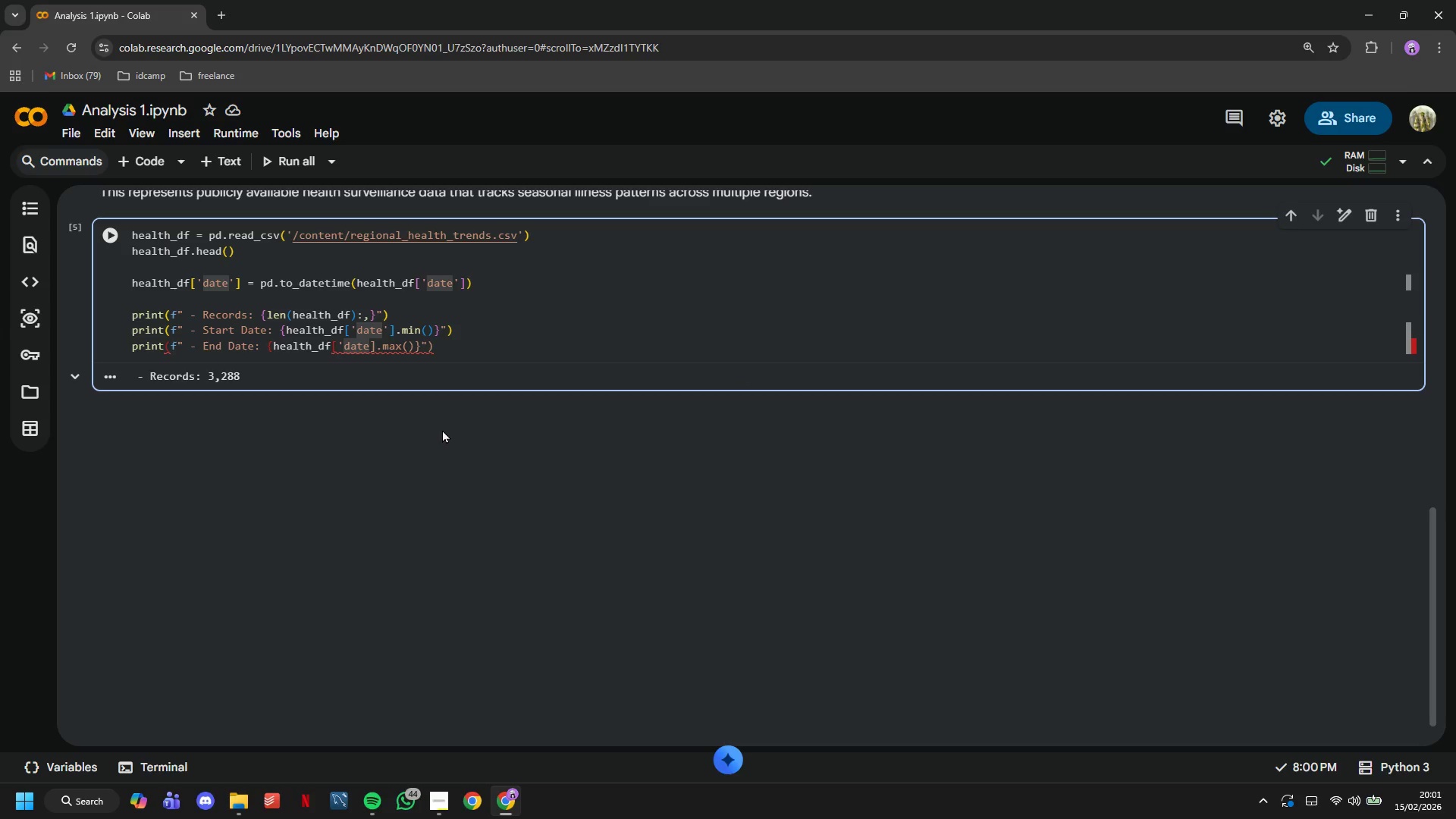 
key(Quote)
 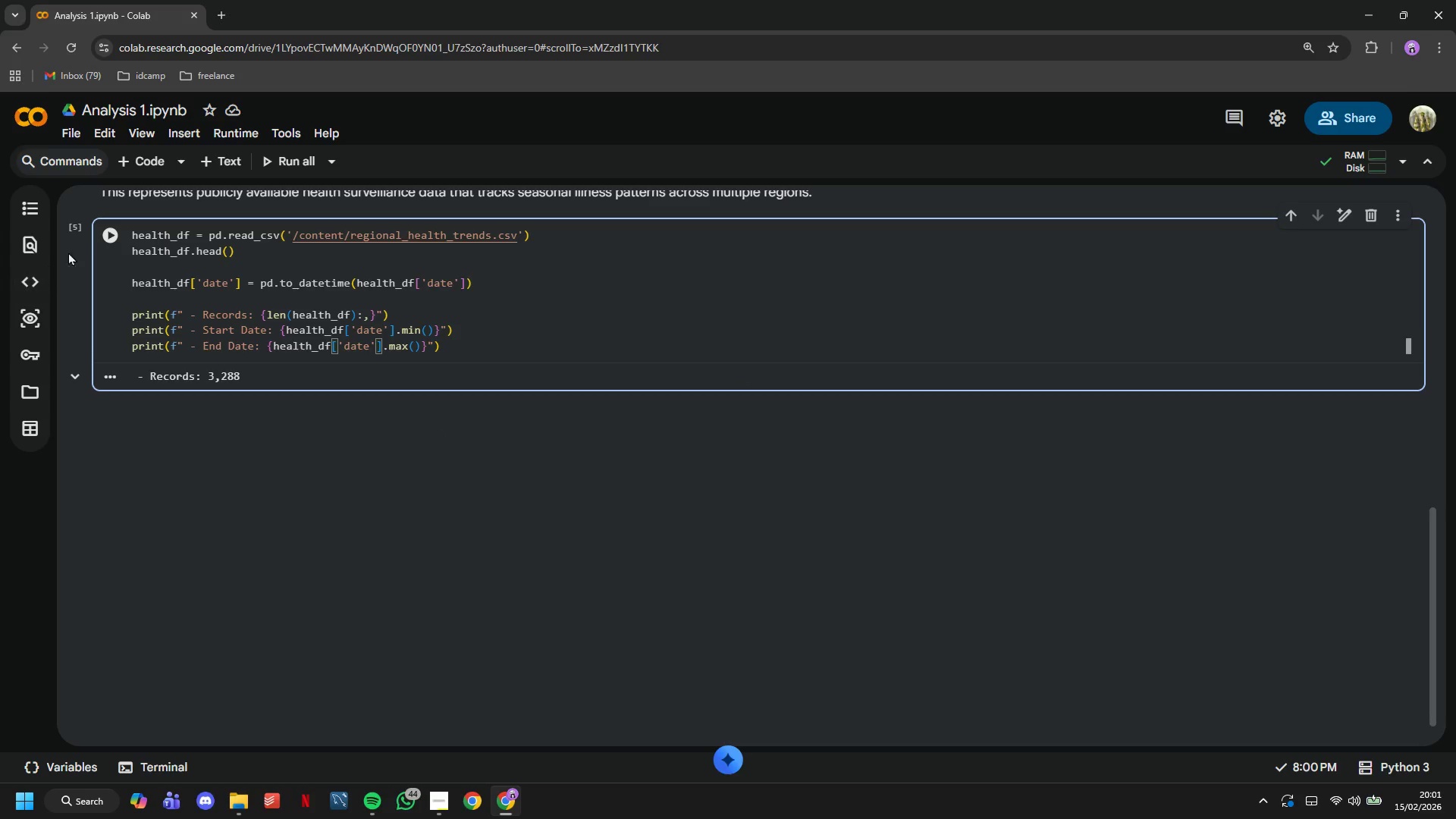 
left_click([108, 242])
 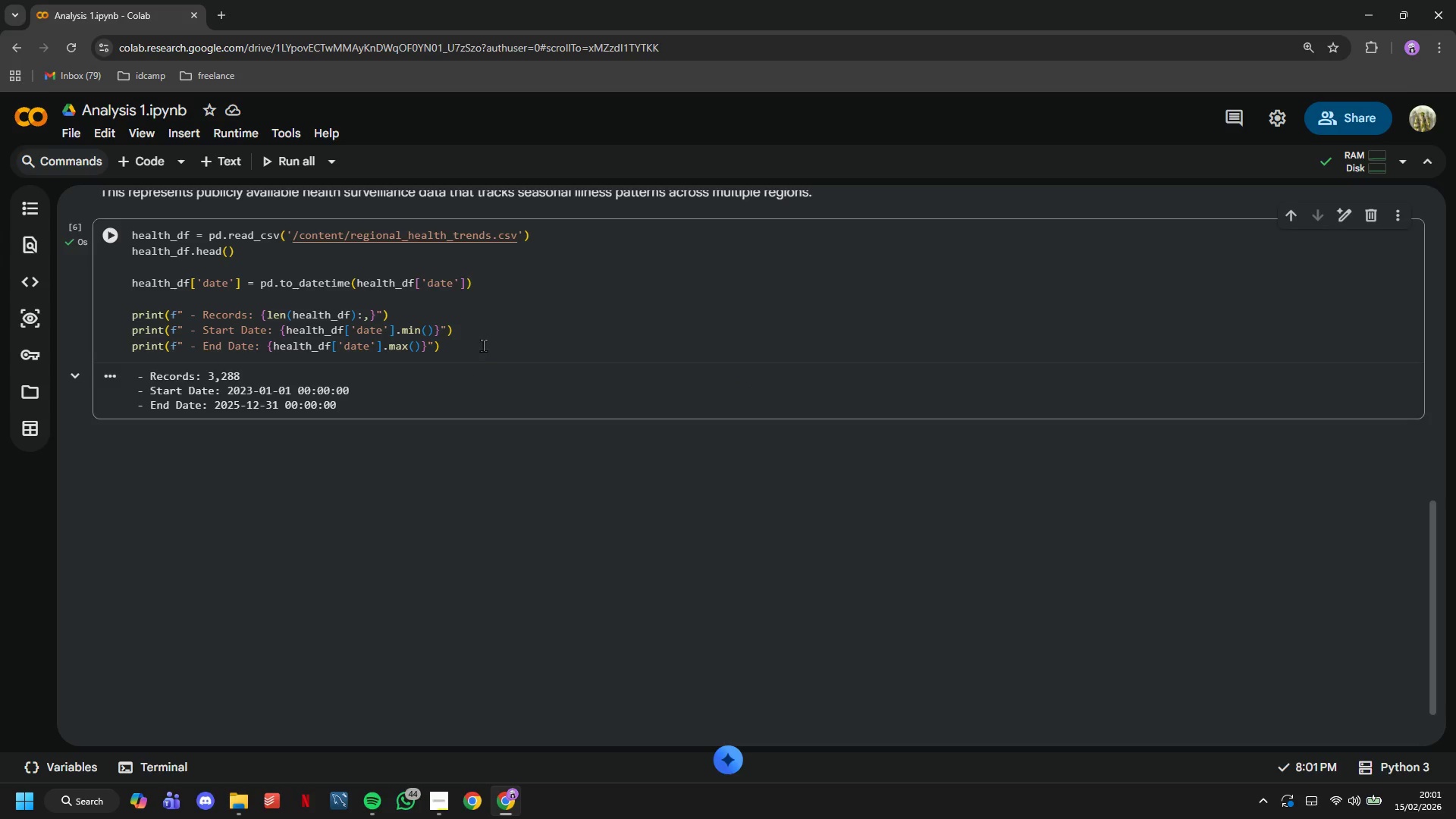 
left_click([484, 344])
 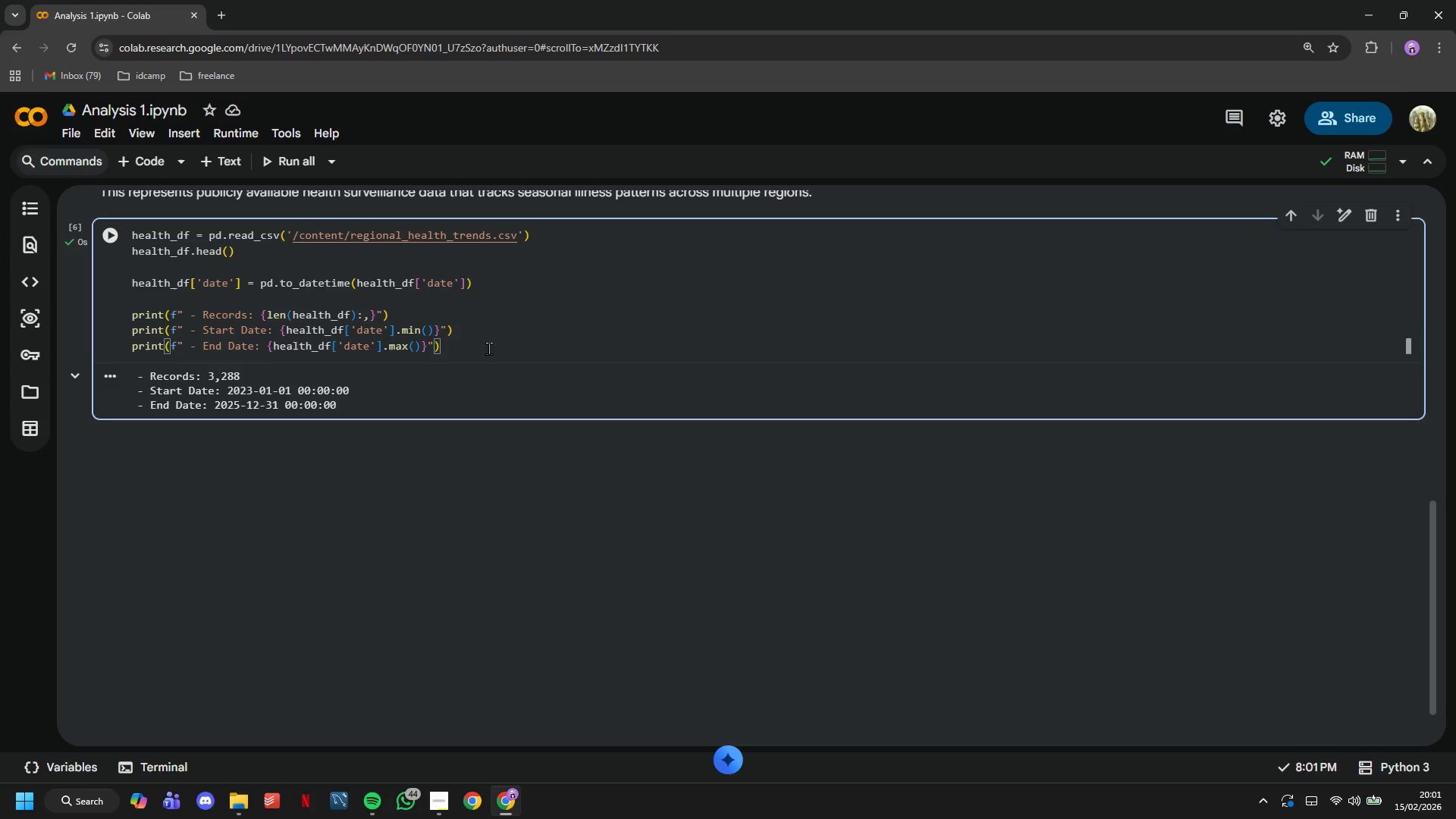 
key(Enter)
 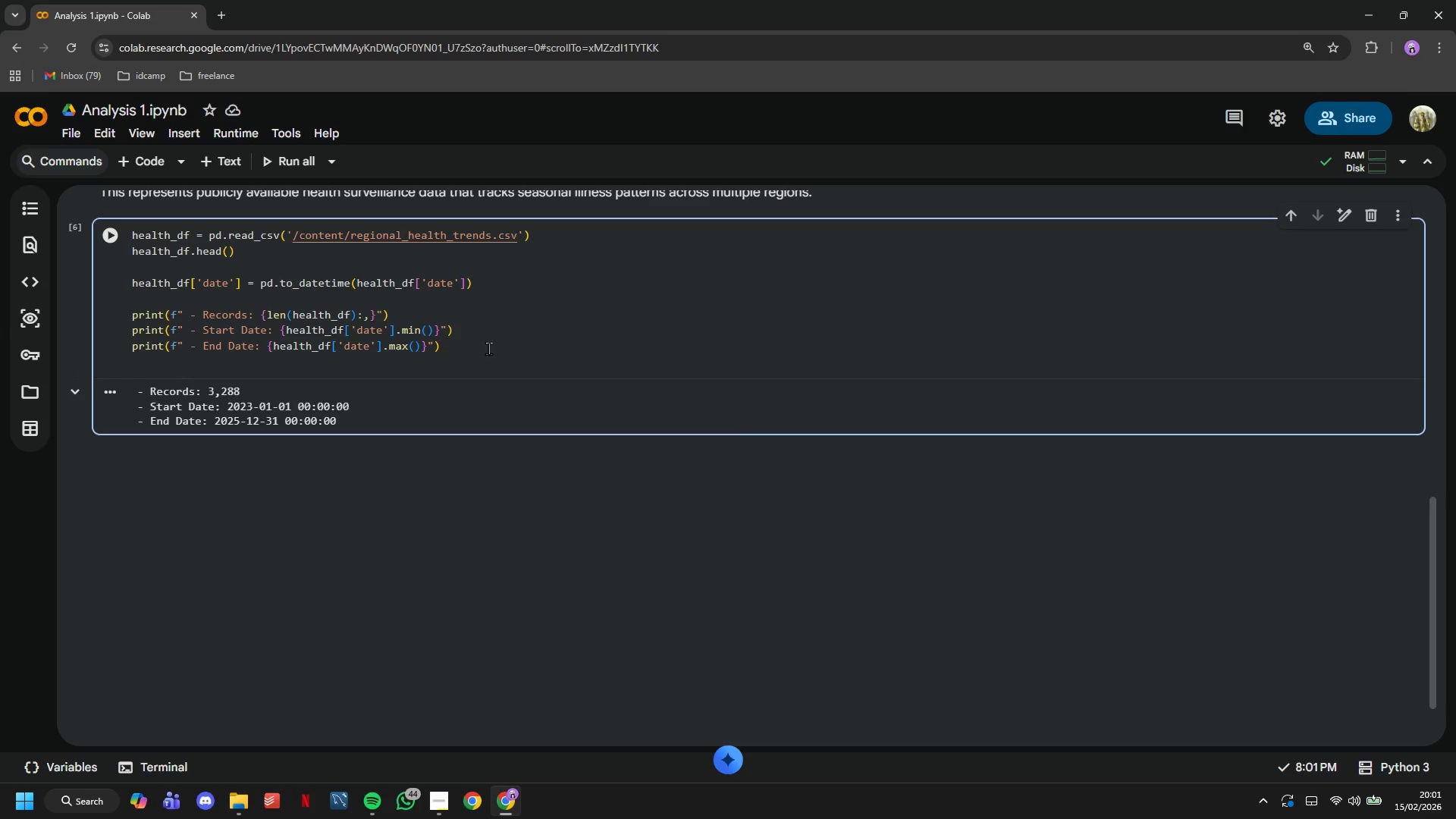 
type(print(f" - Regions: {health_df['region)
 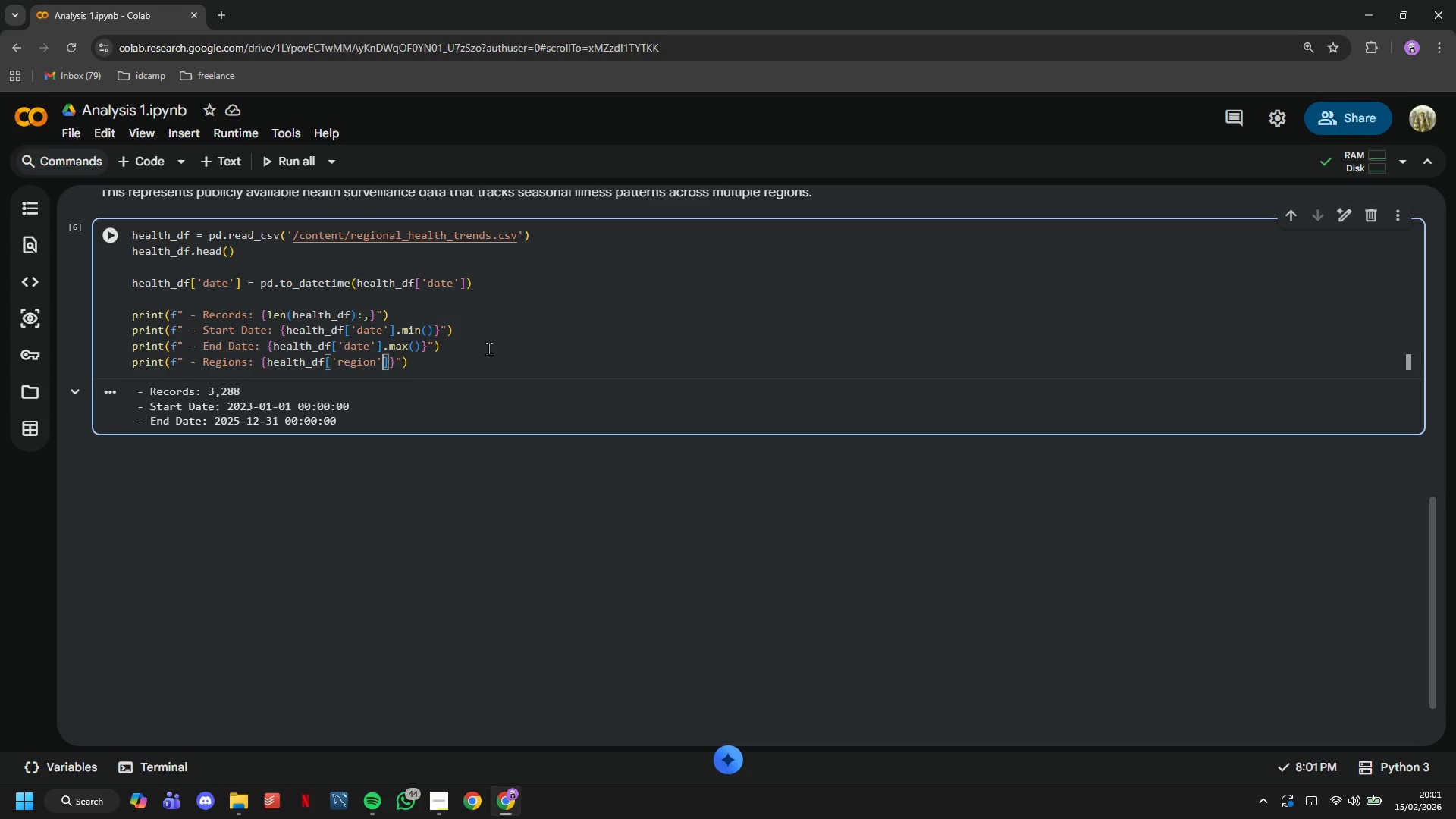 
 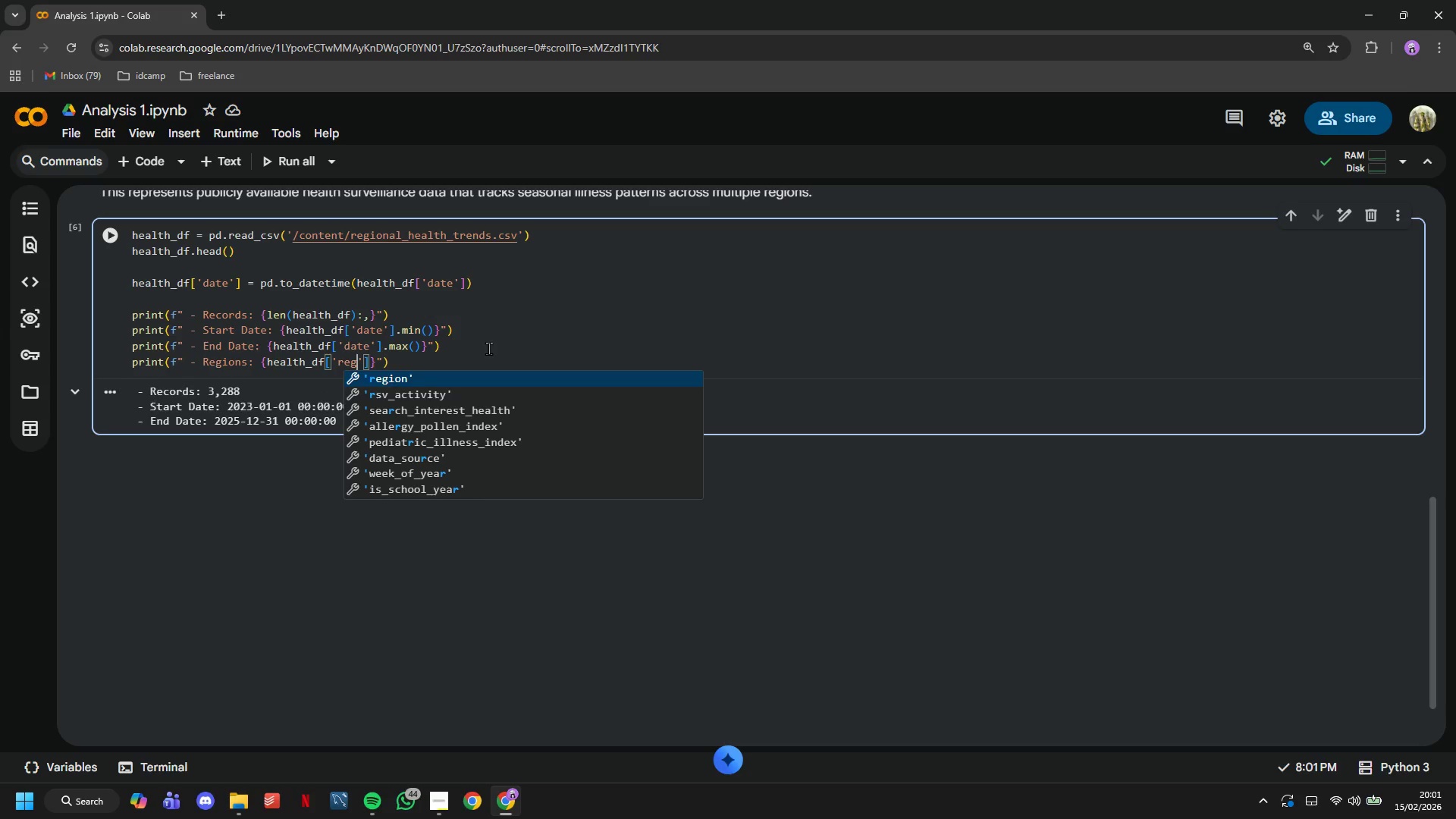 
key(ArrowRight)
 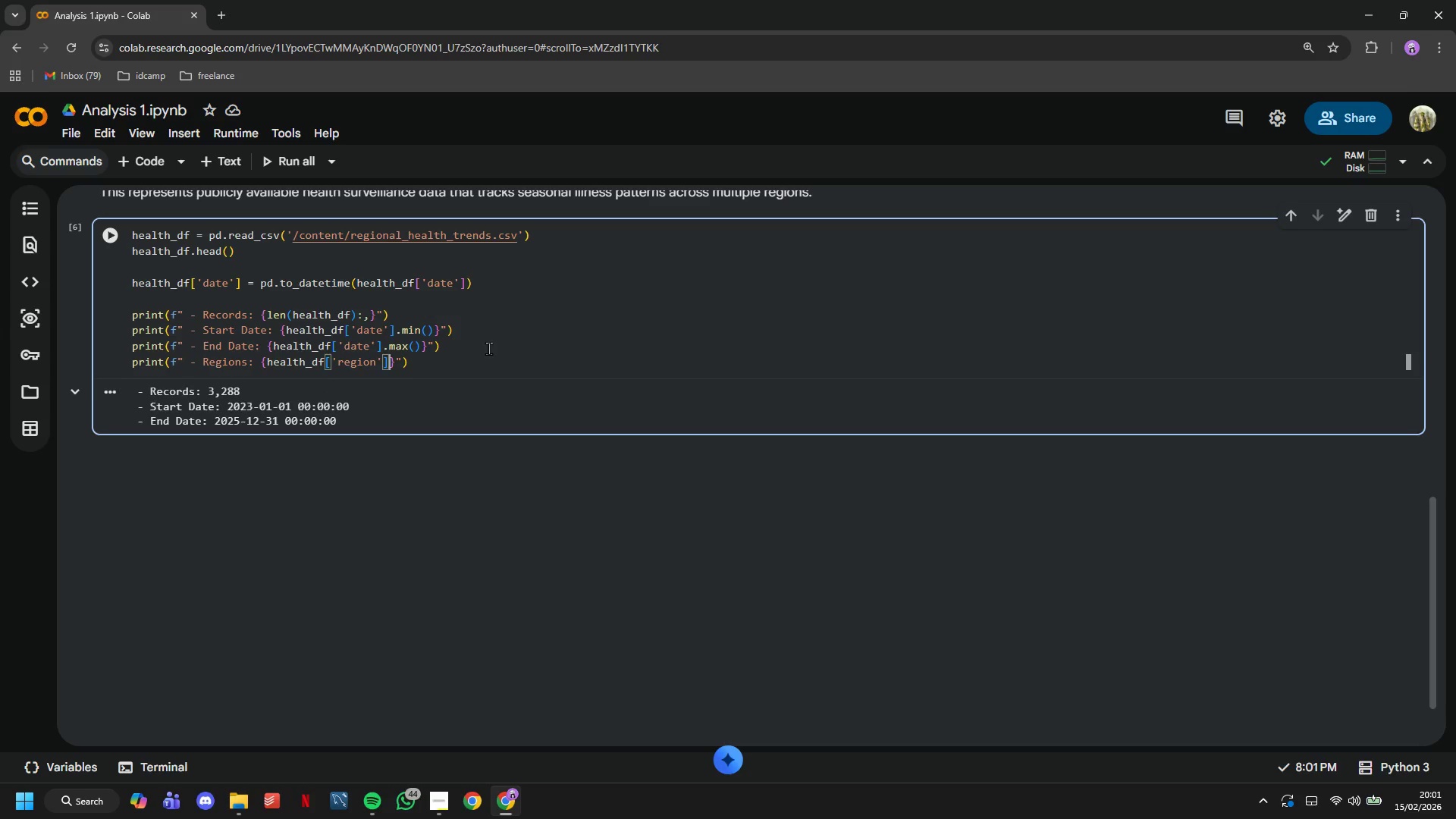 
key(ArrowRight)
 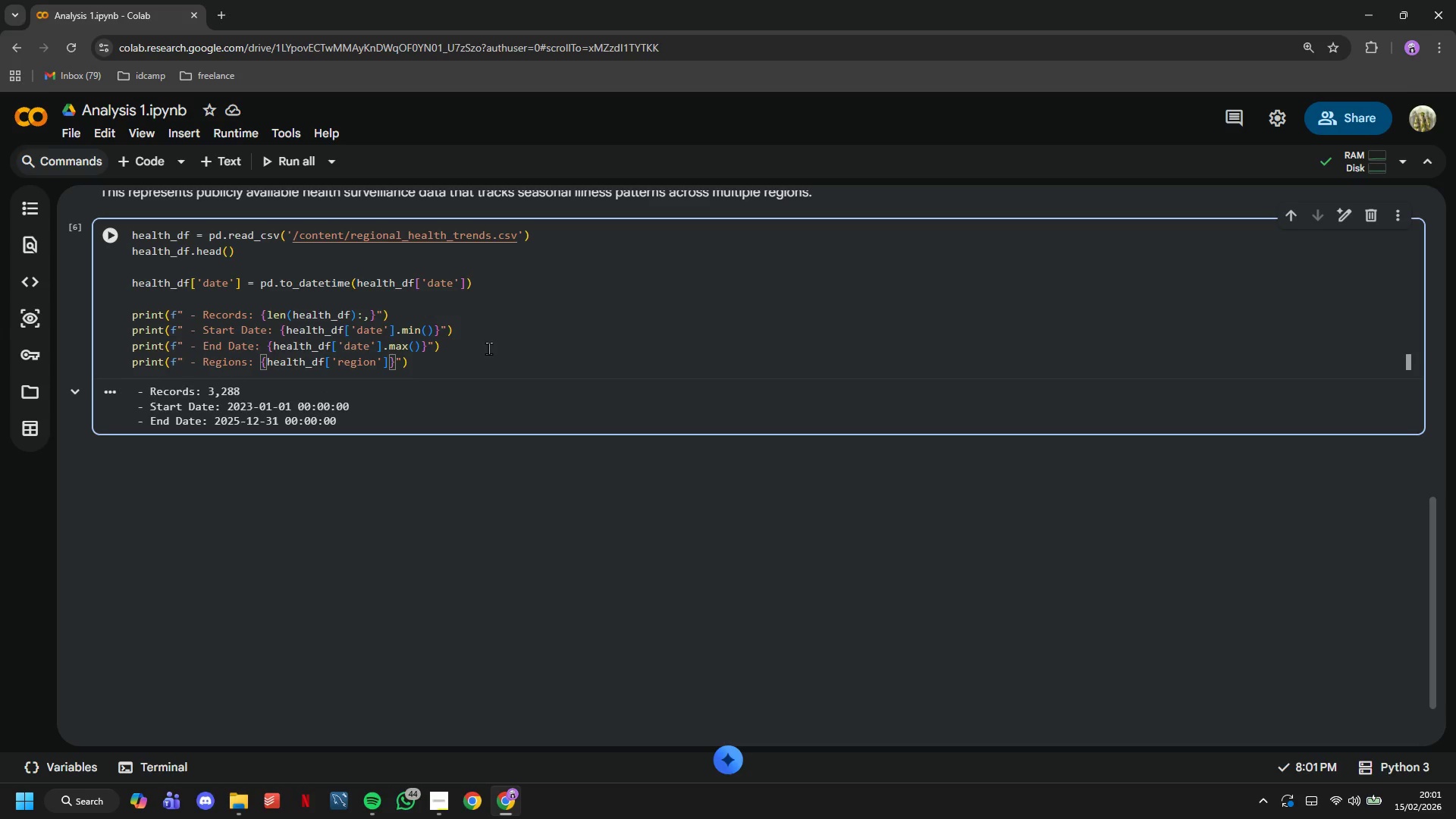 
type(.nunique()
 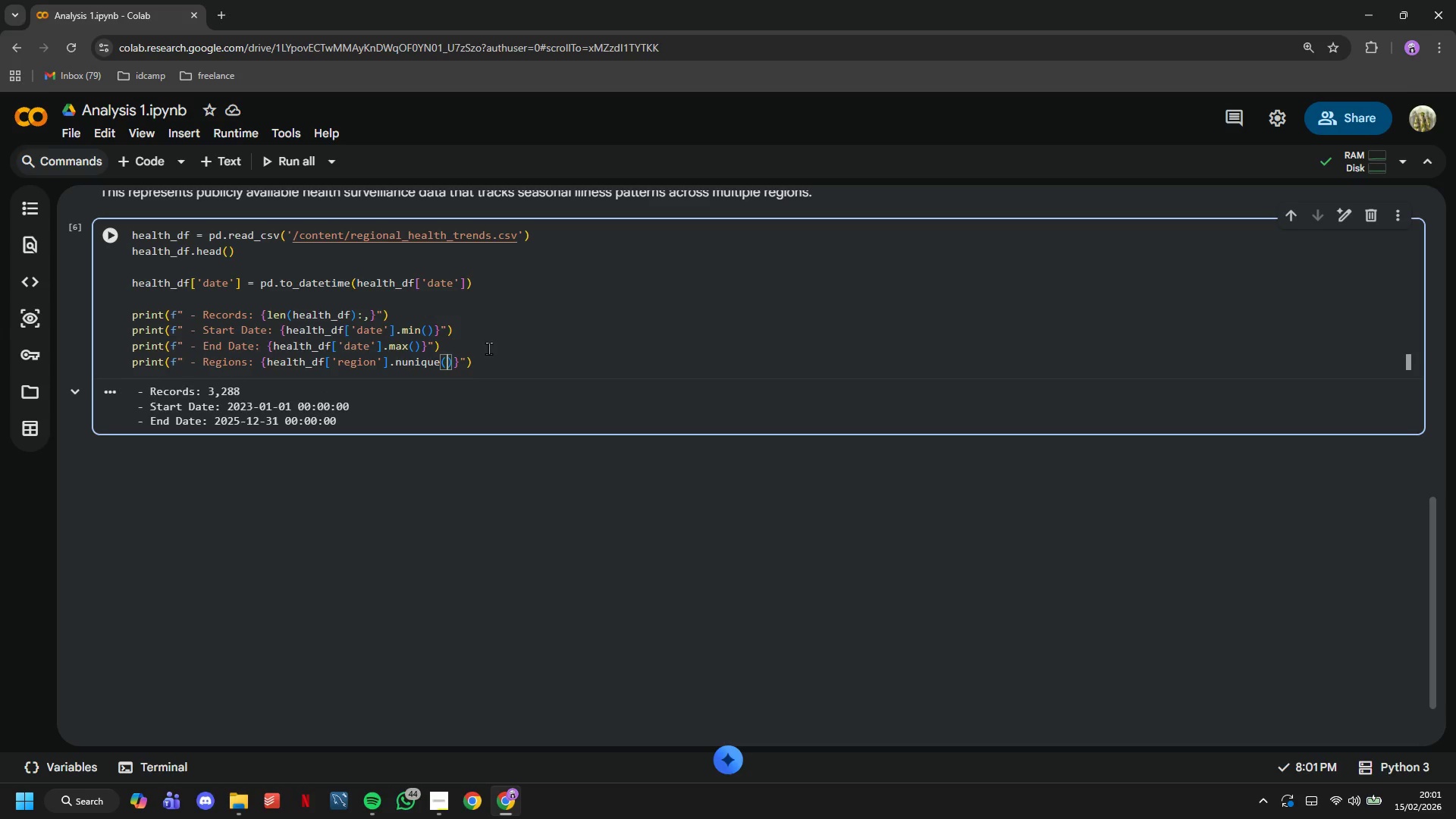 
key(ArrowRight)
 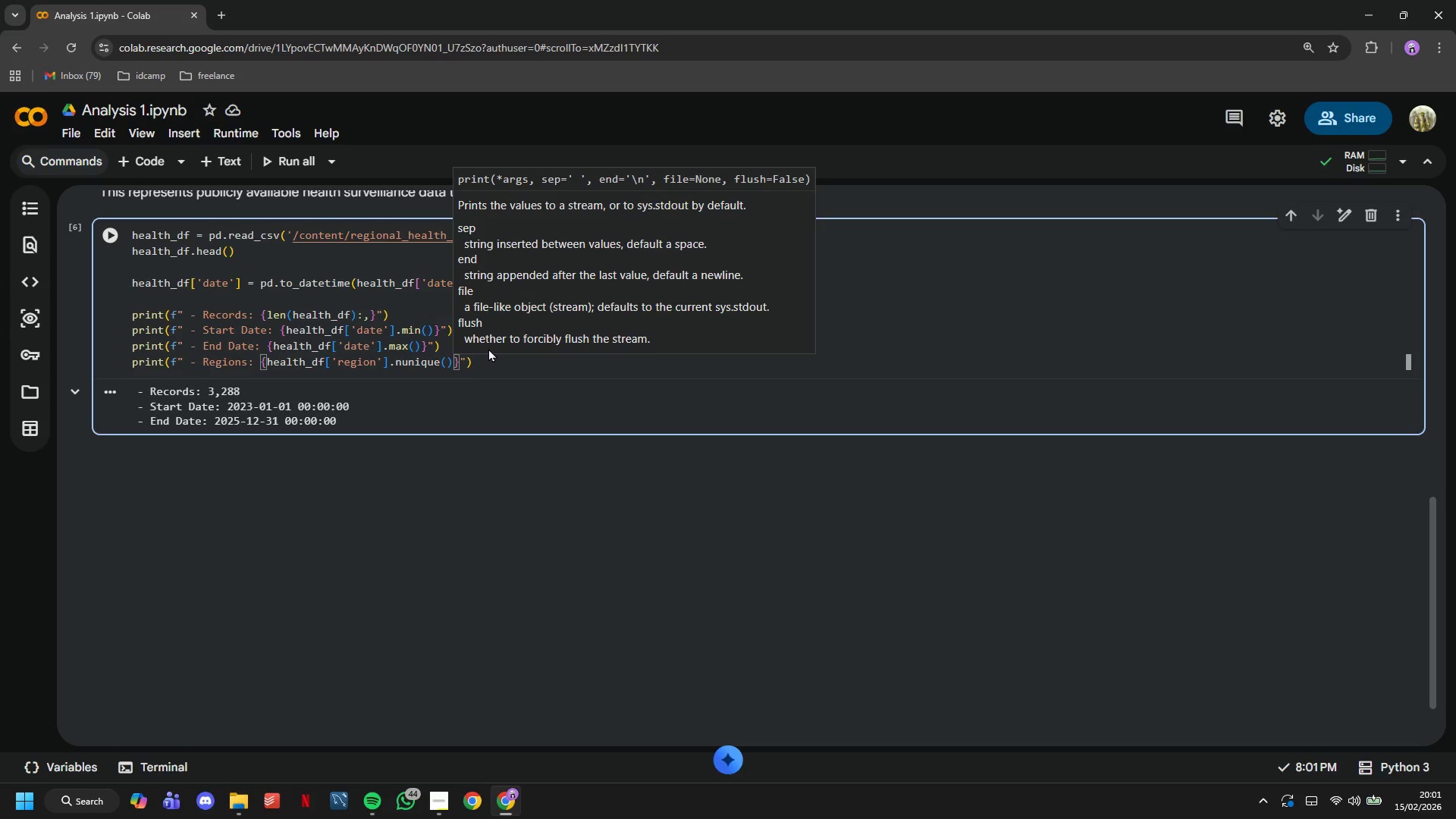 
key(ArrowRight)
 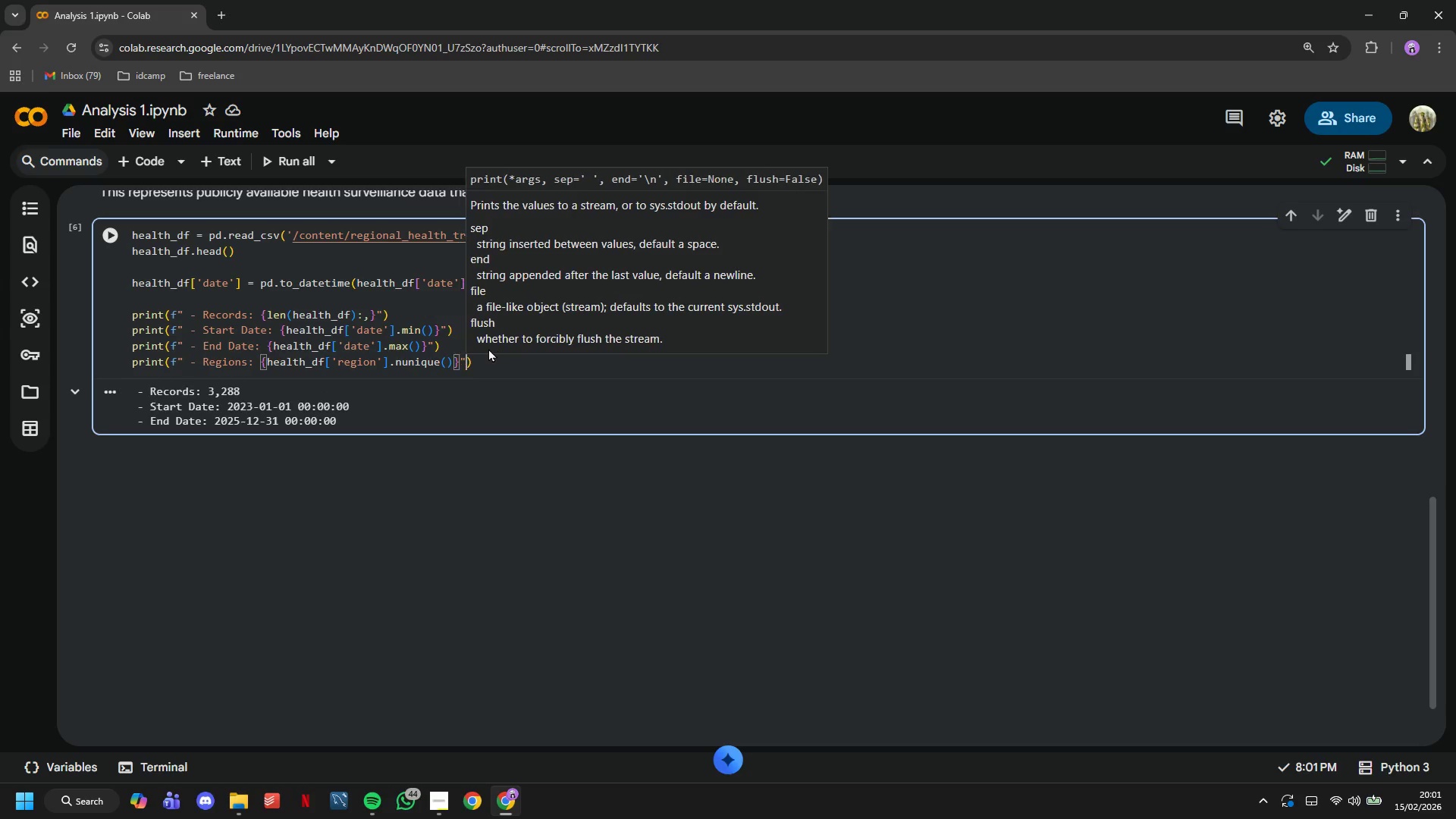 
key(ArrowRight)
 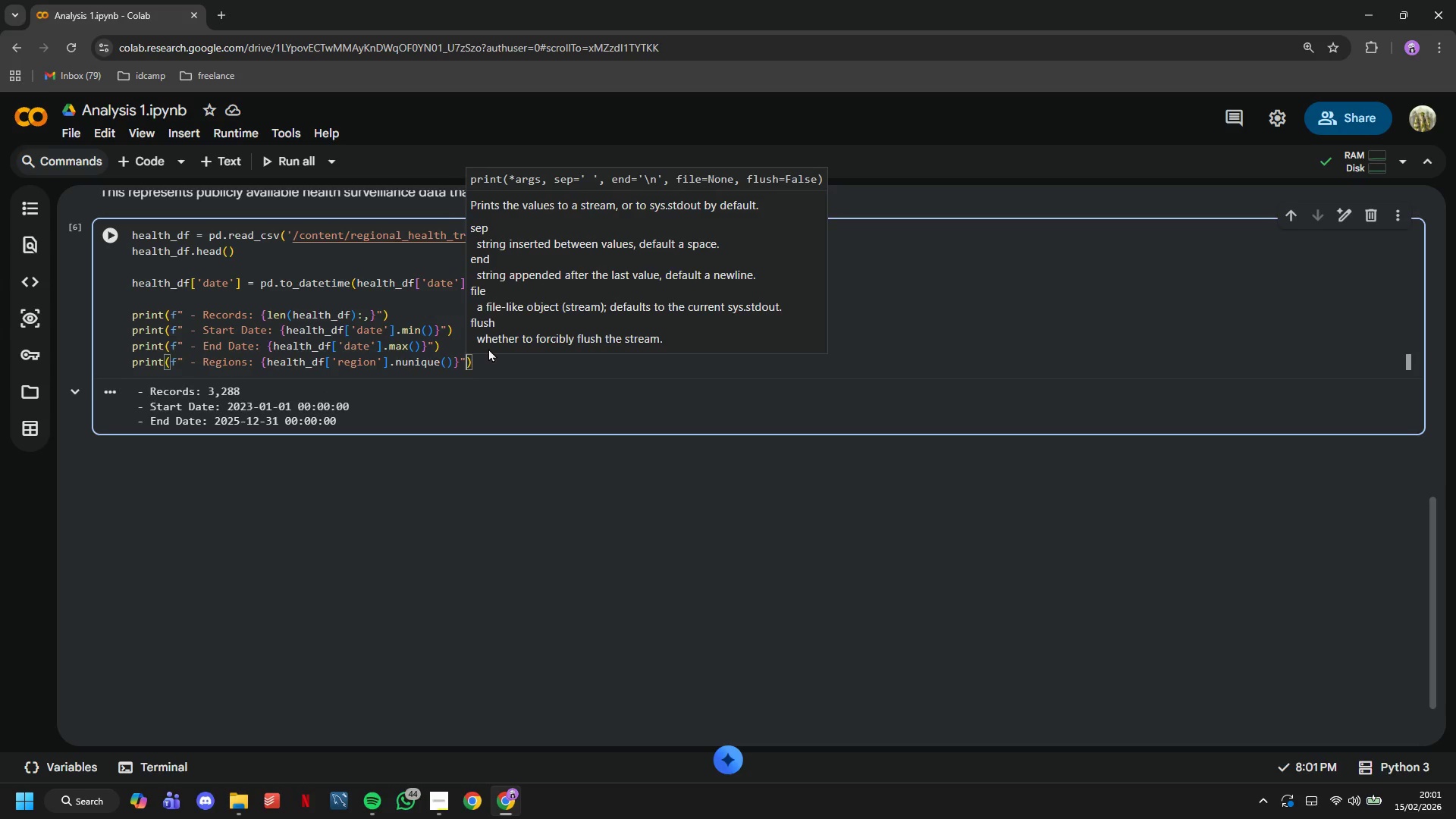 
key(ArrowRight)
 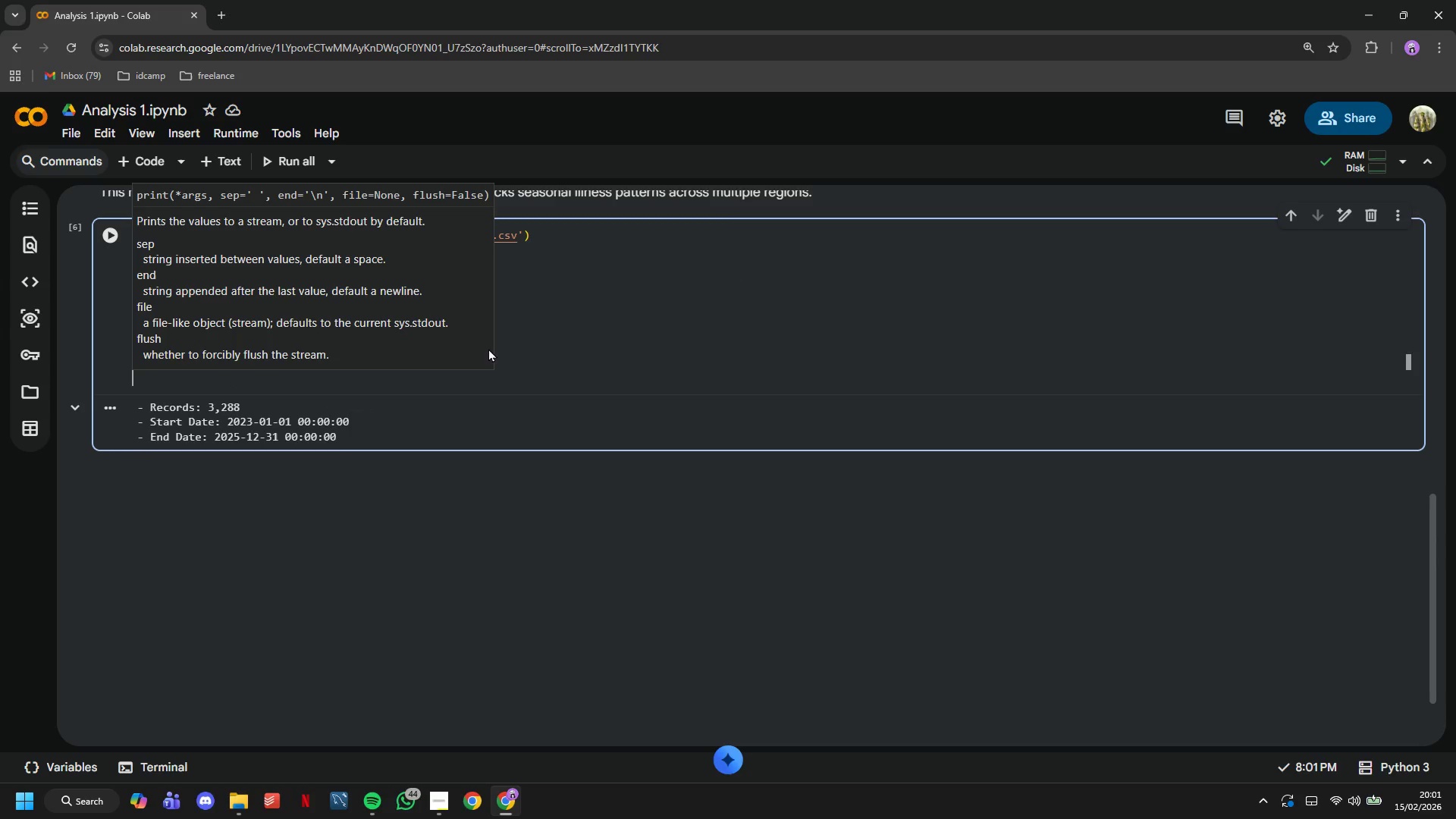 
key(Enter)
 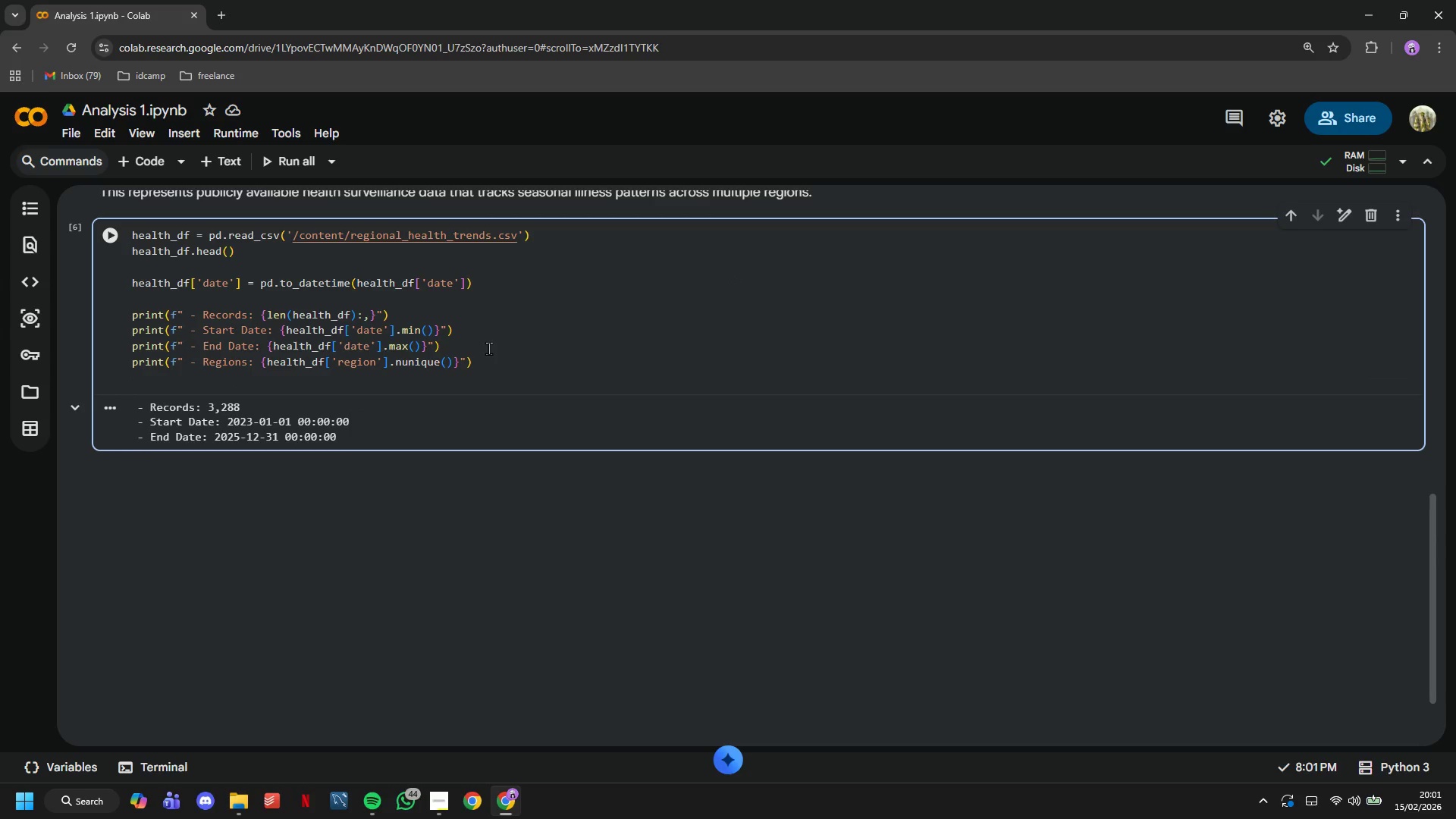 
type(print(f" - Tracking: Flu, RSV, Allergies, Stomach bugs)
 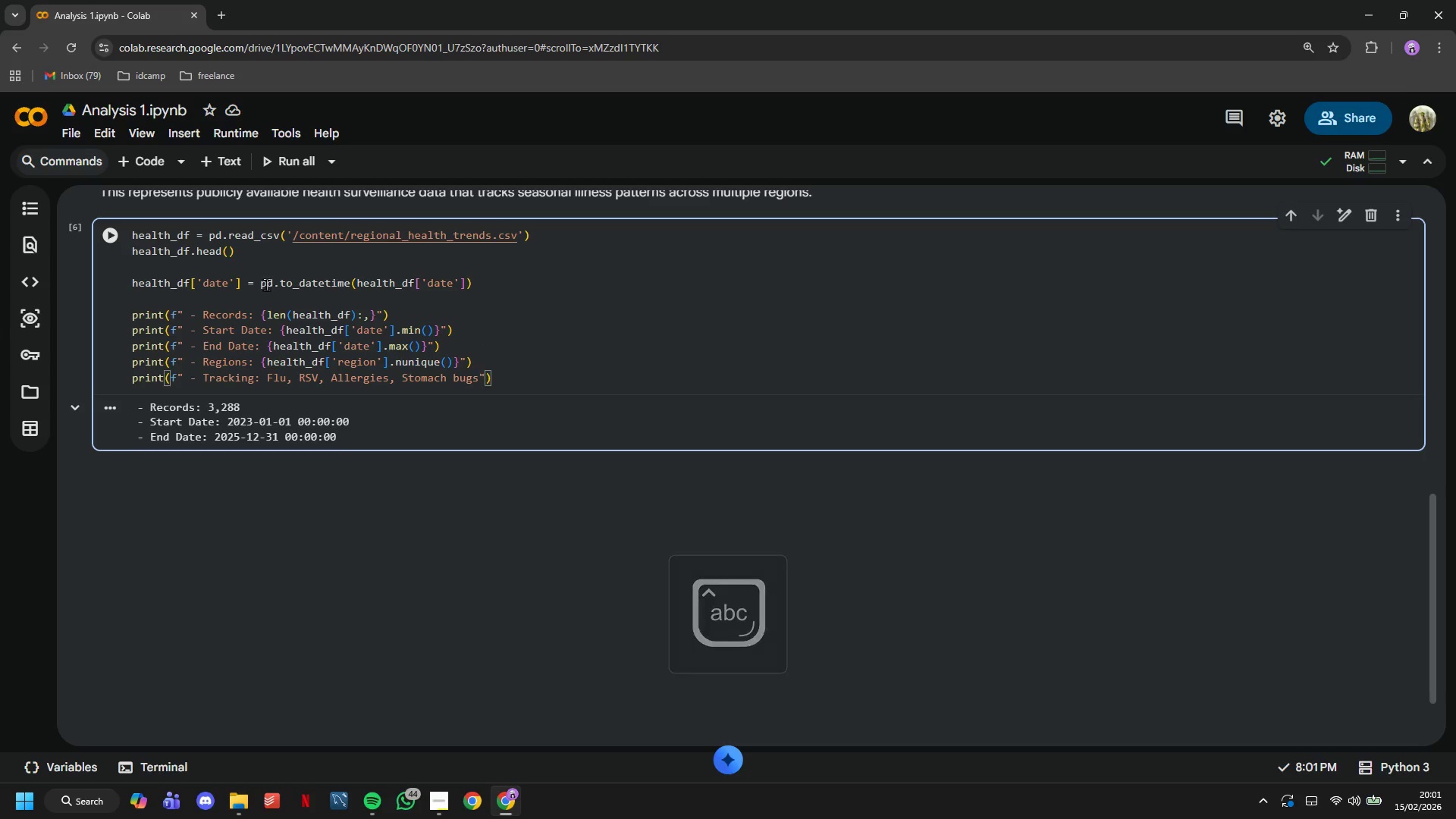 
scroll: coordinate [215, 247], scroll_direction: down, amount: 1.0
 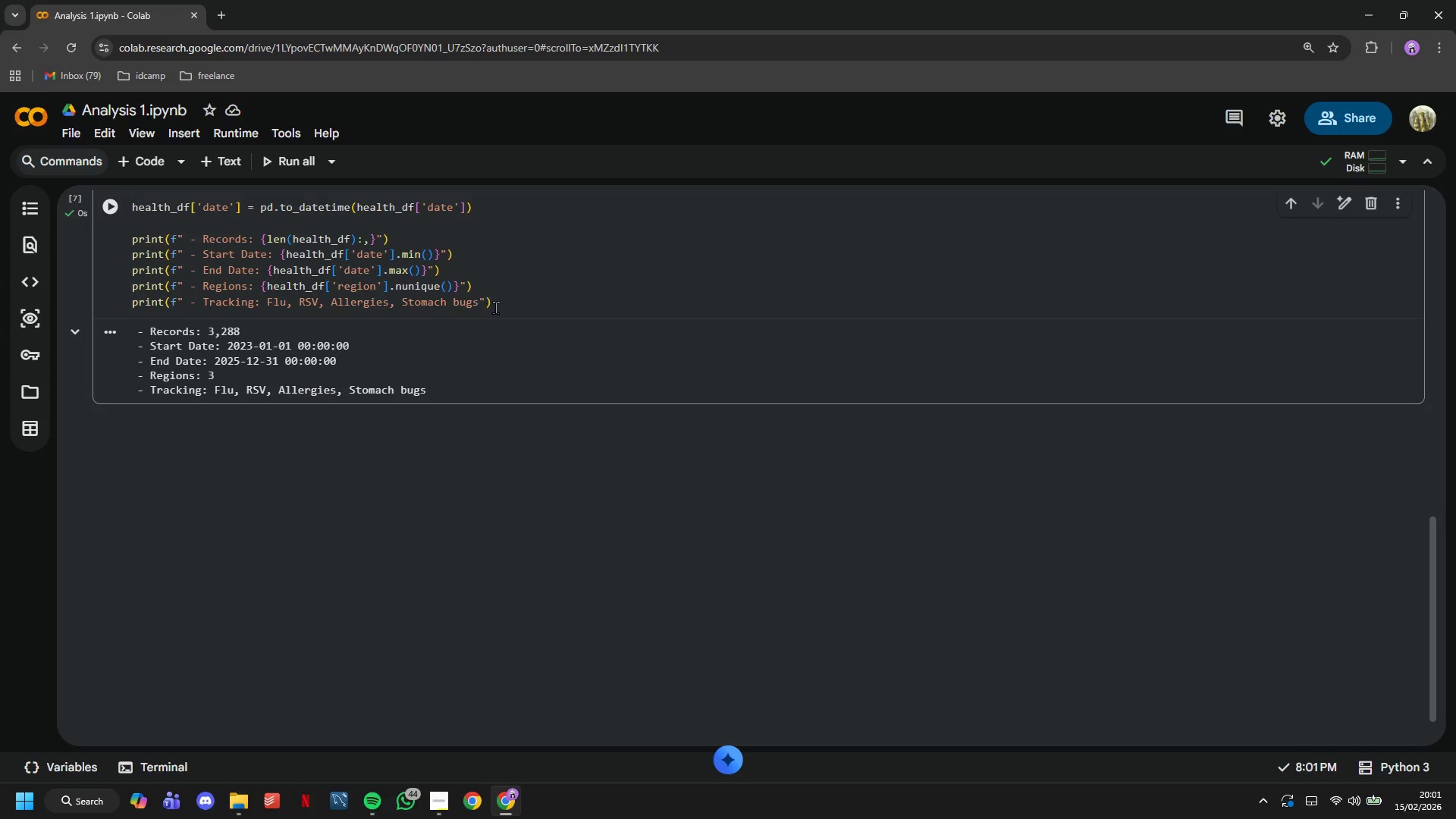 
left_click([497, 307])
 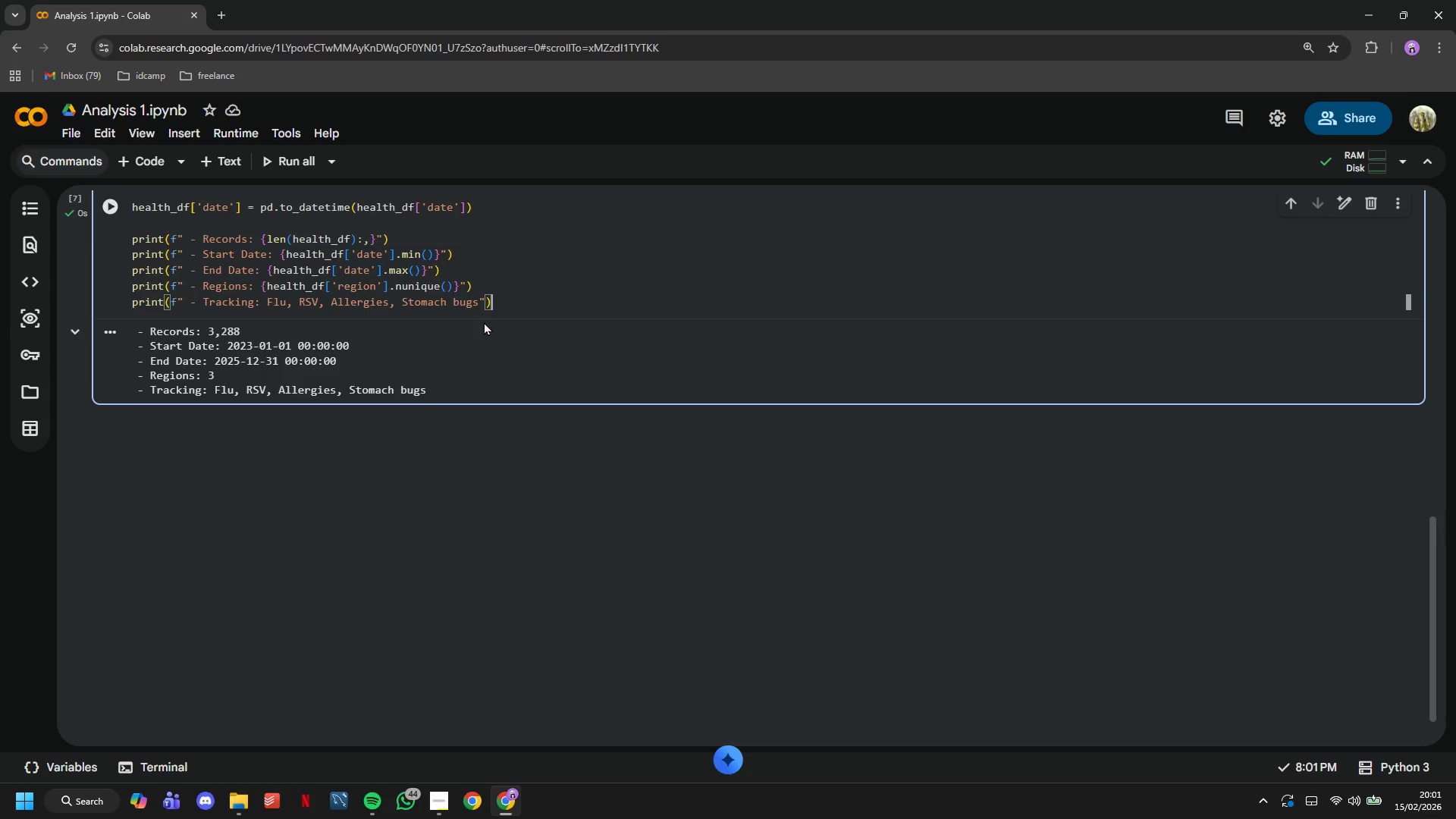 
wait(9.31)
 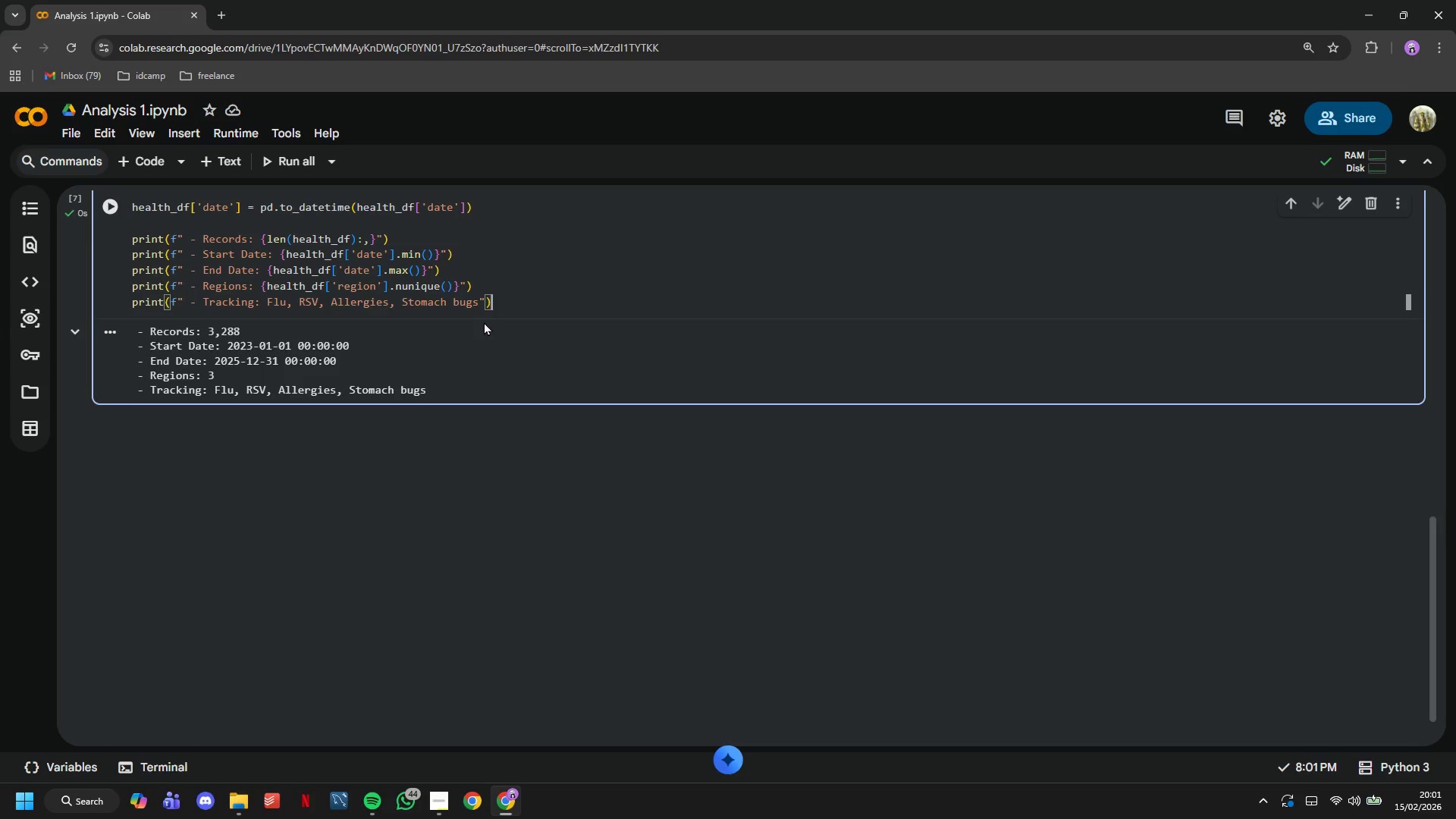 
left_click([147, 171])
 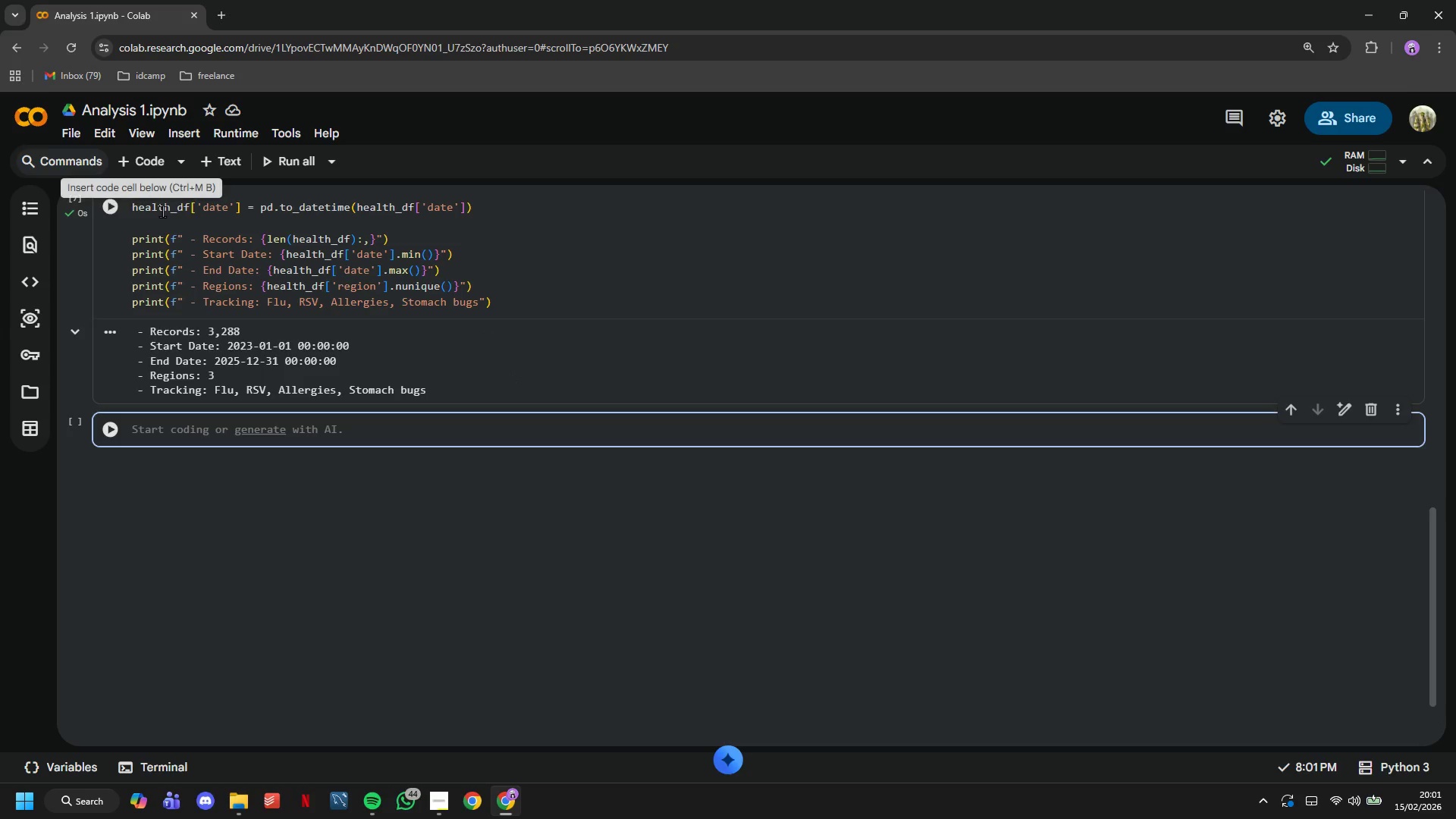 
type(# Focus analysis on one region for clarity)
 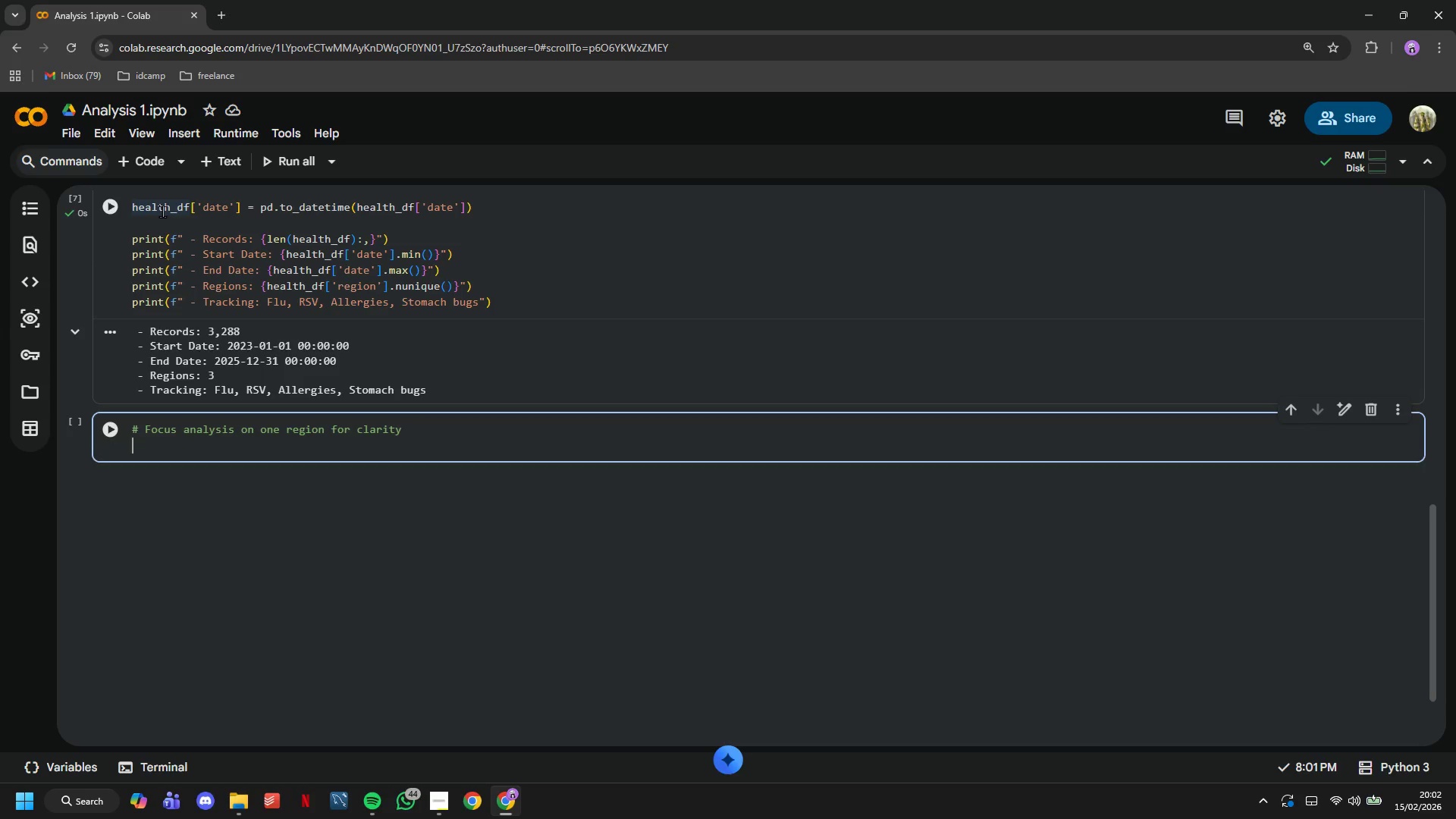 
key(Enter)
 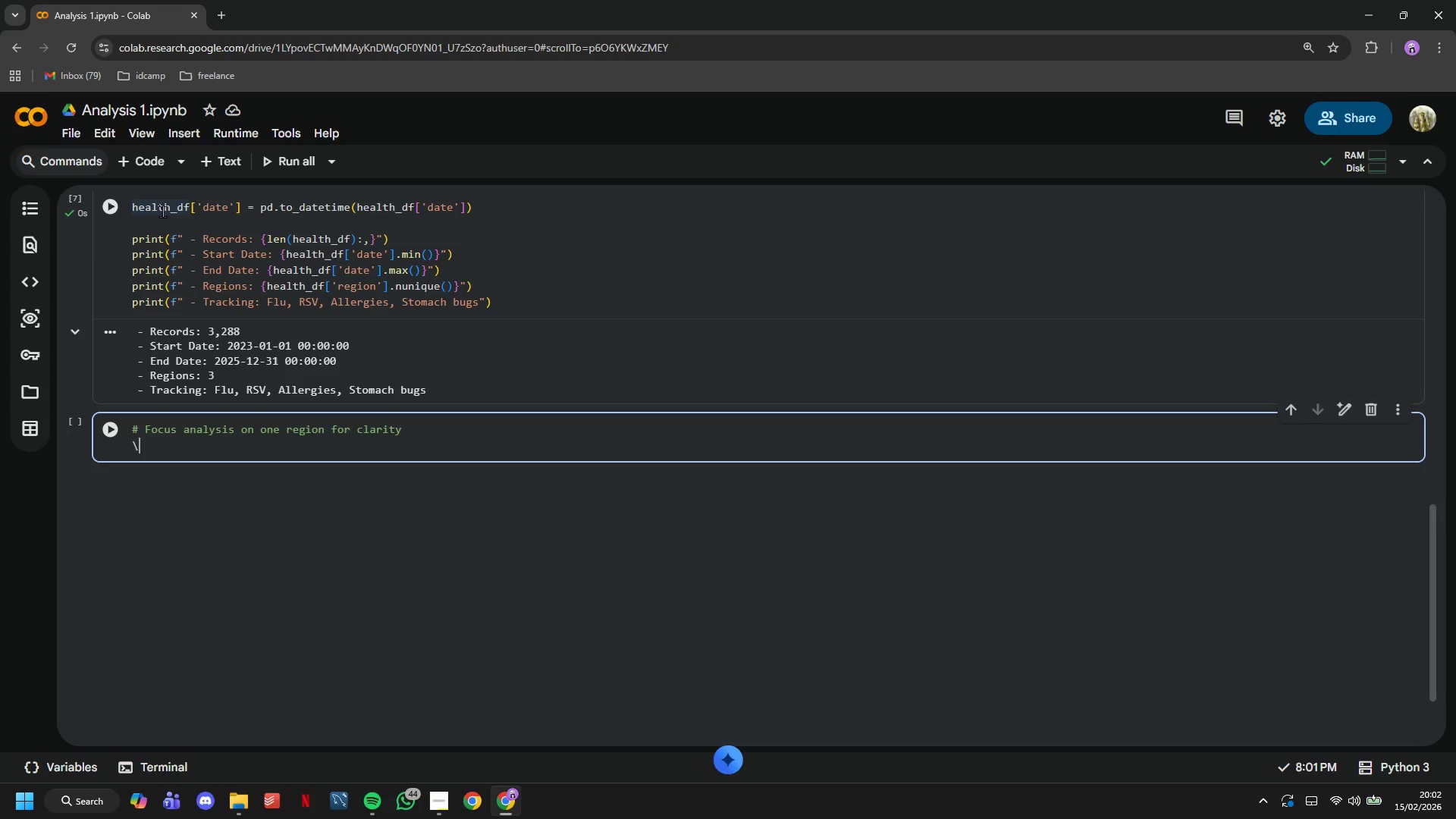 
type(\)
key(Backspace)
type(AA)
key(Backspace)
type(NALYSIS_REGIOB = ')
 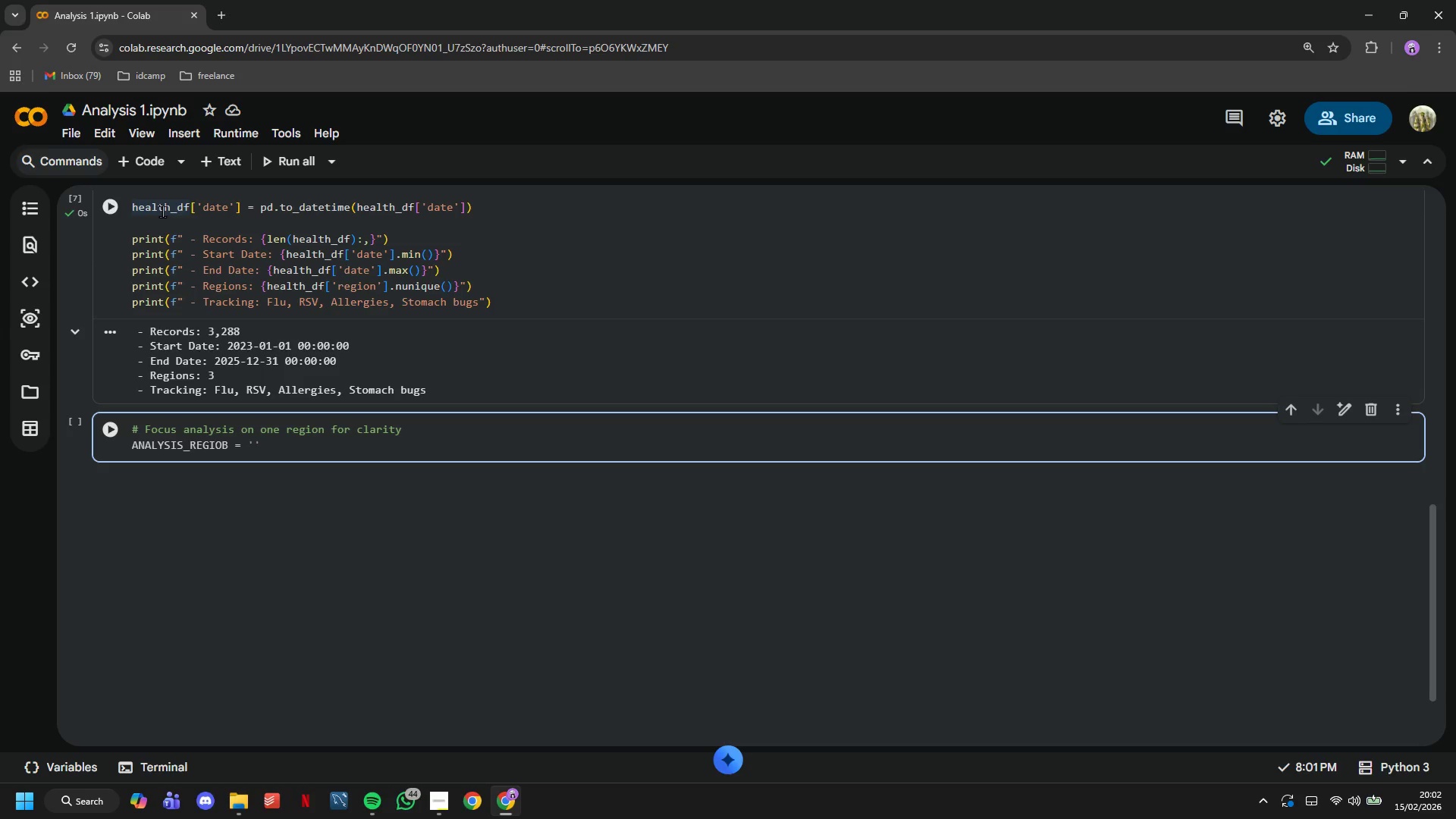 
key(ArrowLeft)
 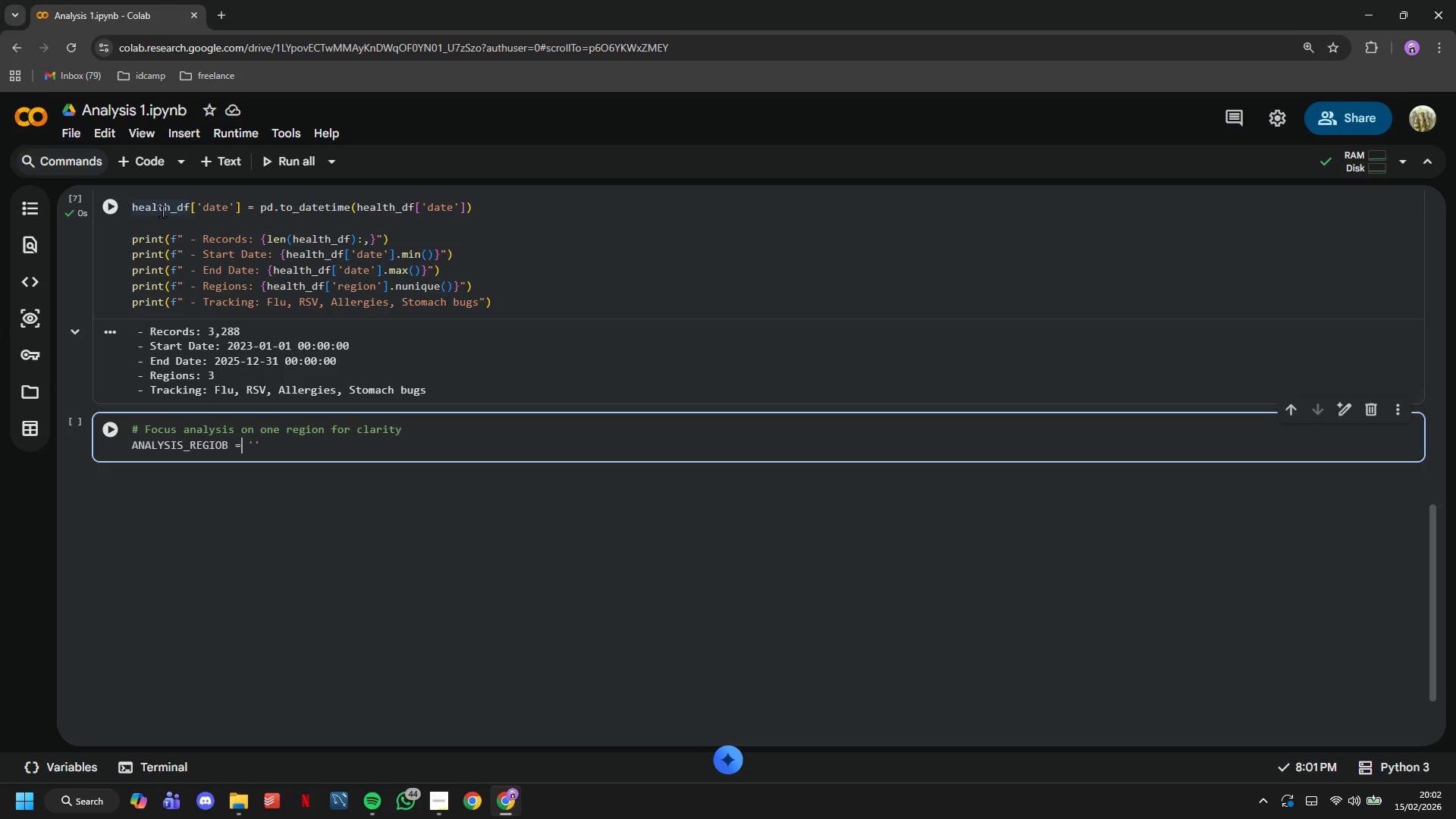 
key(ArrowLeft)
 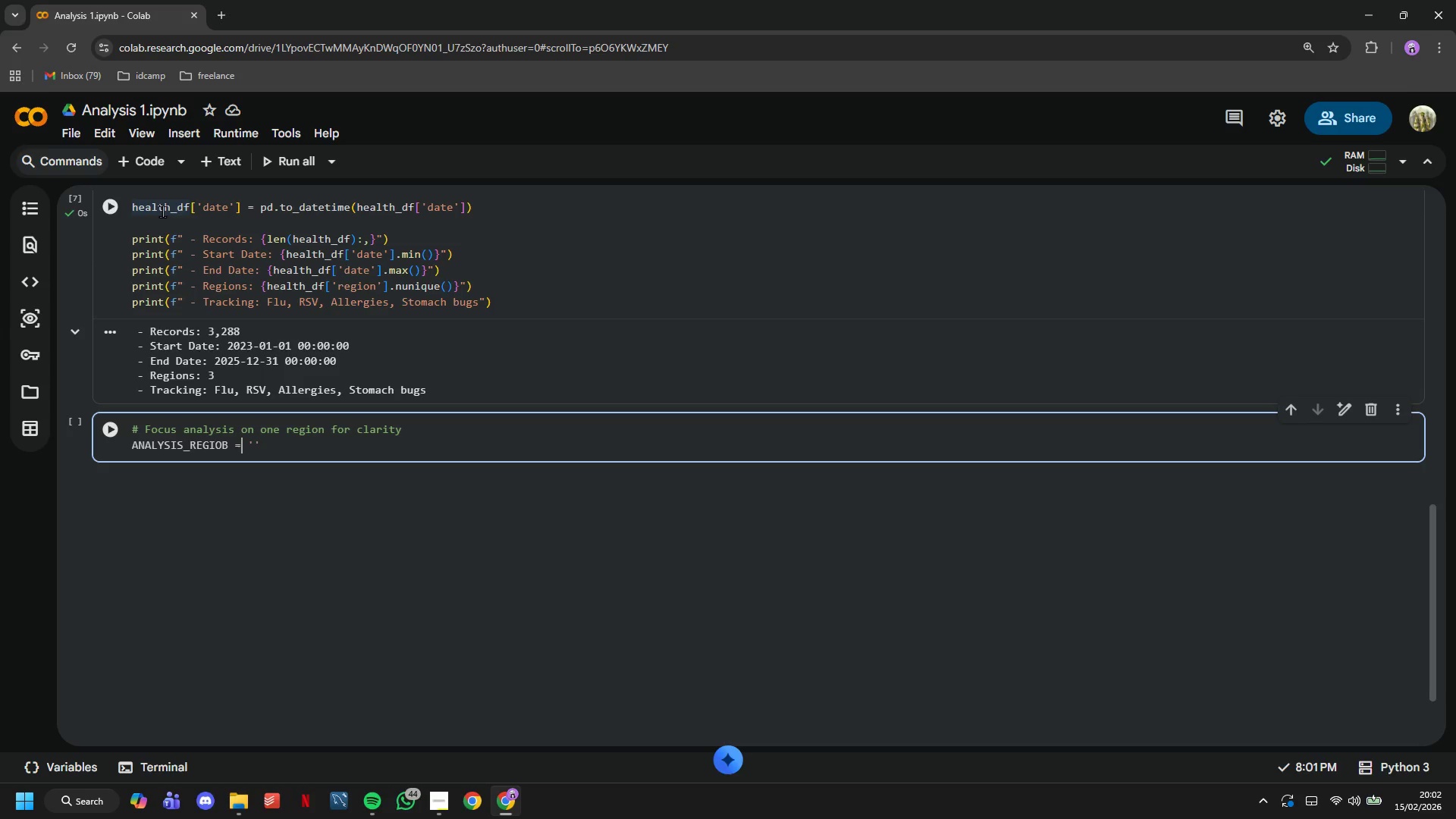 
key(ArrowLeft)
 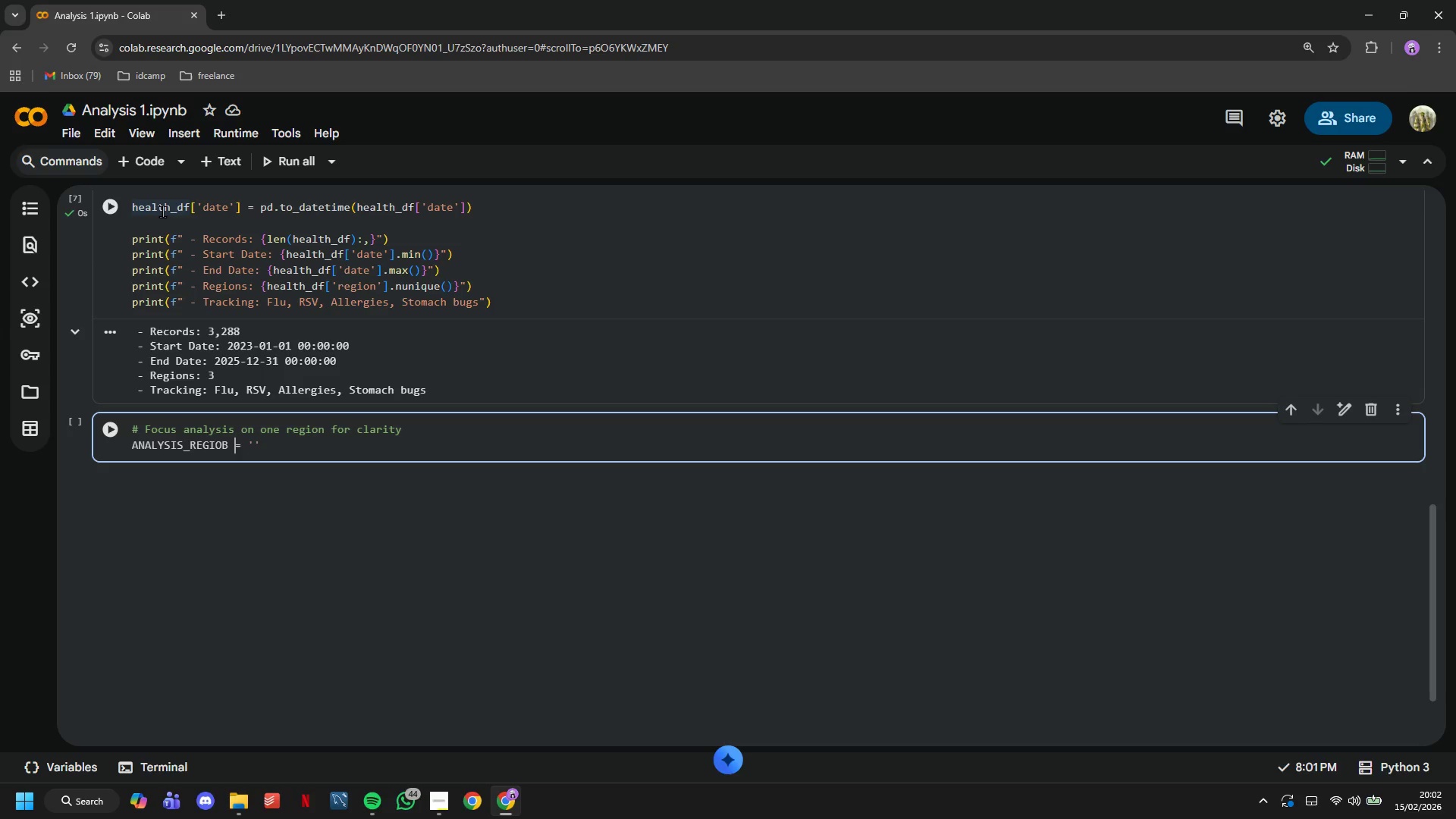 
key(ArrowLeft)
 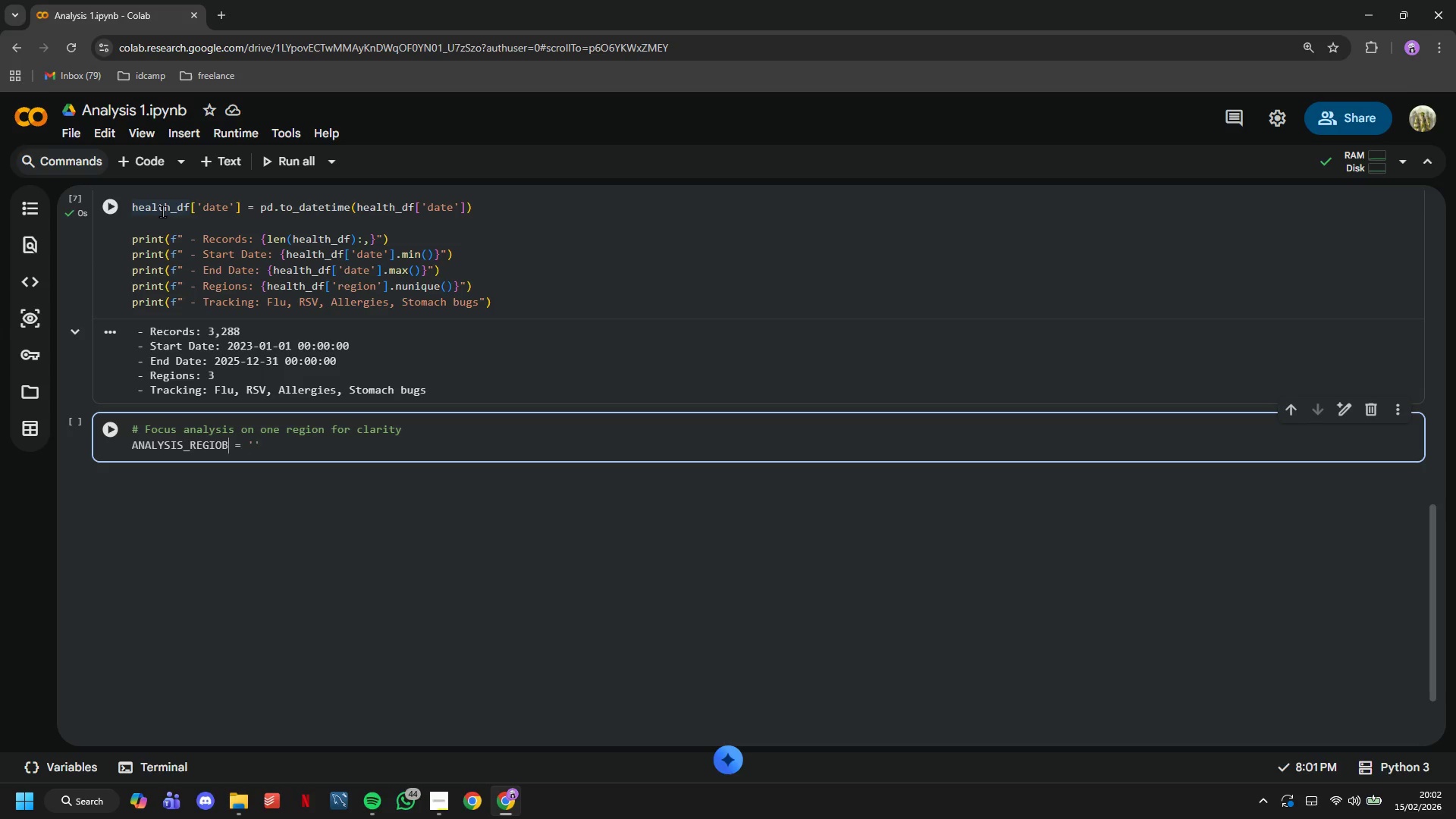 
key(Backspace)
 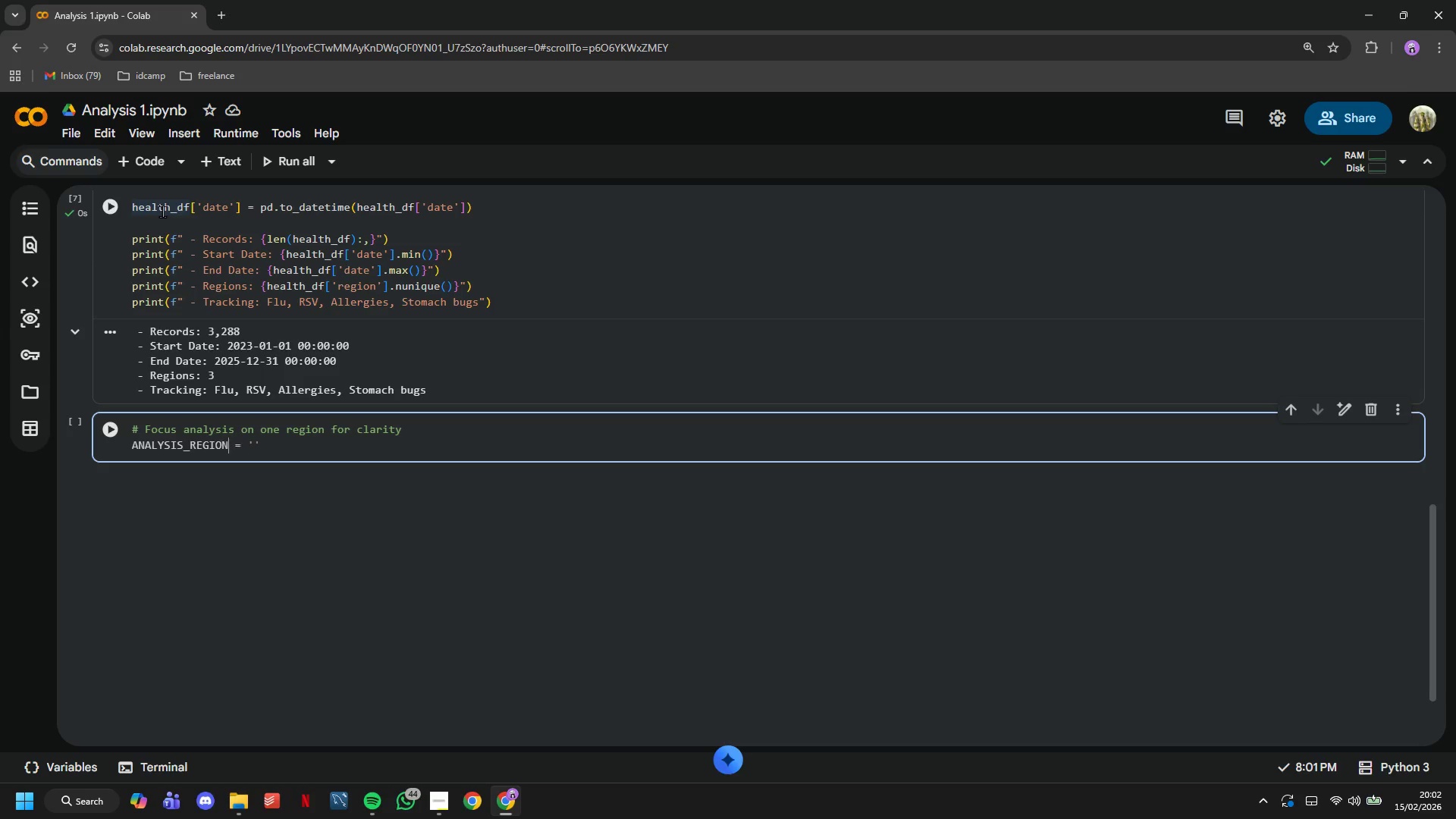 
key(N)
 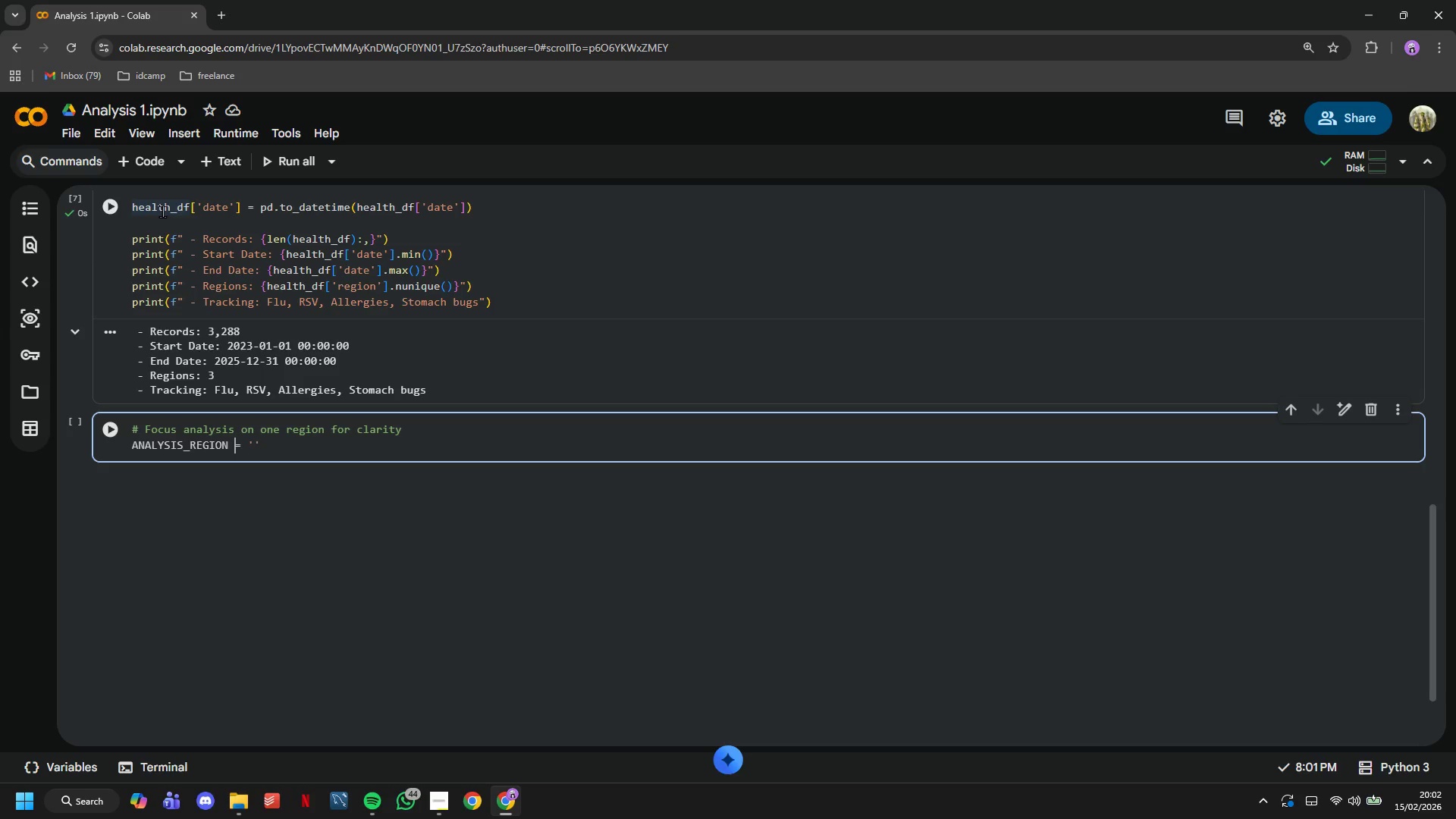 
key(ArrowRight)
 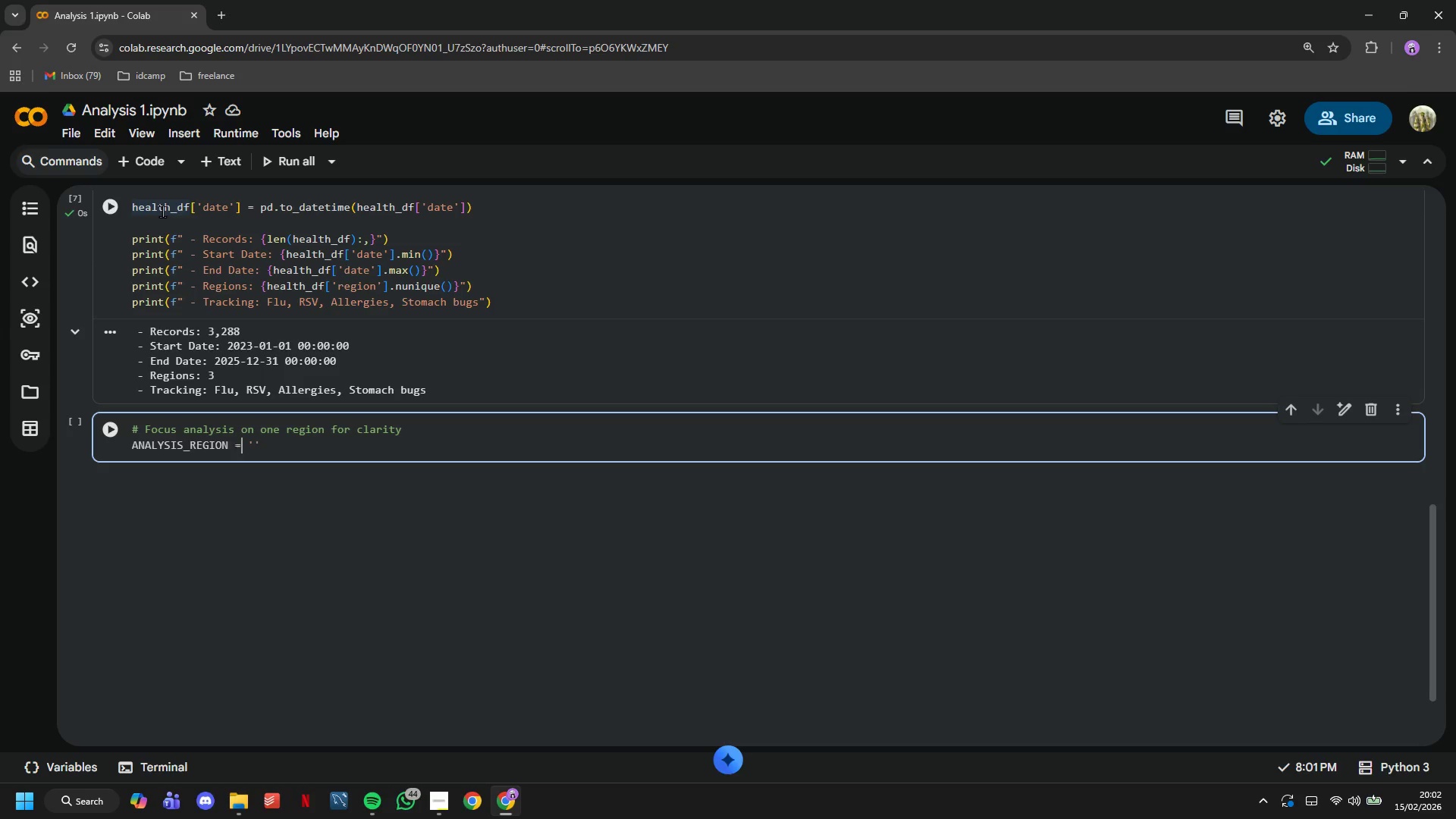 
key(ArrowRight)
 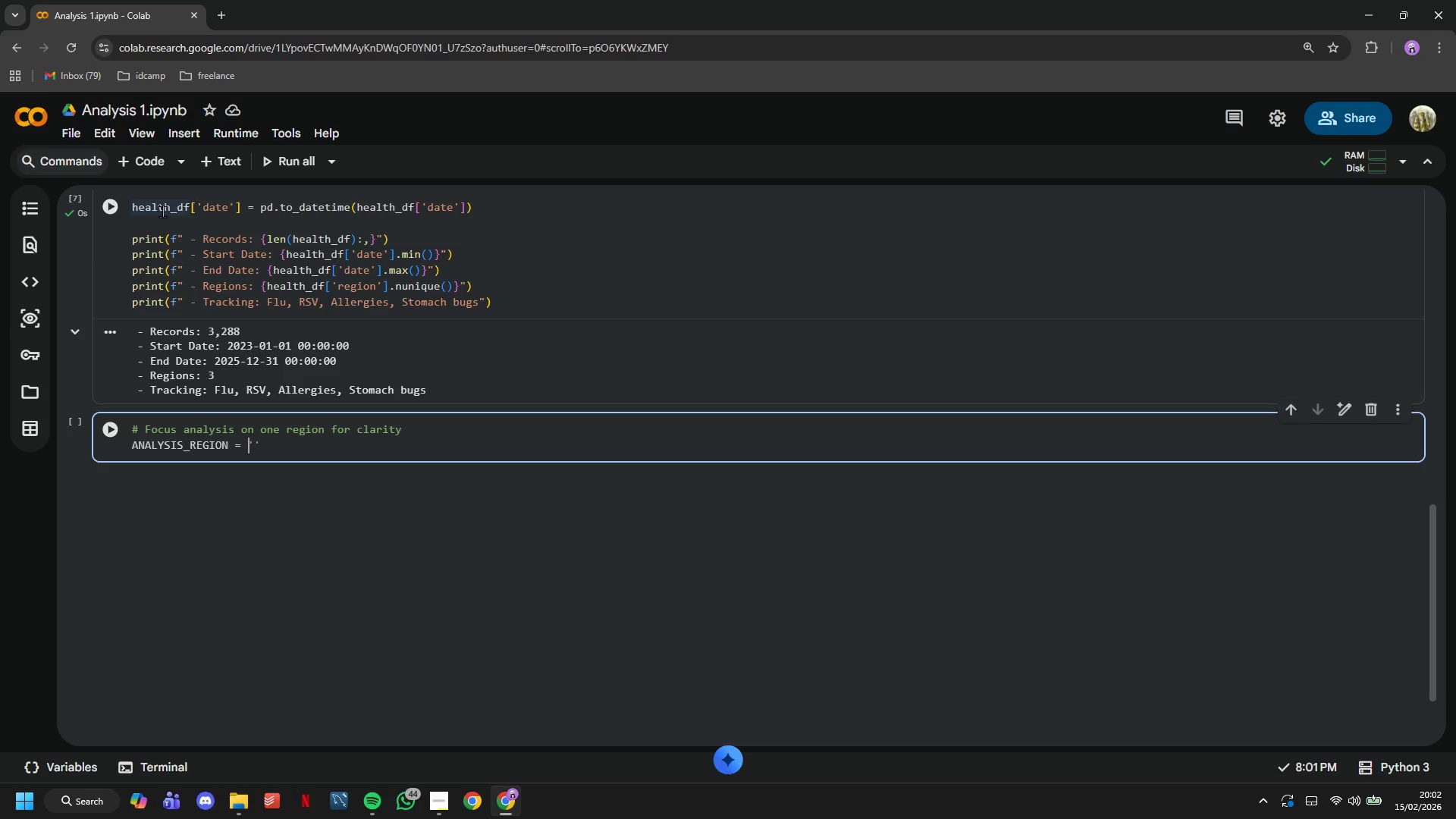 
key(ArrowRight)
 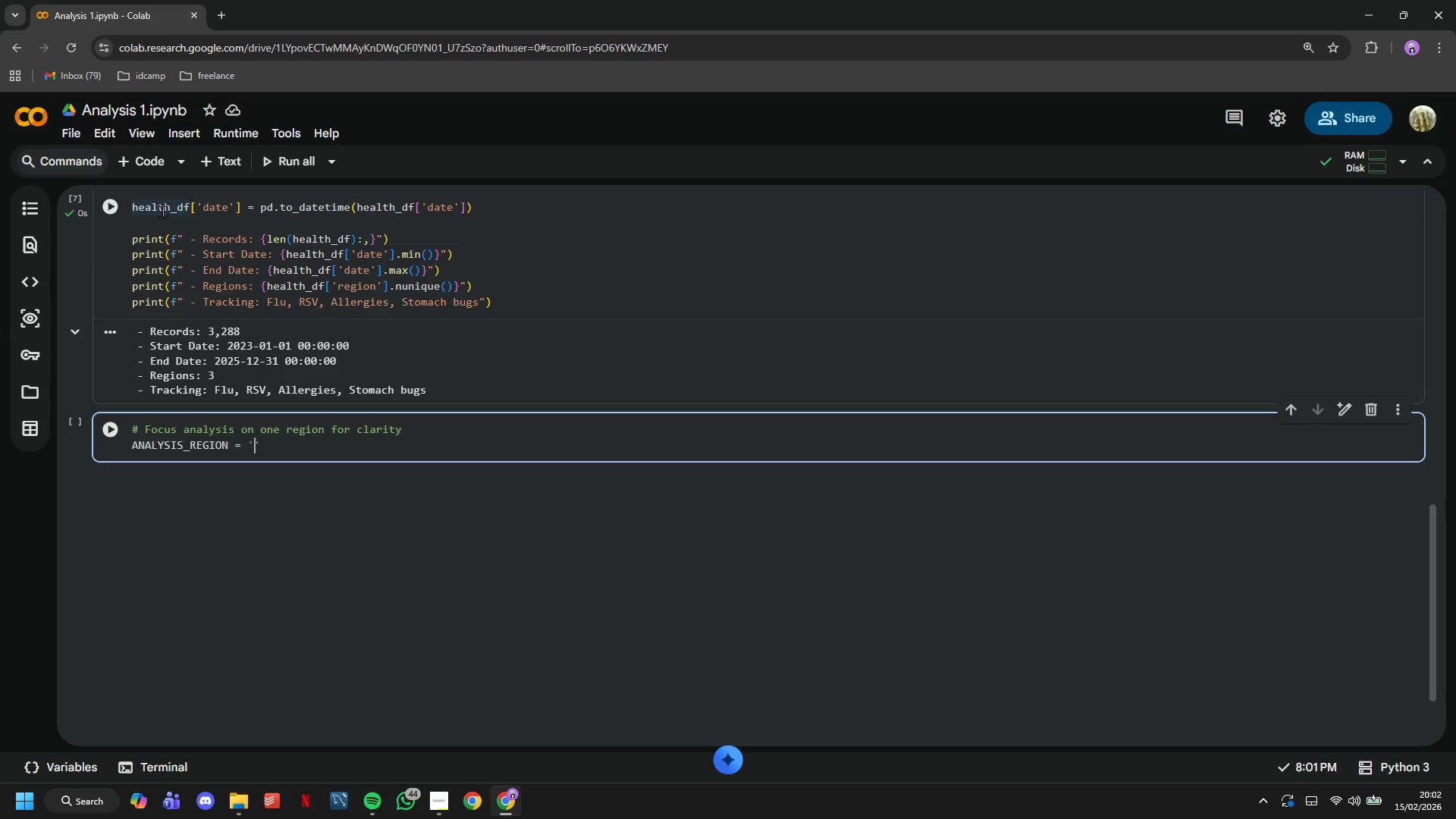 
key(ArrowRight)
 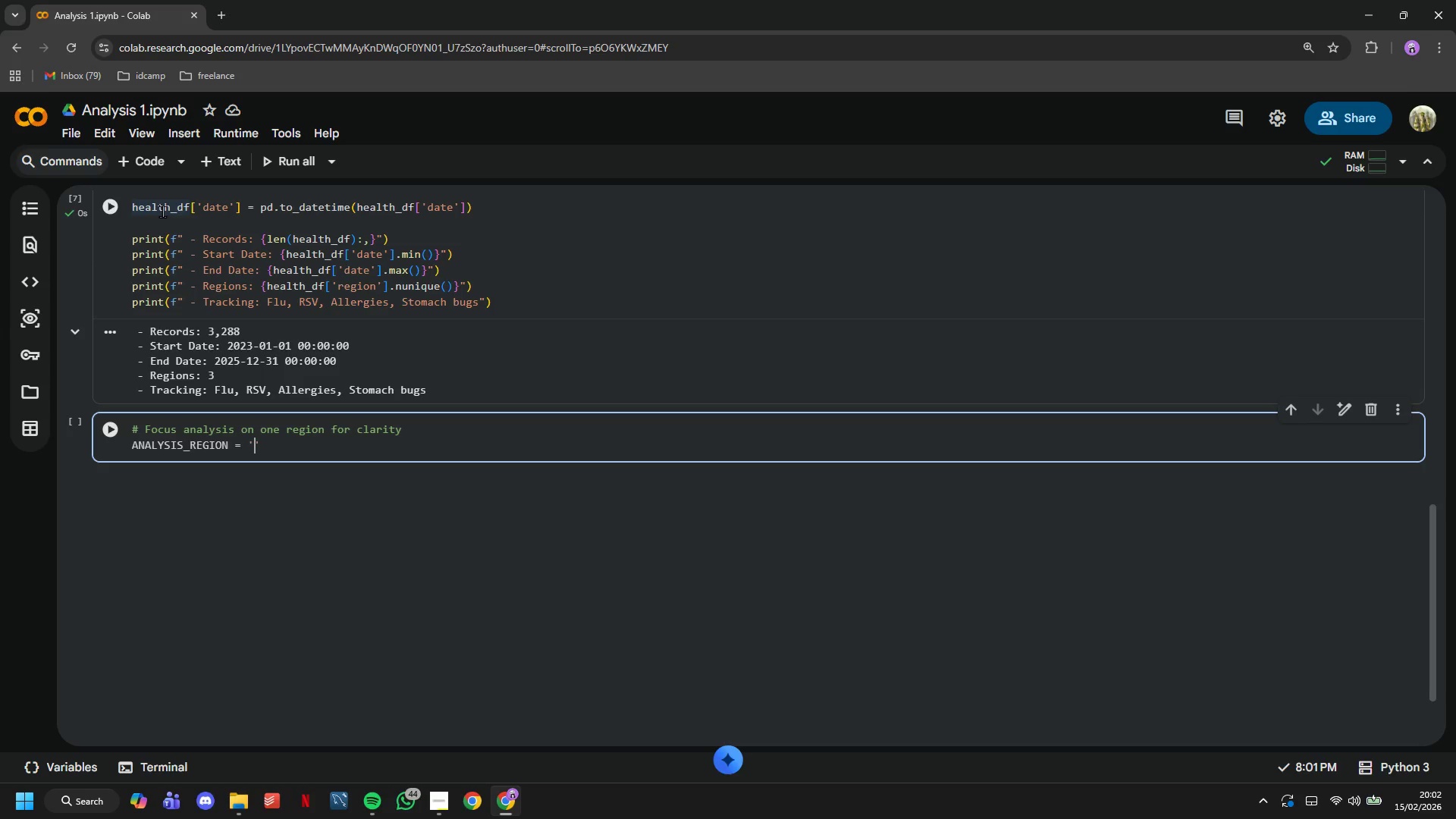 
type(Northeast)
 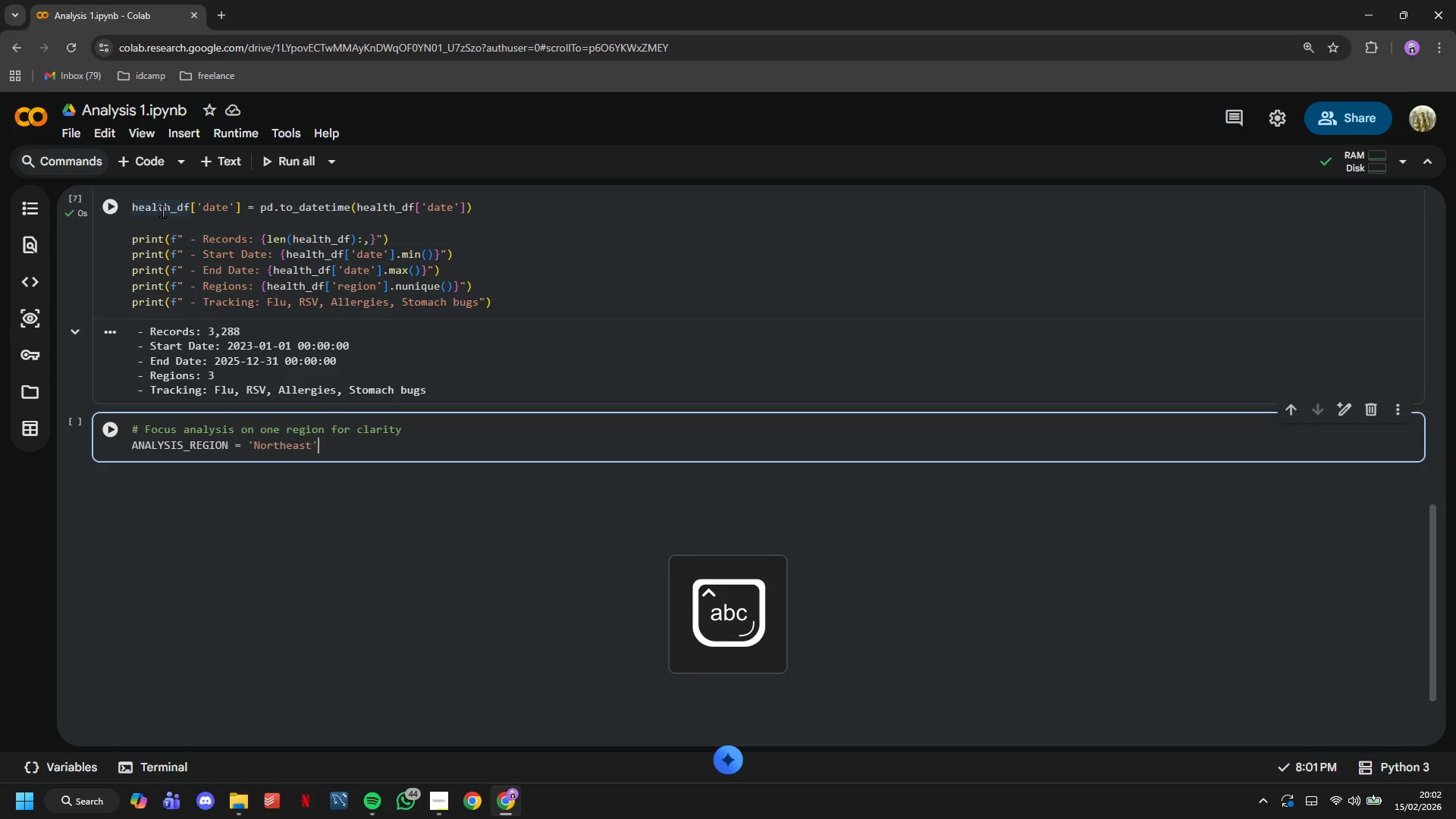 
key(ArrowRight)
 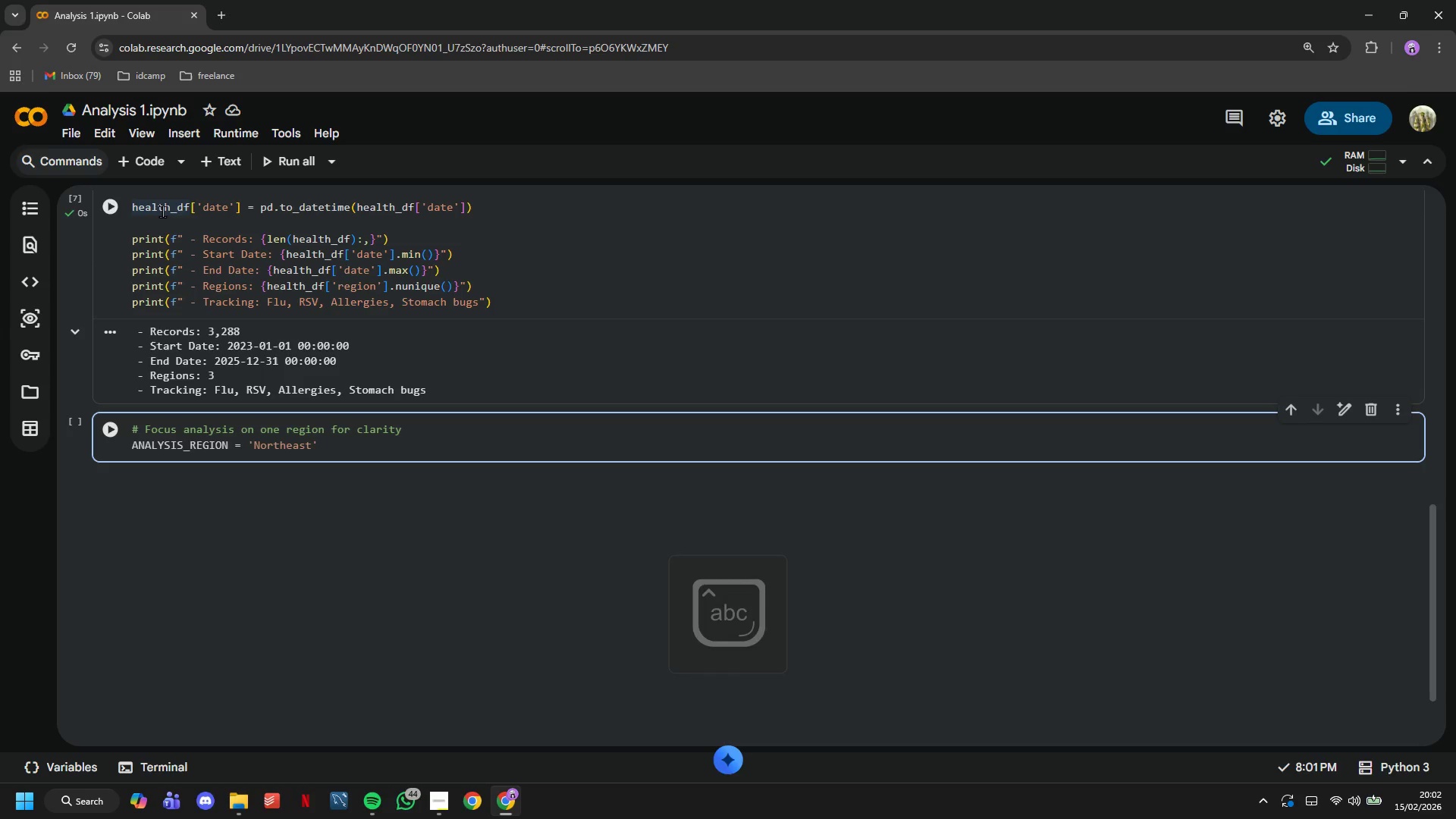 
key(Enter)
 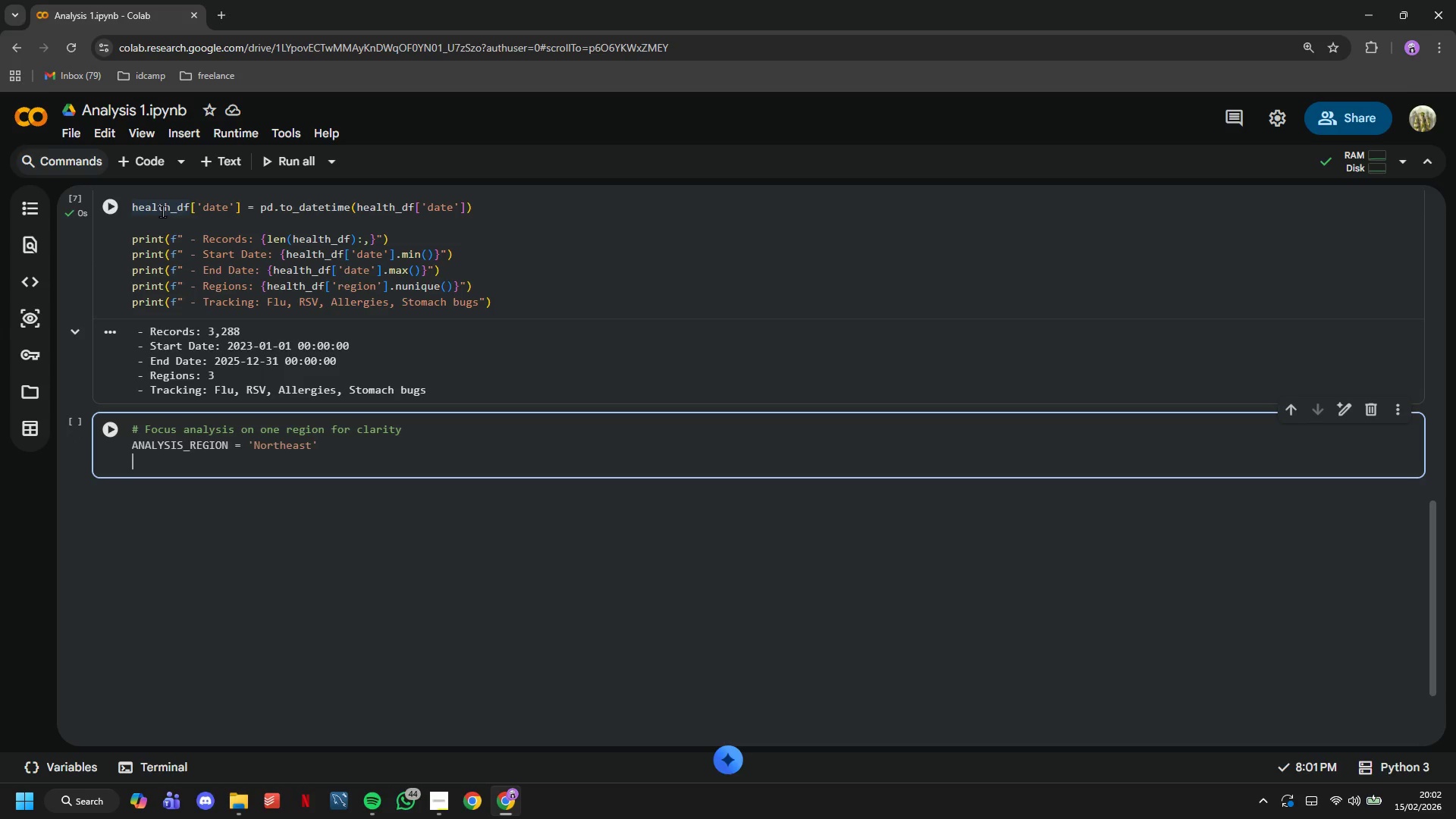 
type(region_heakth )
key(Backspace)
key(Backspace)
key(Backspace)
key(Backspace)
type(lth = health_df[health_df['region)
 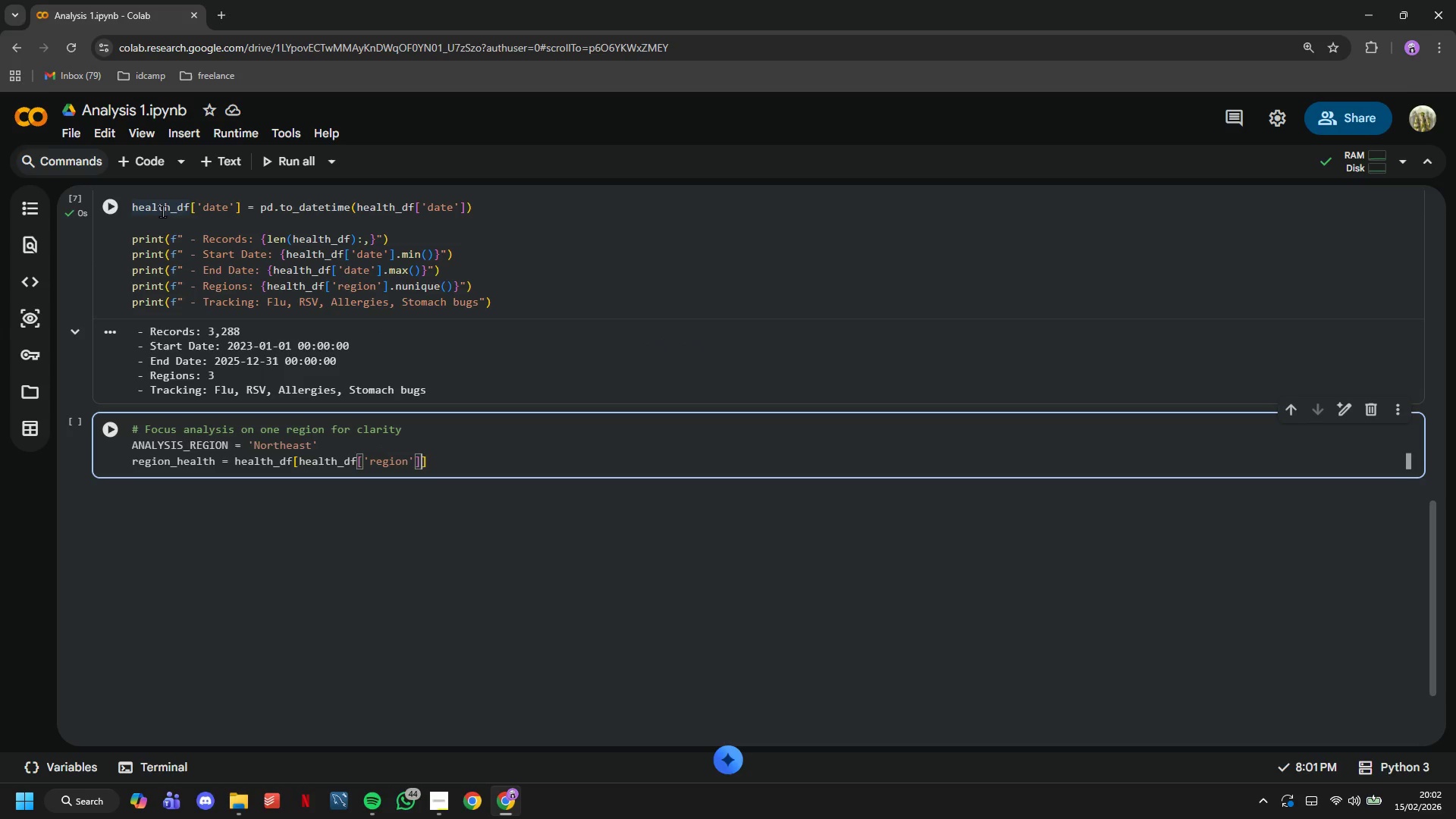 
 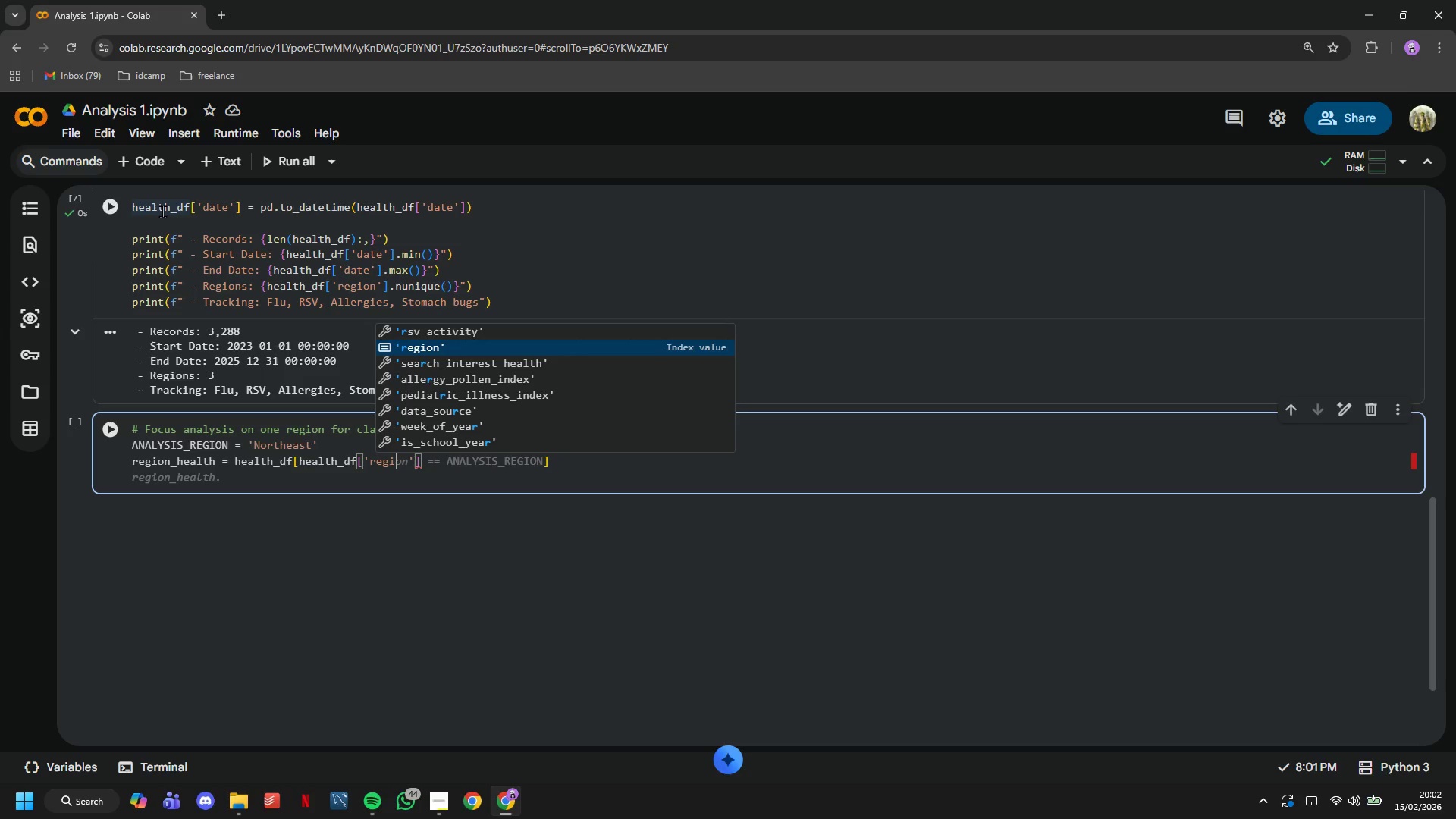 
key(ArrowRight)
 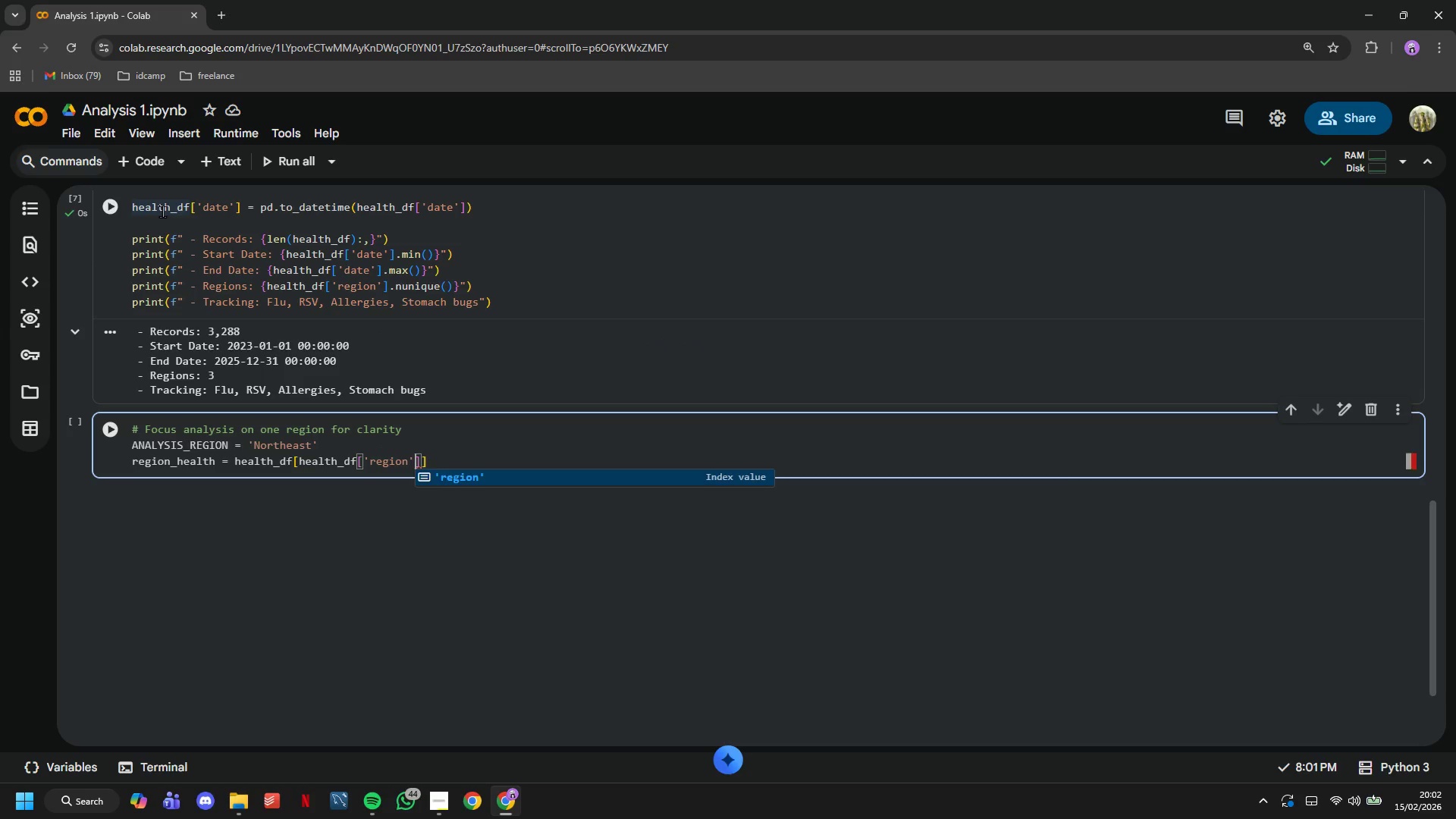 
key(ArrowRight)
 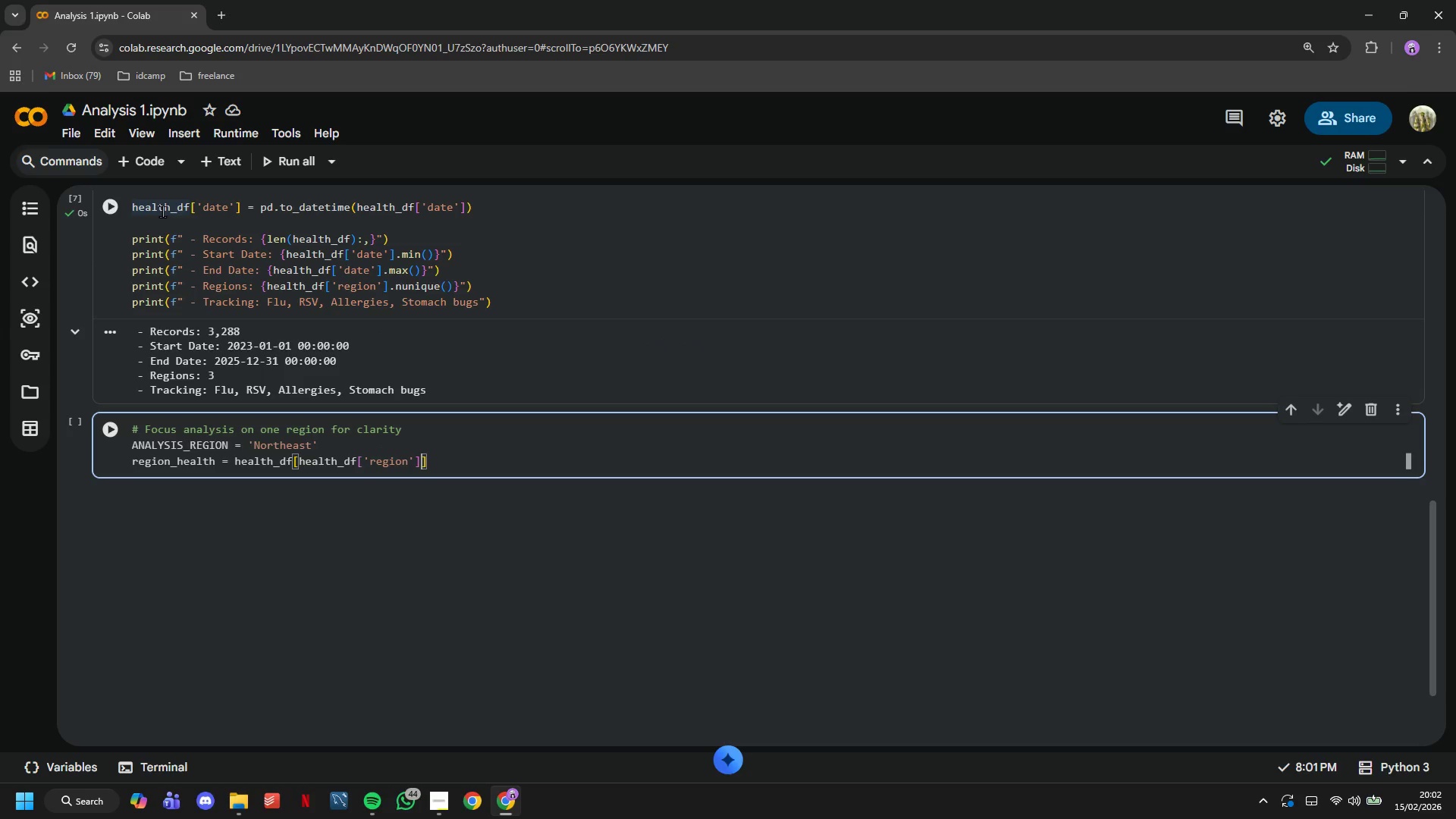 
type( == ANALYSIS_REGION)
 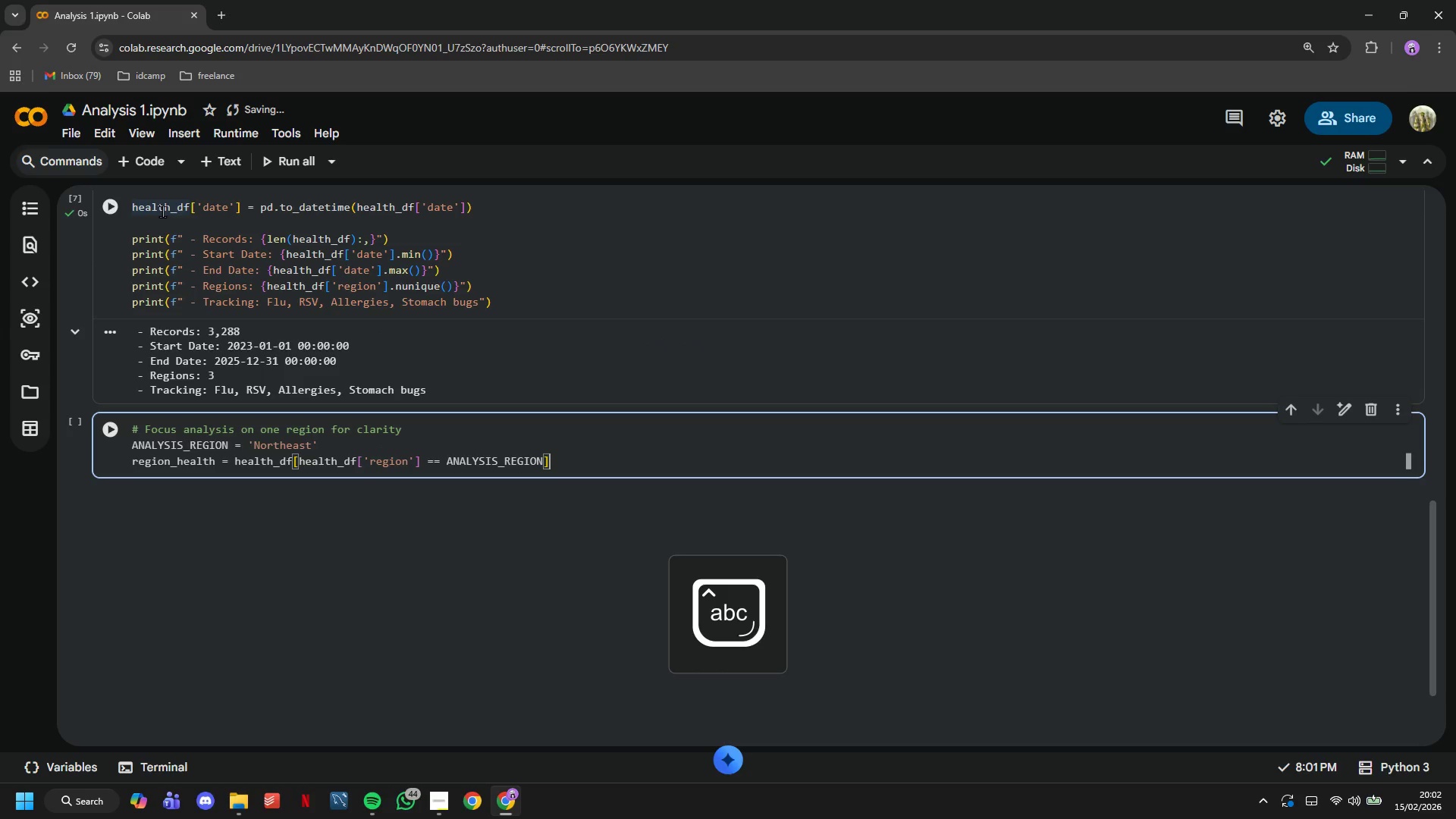 
 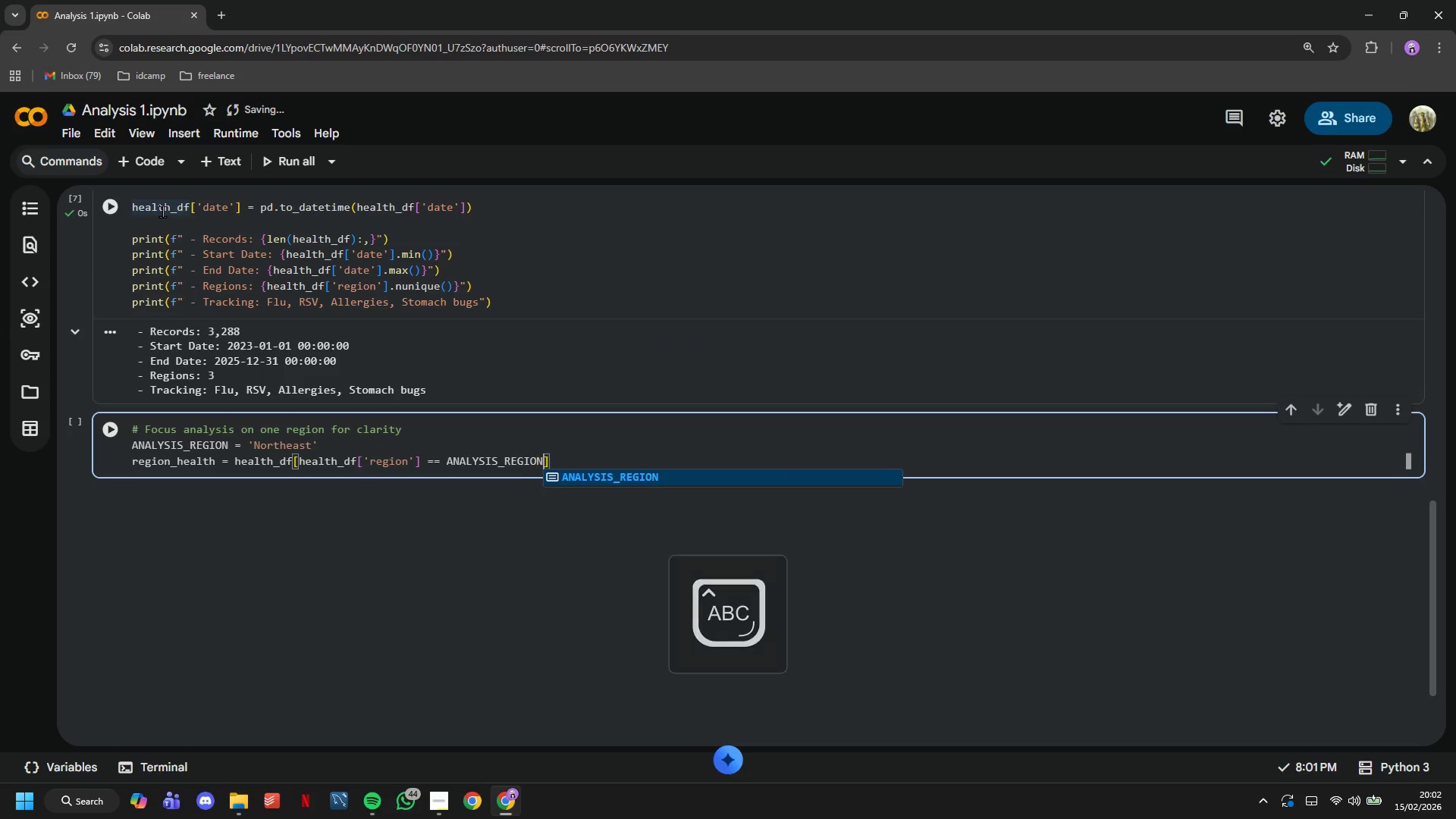 
key(ArrowRight)
 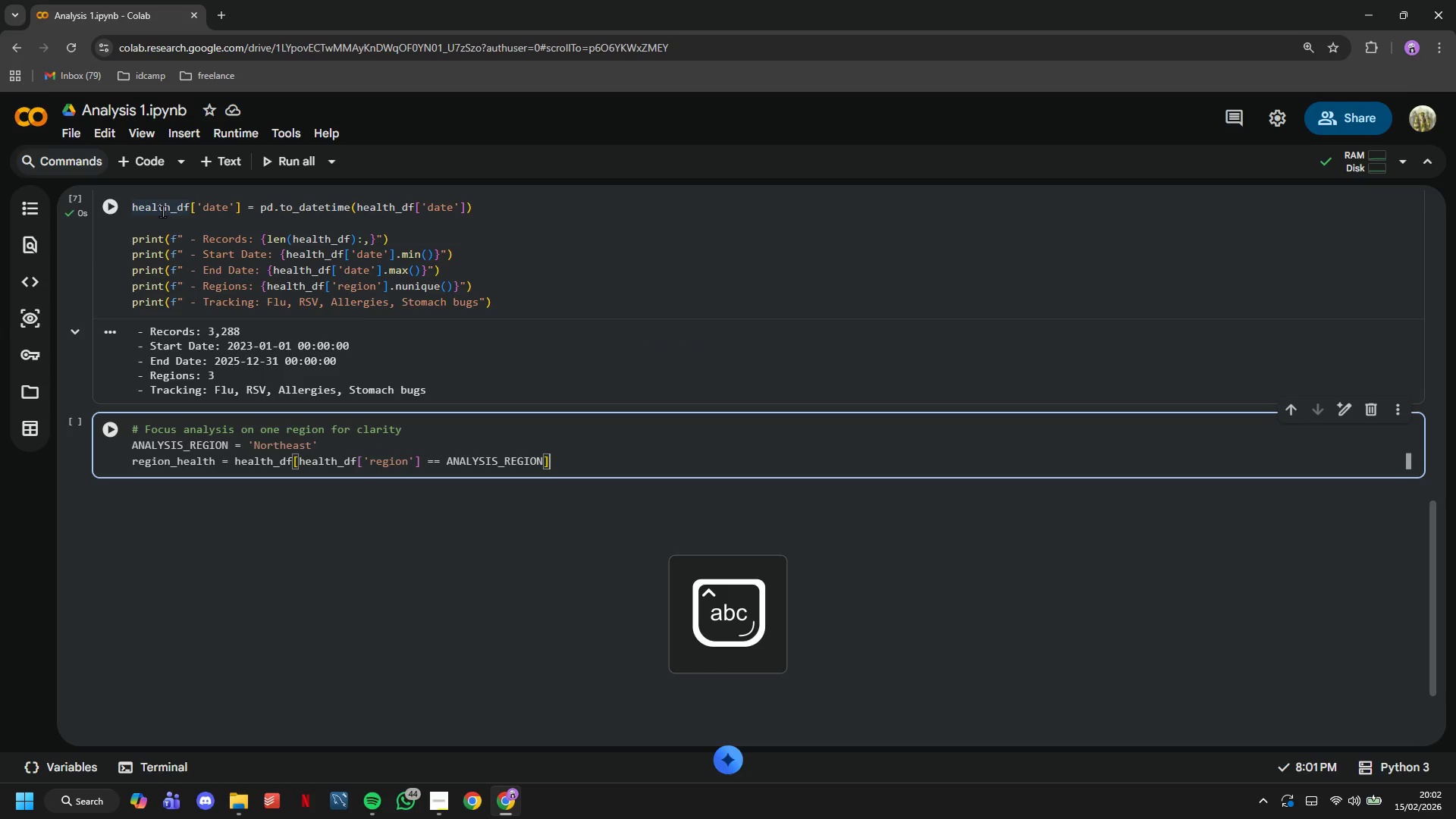 
type(.copy*)
key(Backspace)
type(()
 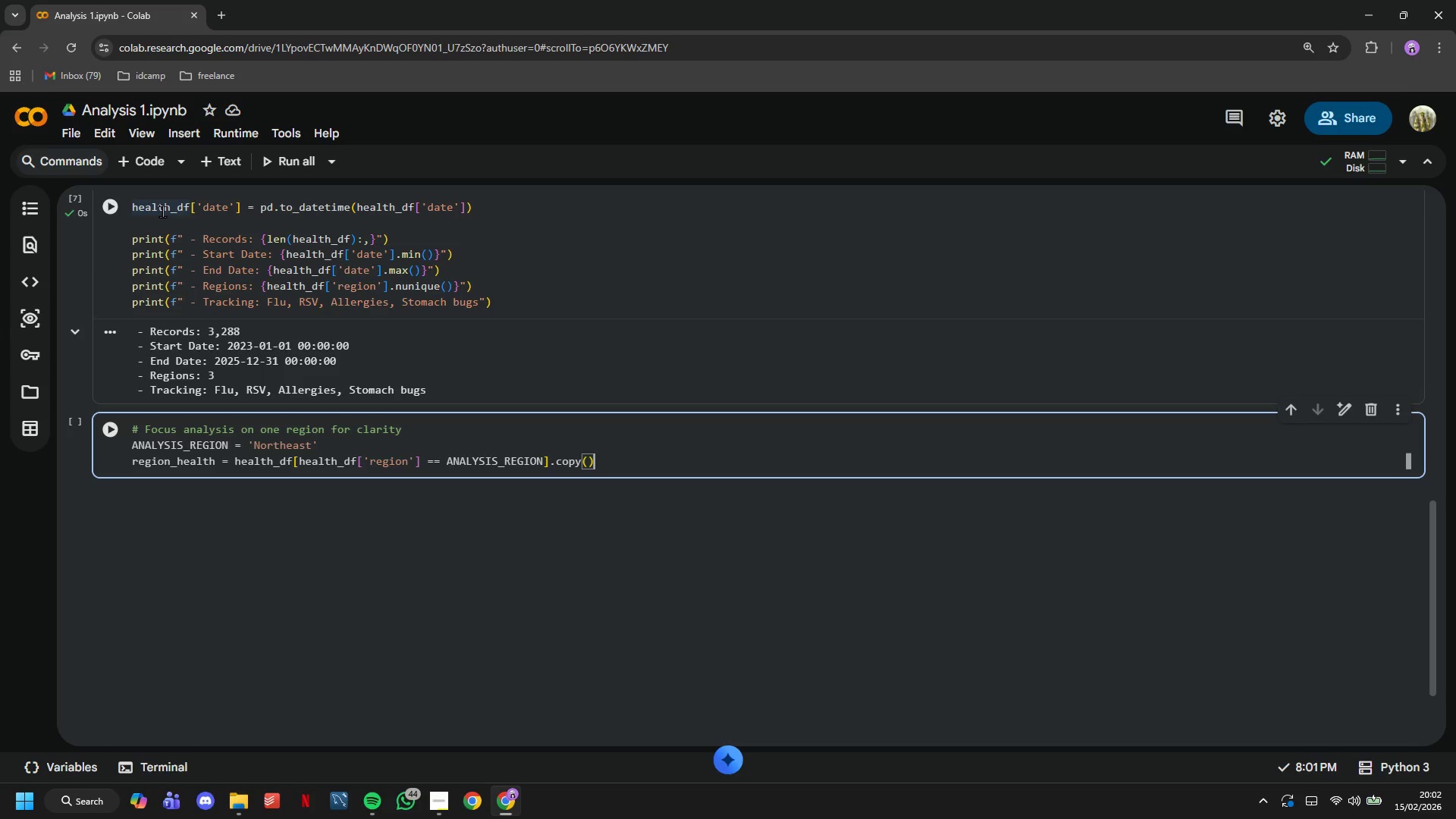 
 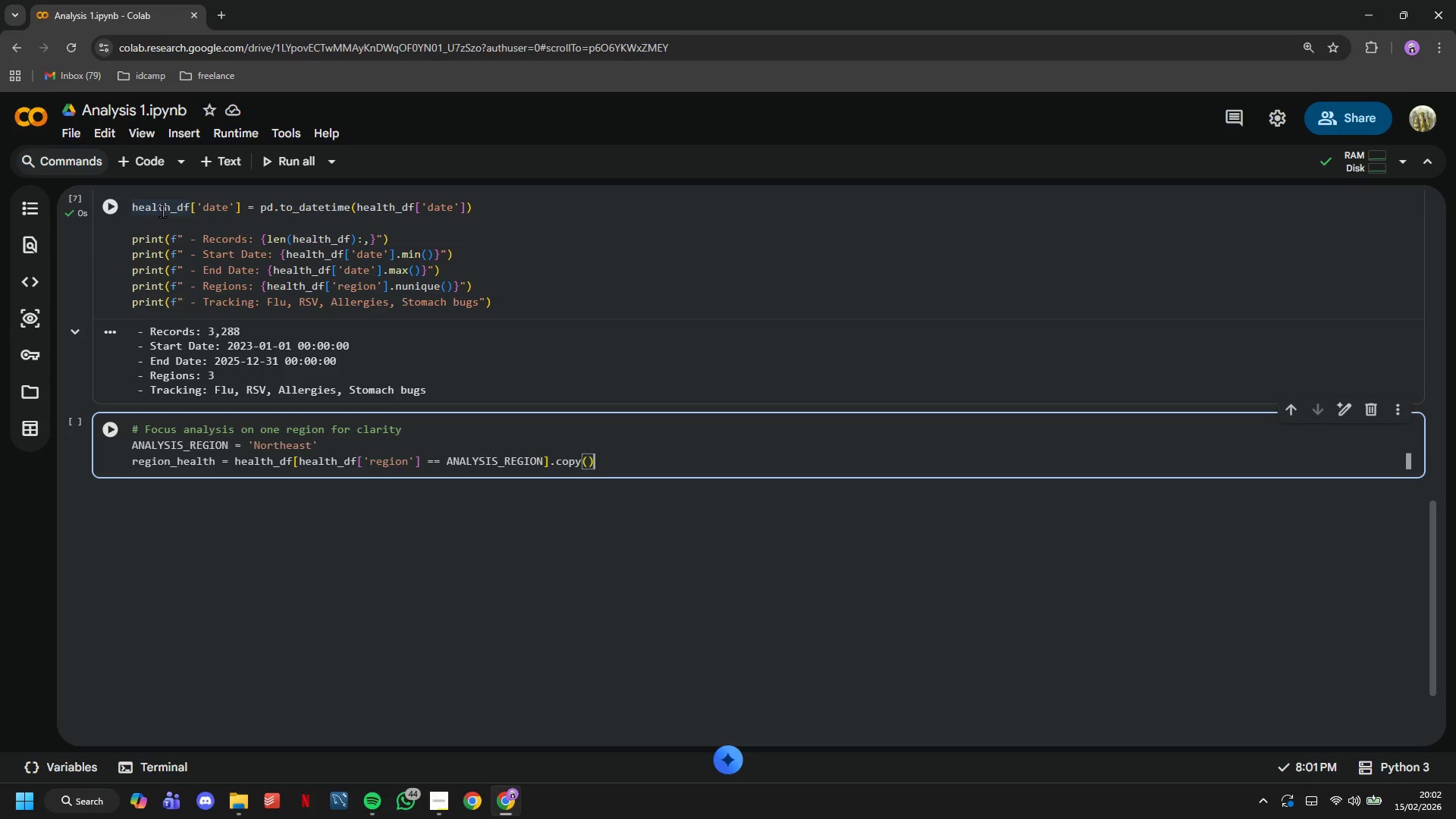 
key(ArrowRight)
 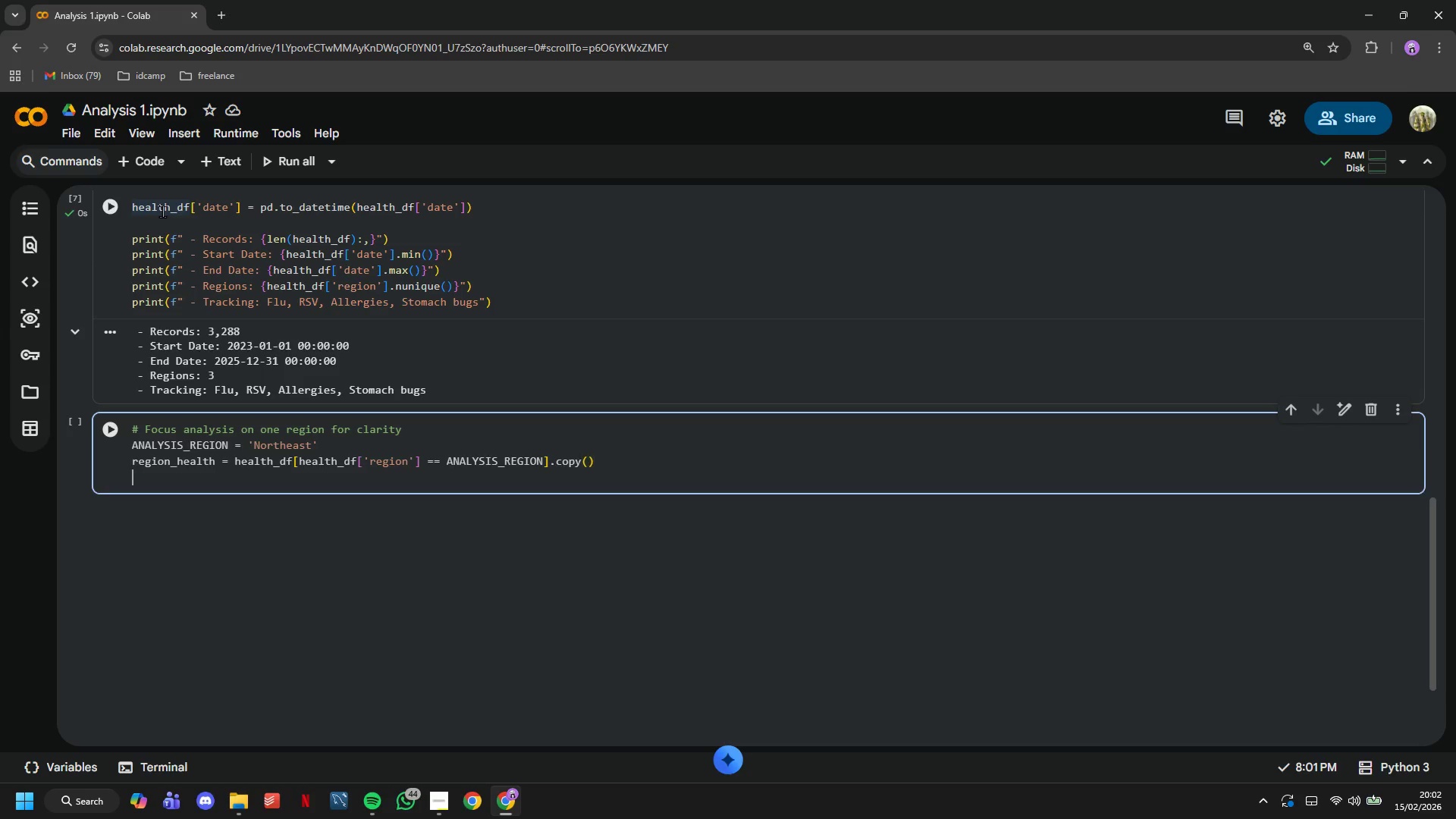 
key(Enter)
 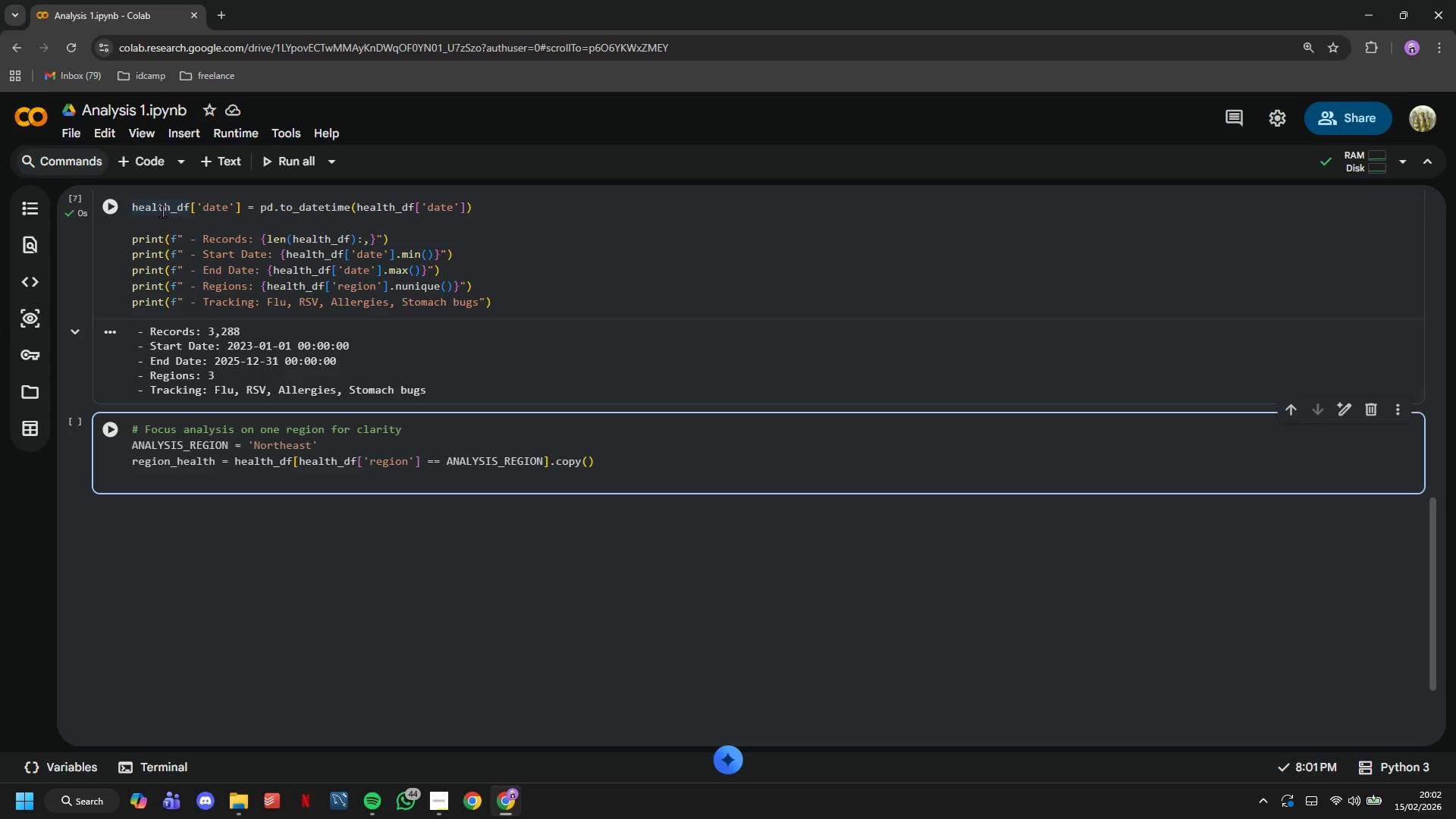 
type(region_health = )
 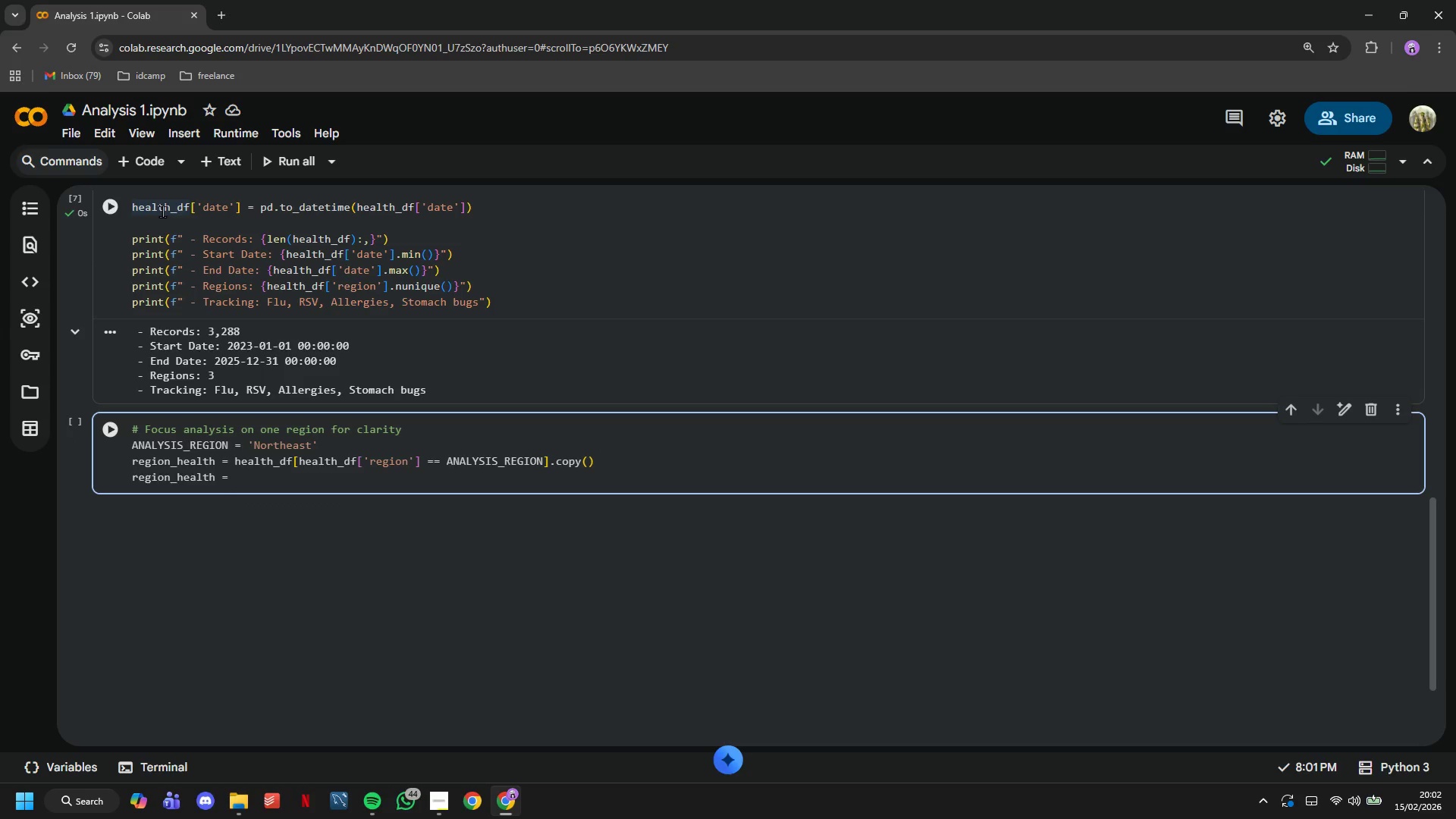 
type(region_hel)
key(Backspace)
type(alth.sort_values('date)
 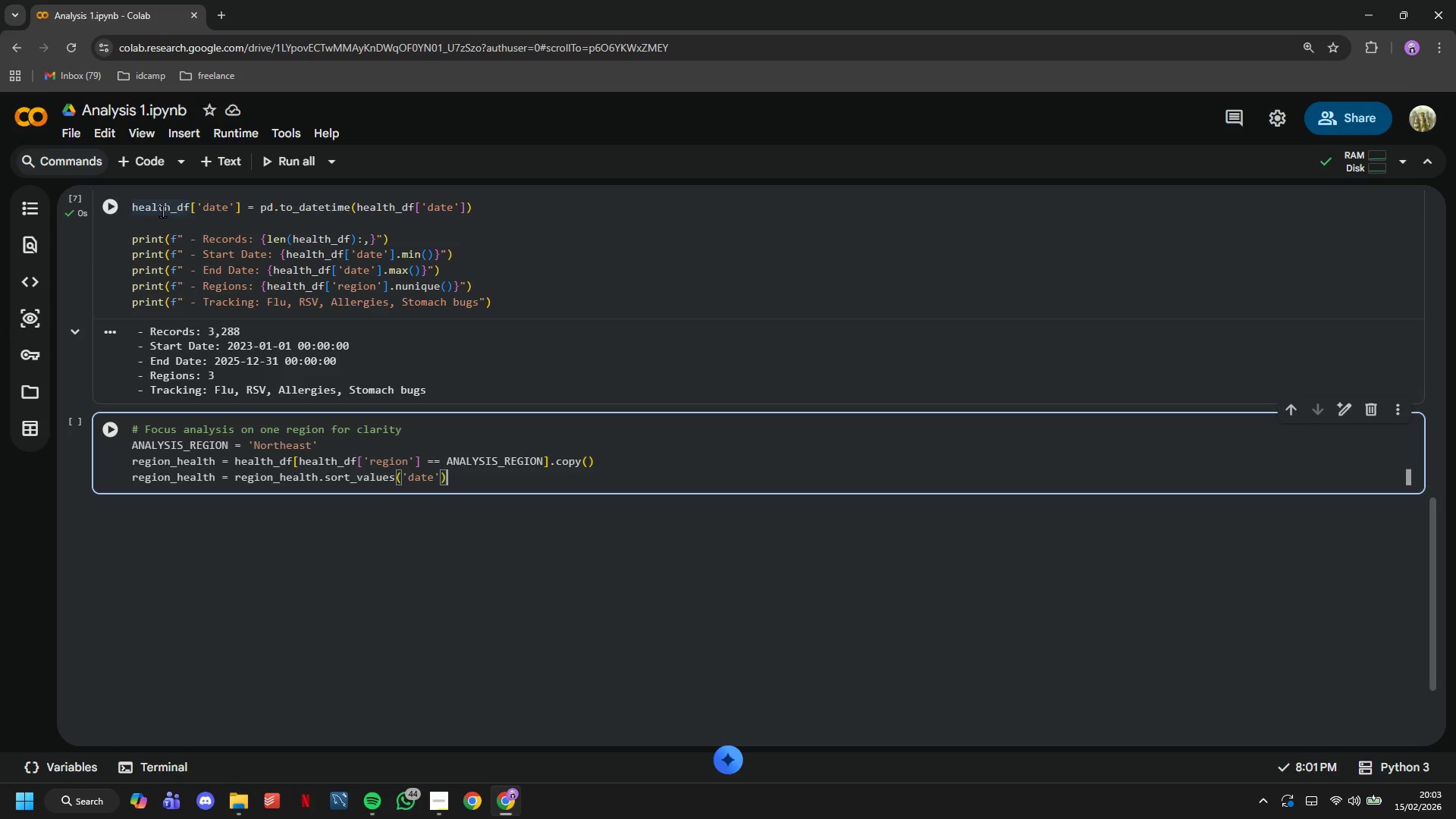 
 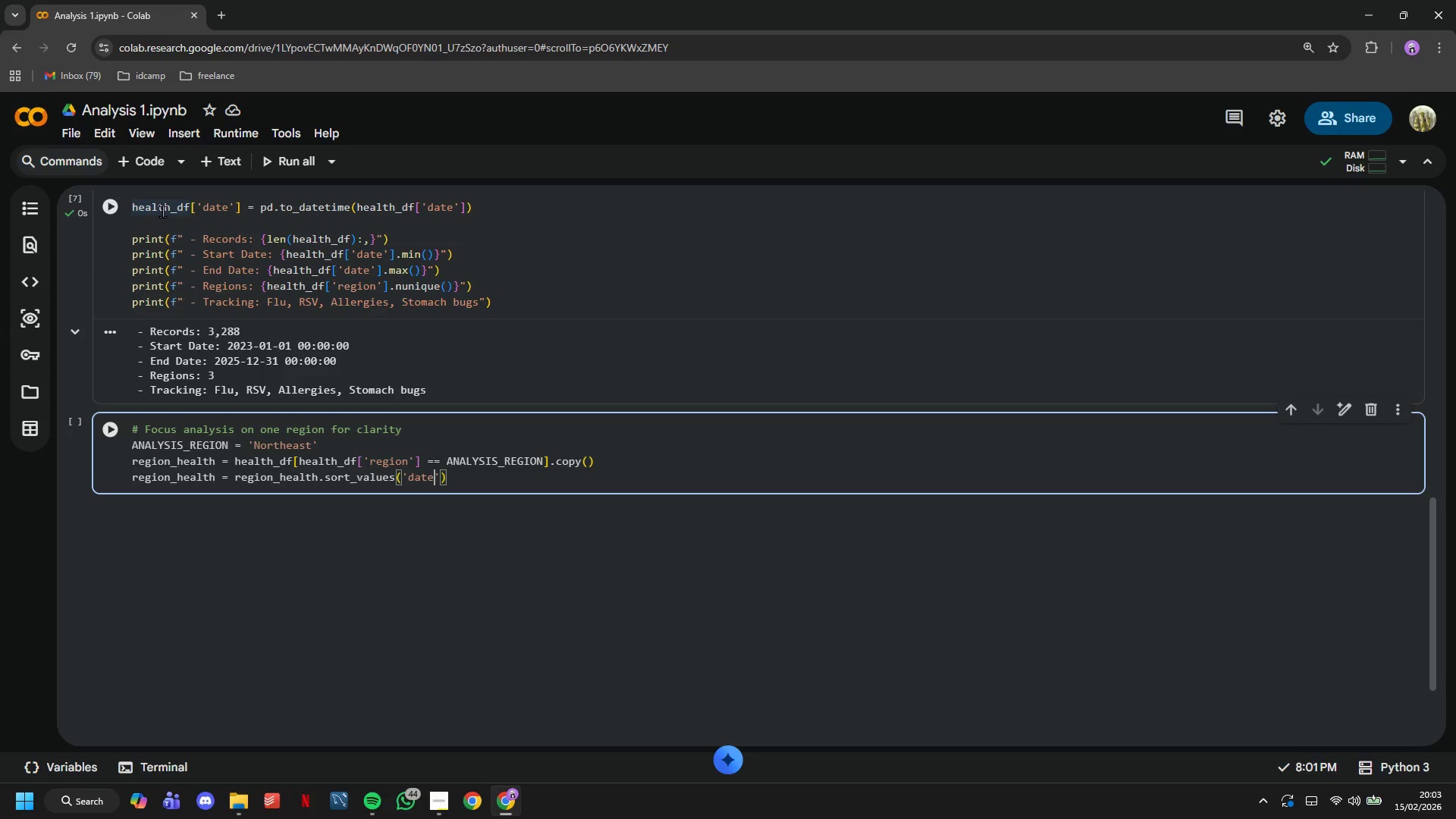 
key(ArrowRight)
 